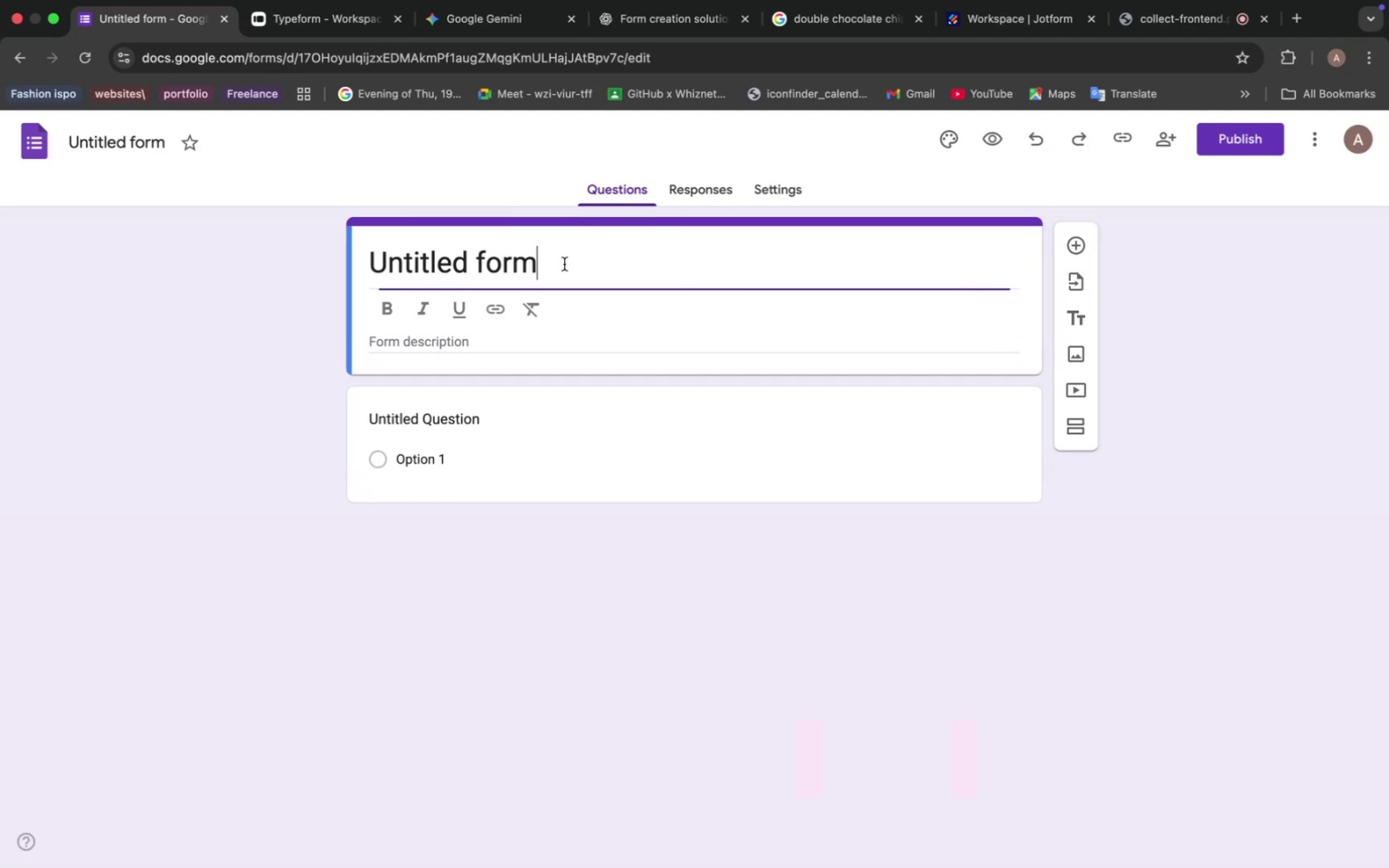 
triple_click([564, 264])
 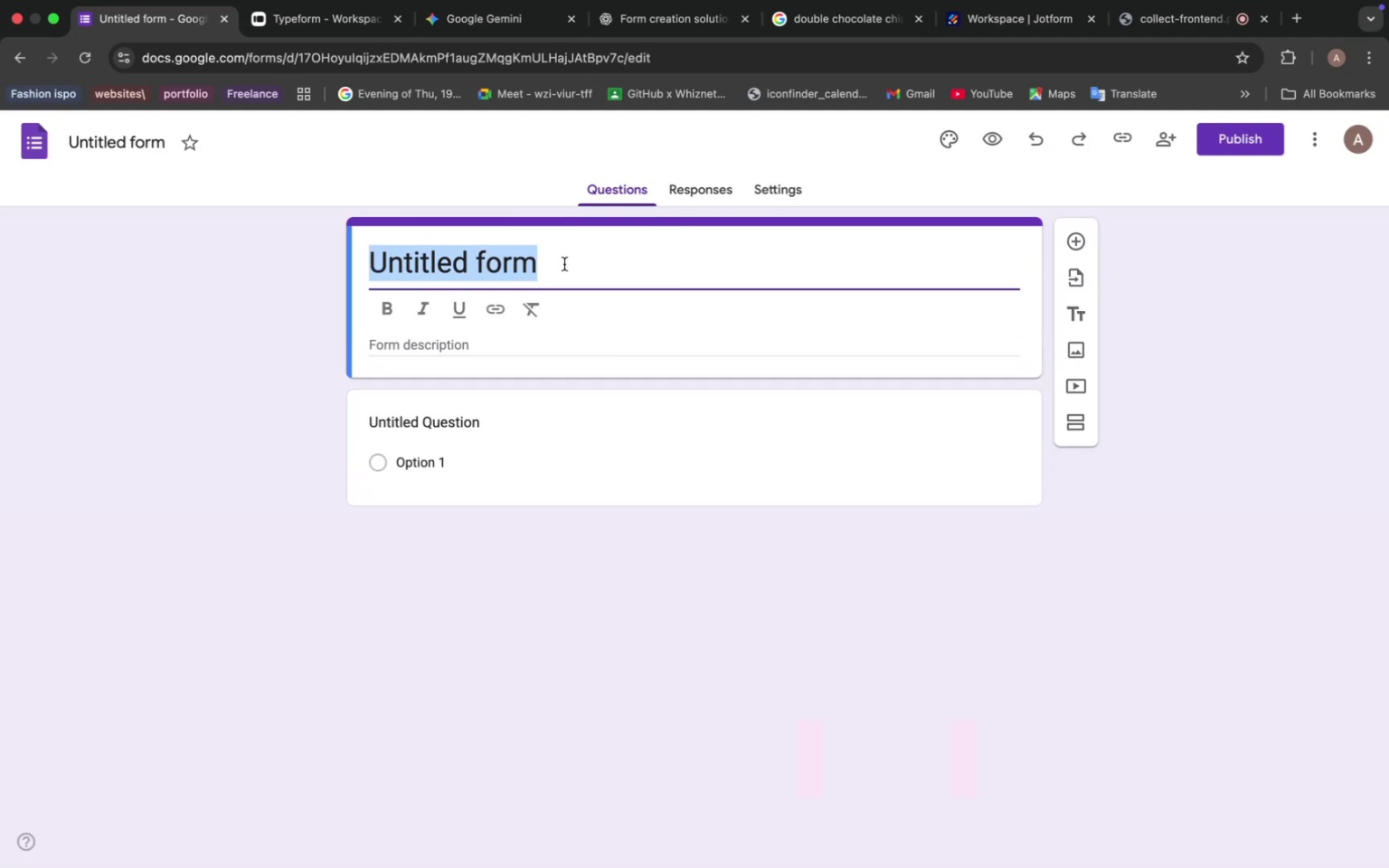 
key(Meta+V)
 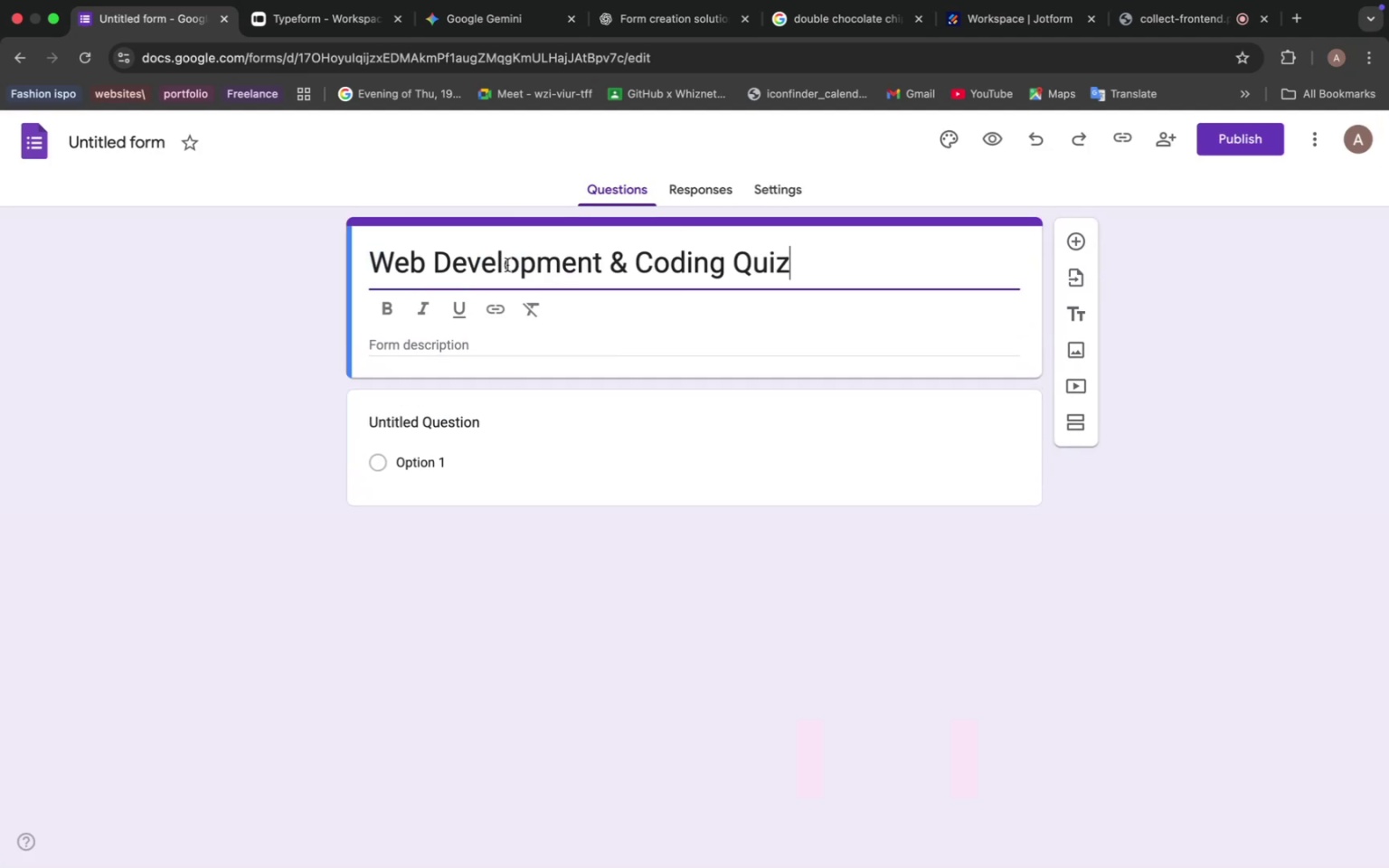 
left_click([213, 247])
 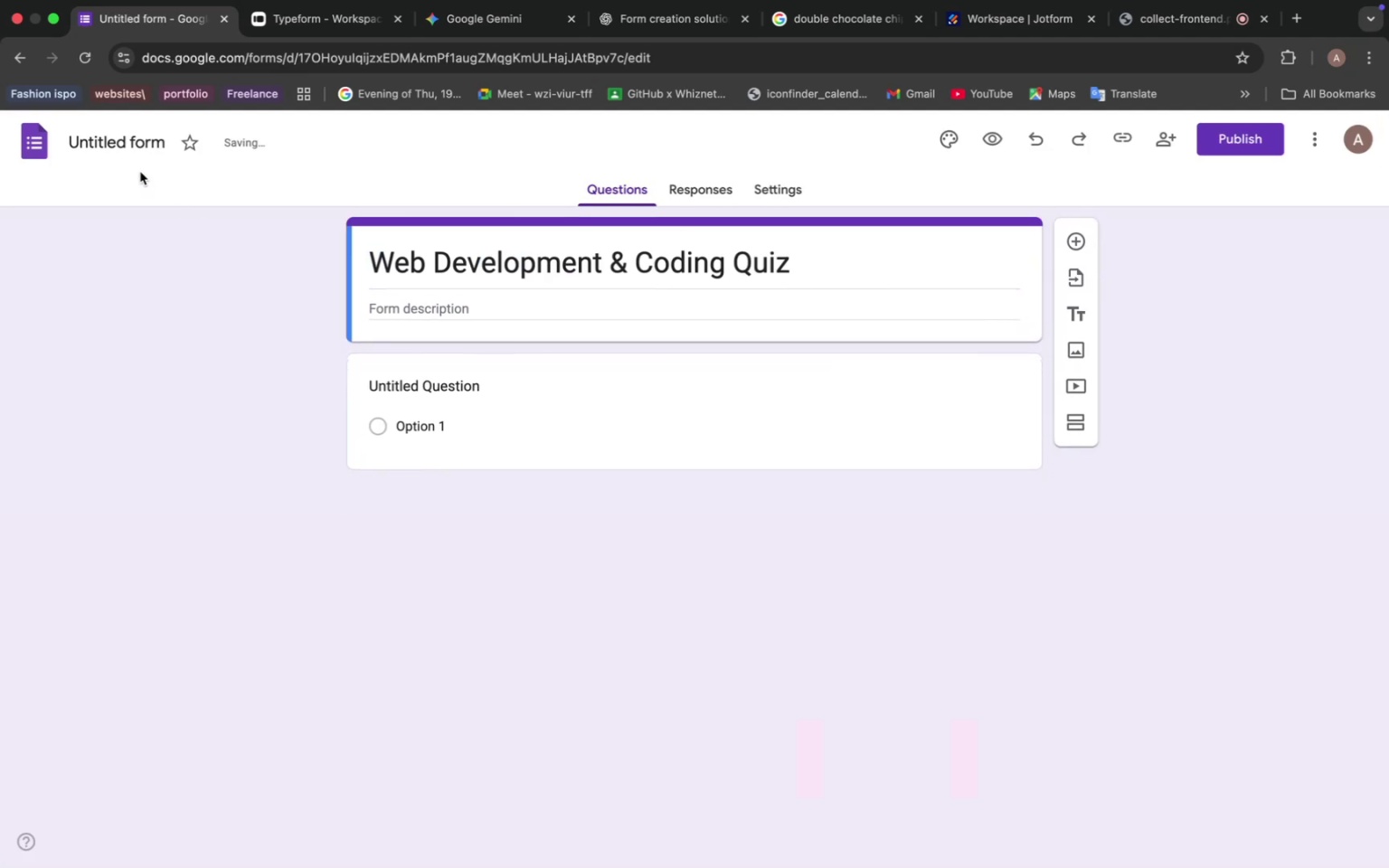 
left_click([120, 147])
 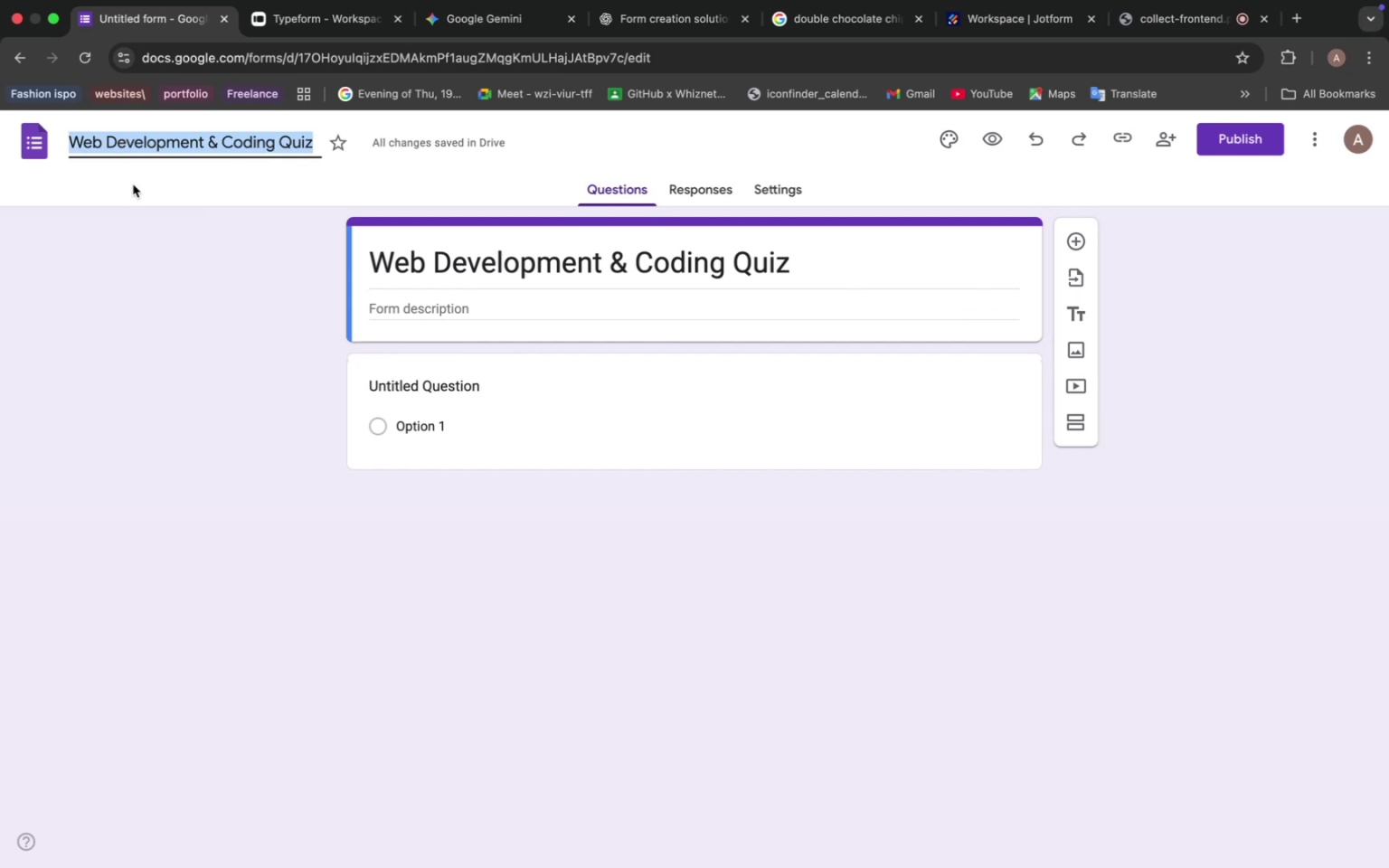 
left_click([167, 266])
 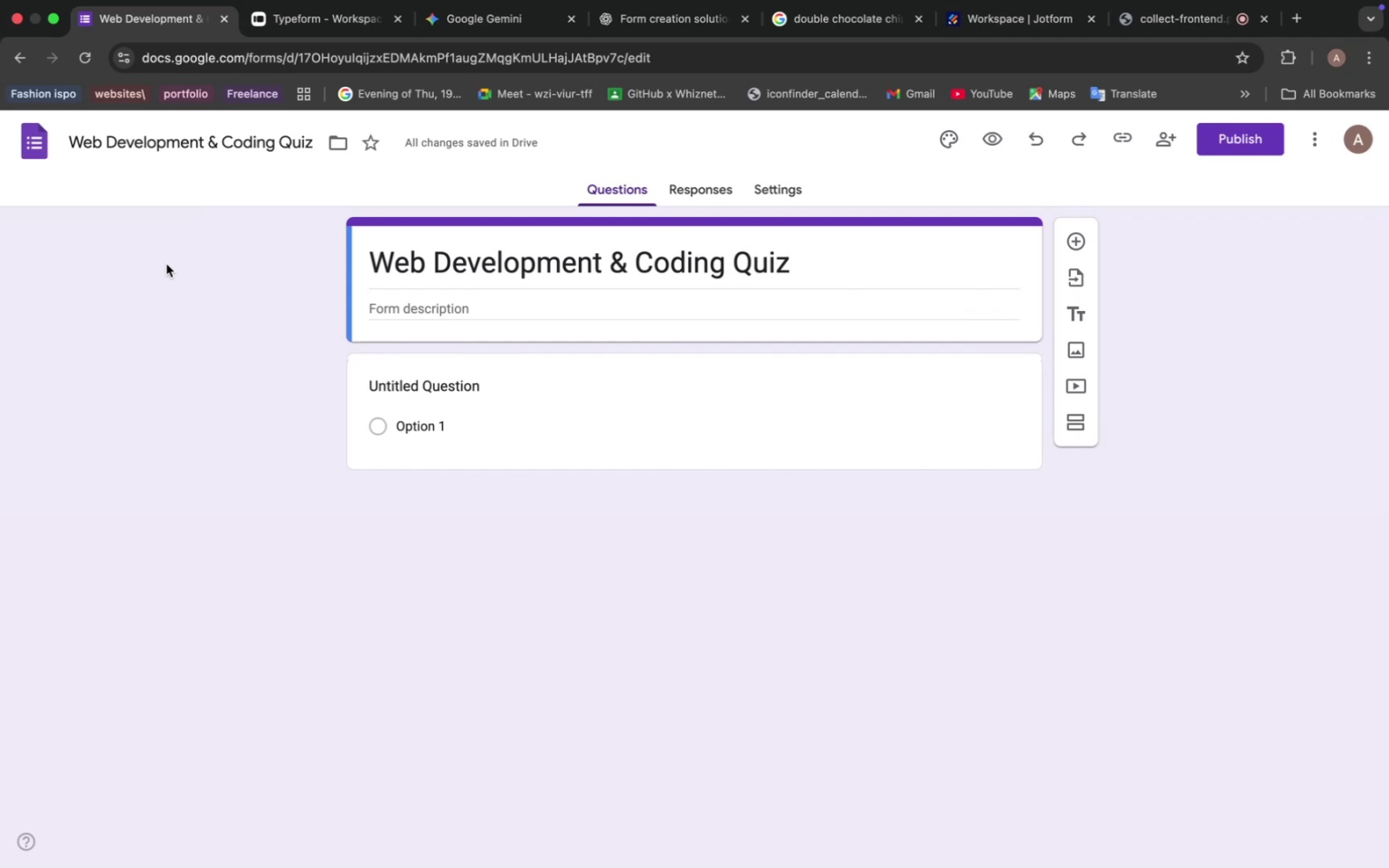 
wait(20.19)
 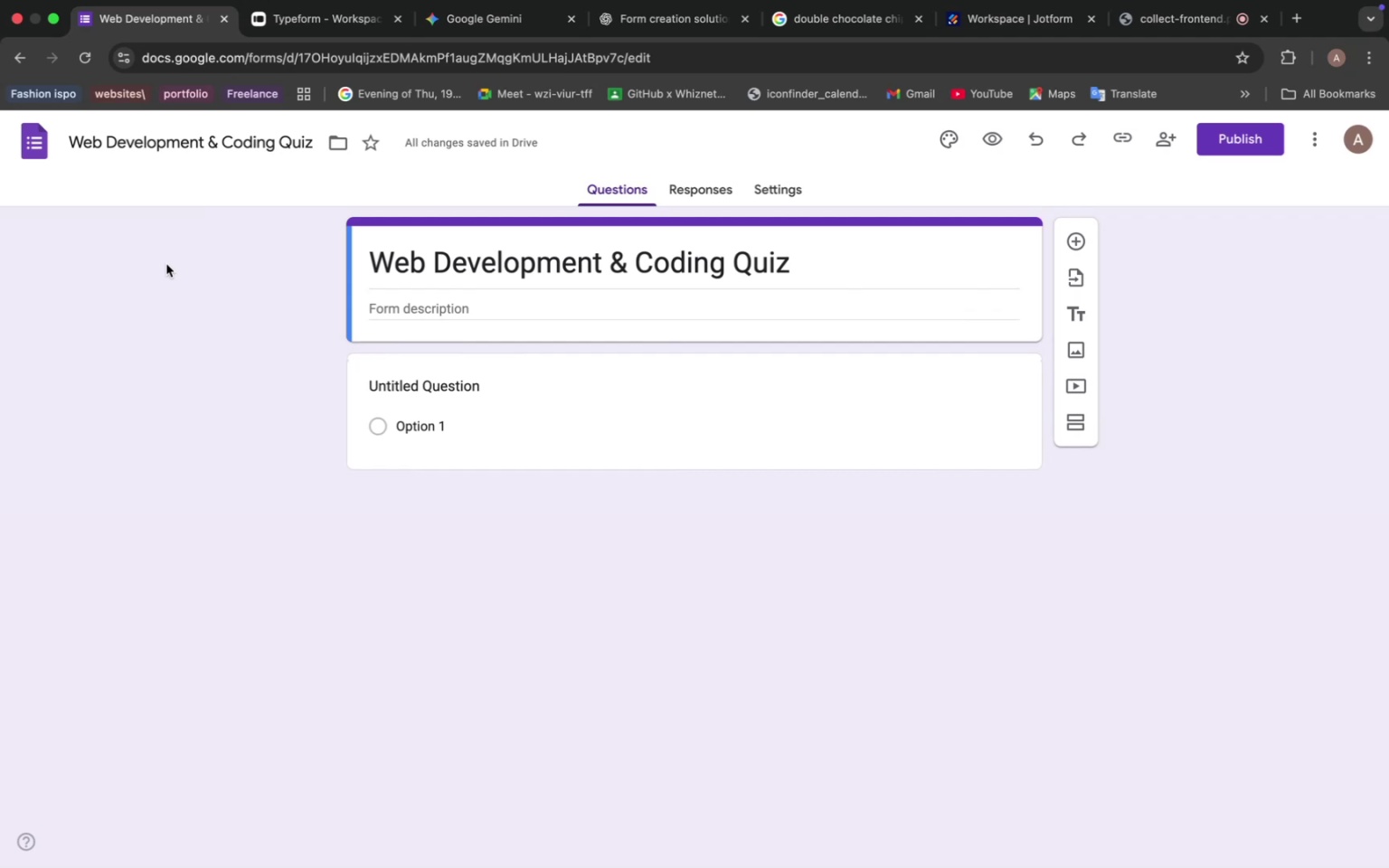 
left_click([458, 16])
 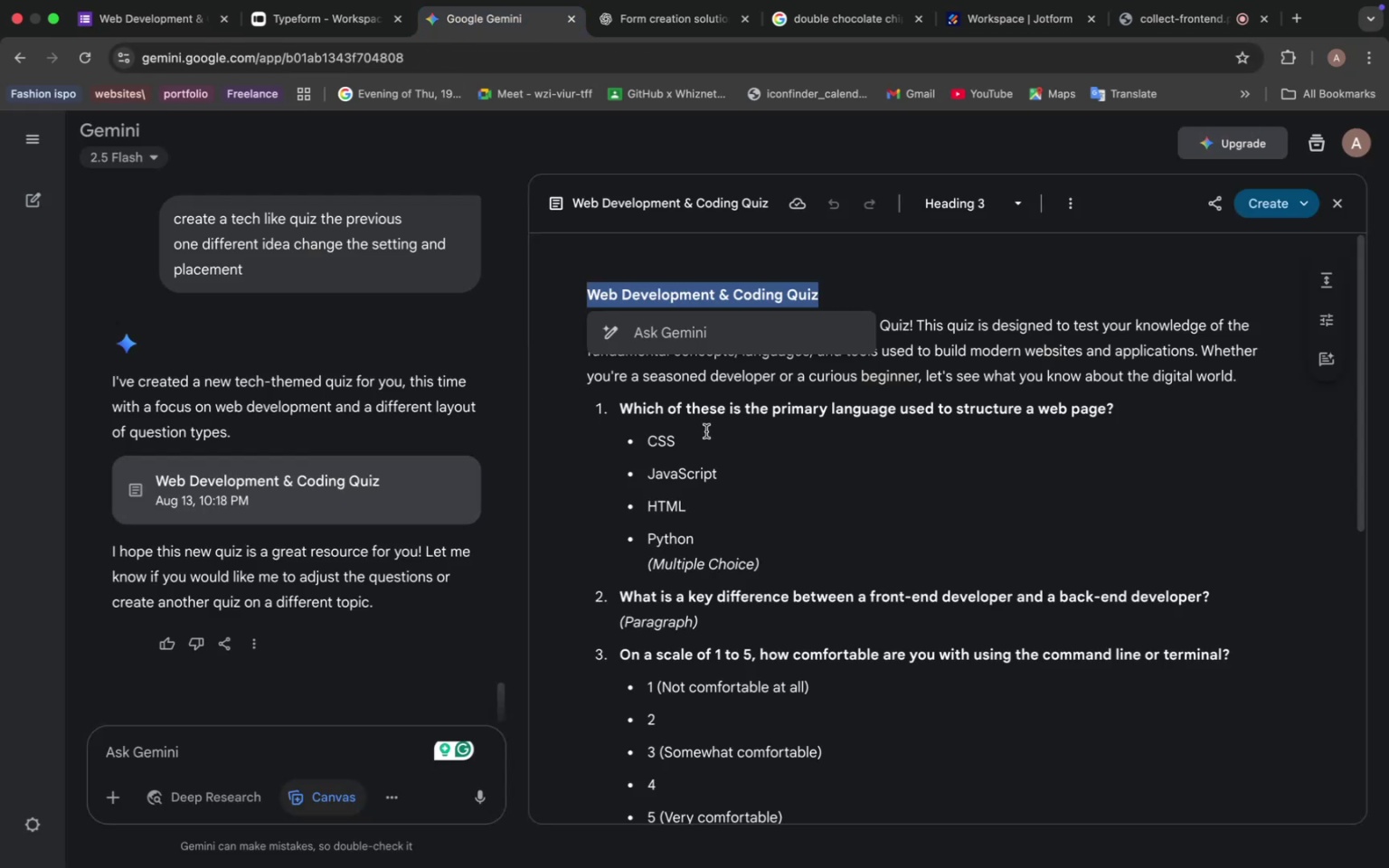 
left_click([675, 398])
 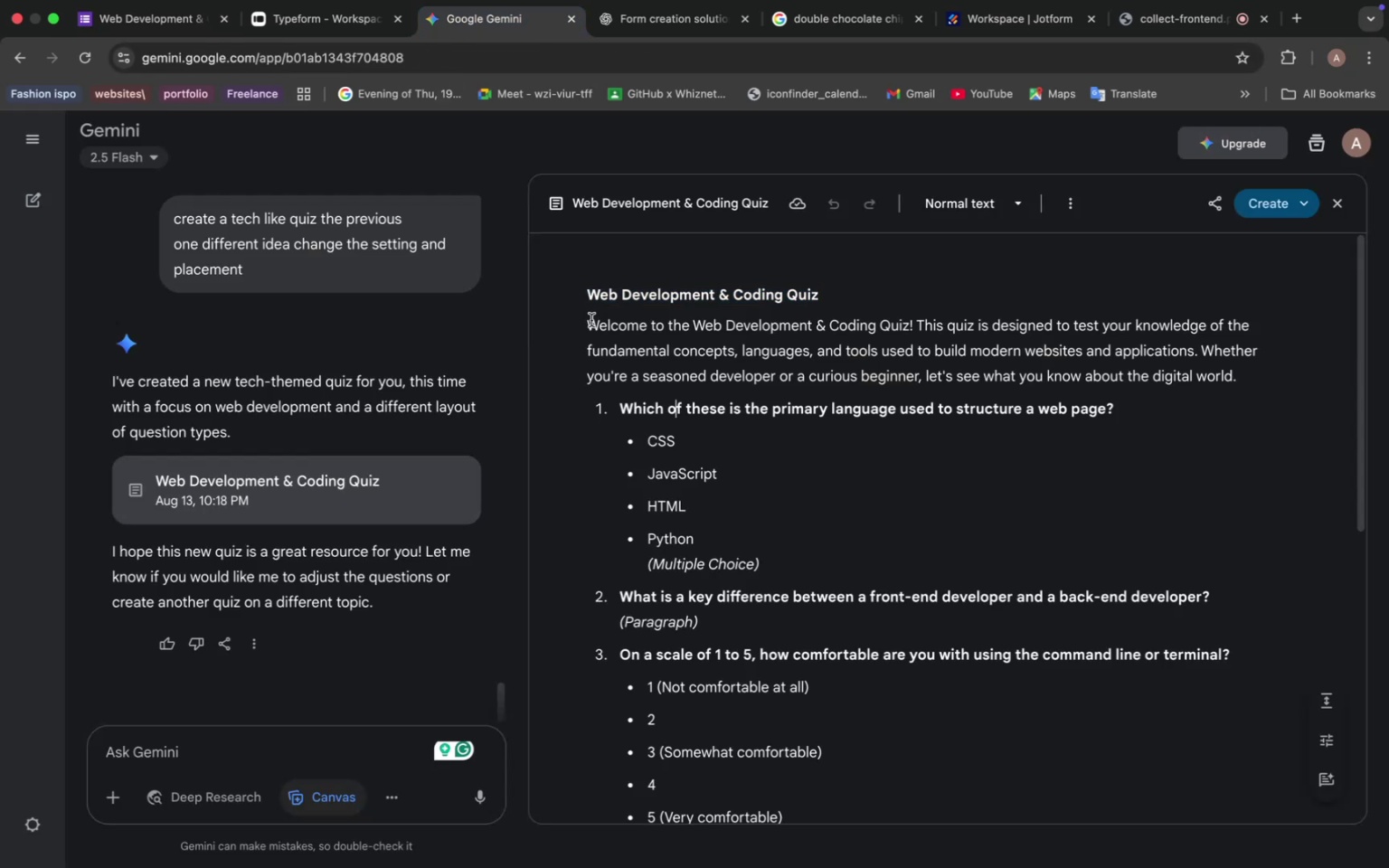 
left_click_drag(start_coordinate=[589, 323], to_coordinate=[1244, 376])
 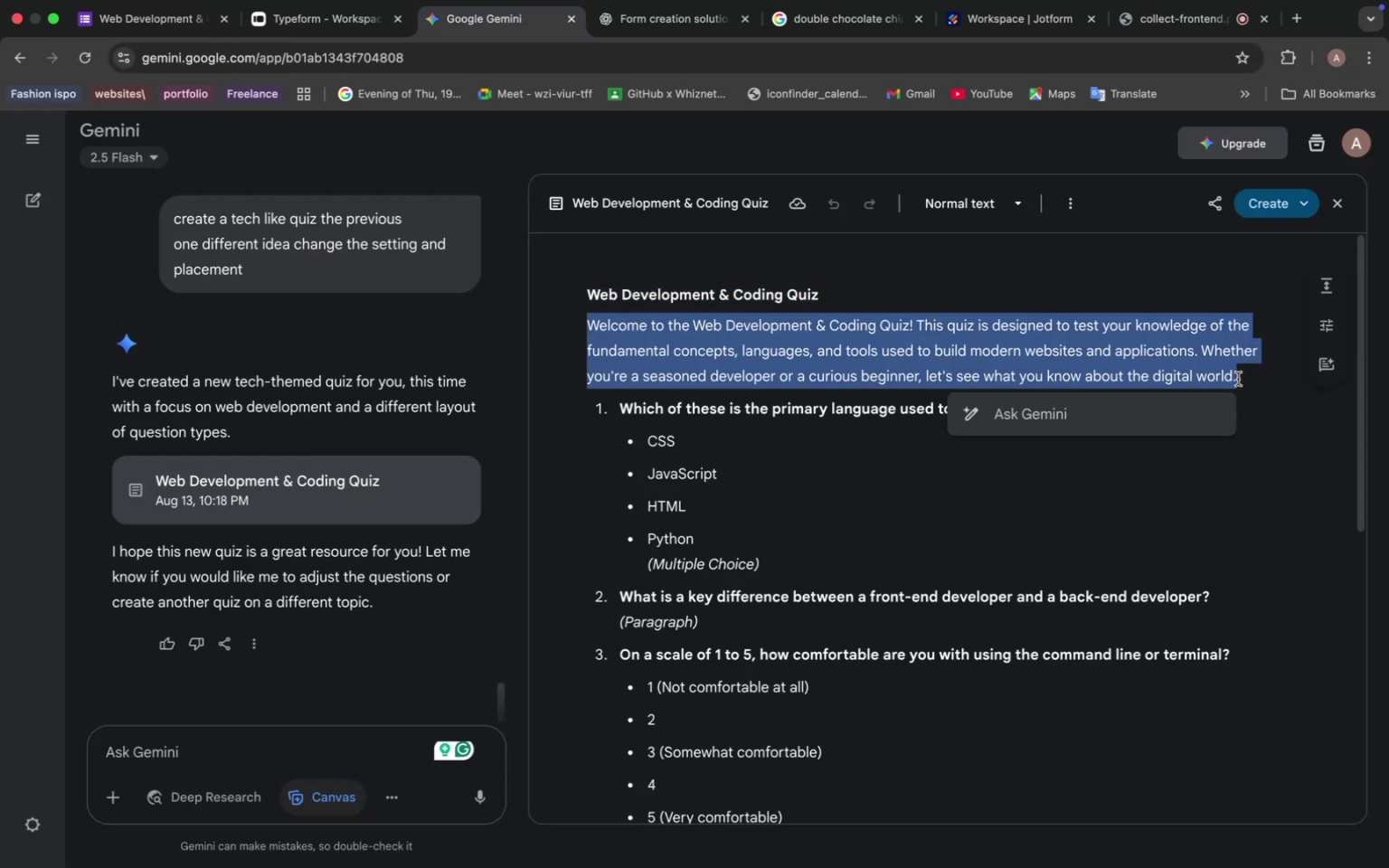 
key(Meta+C)
 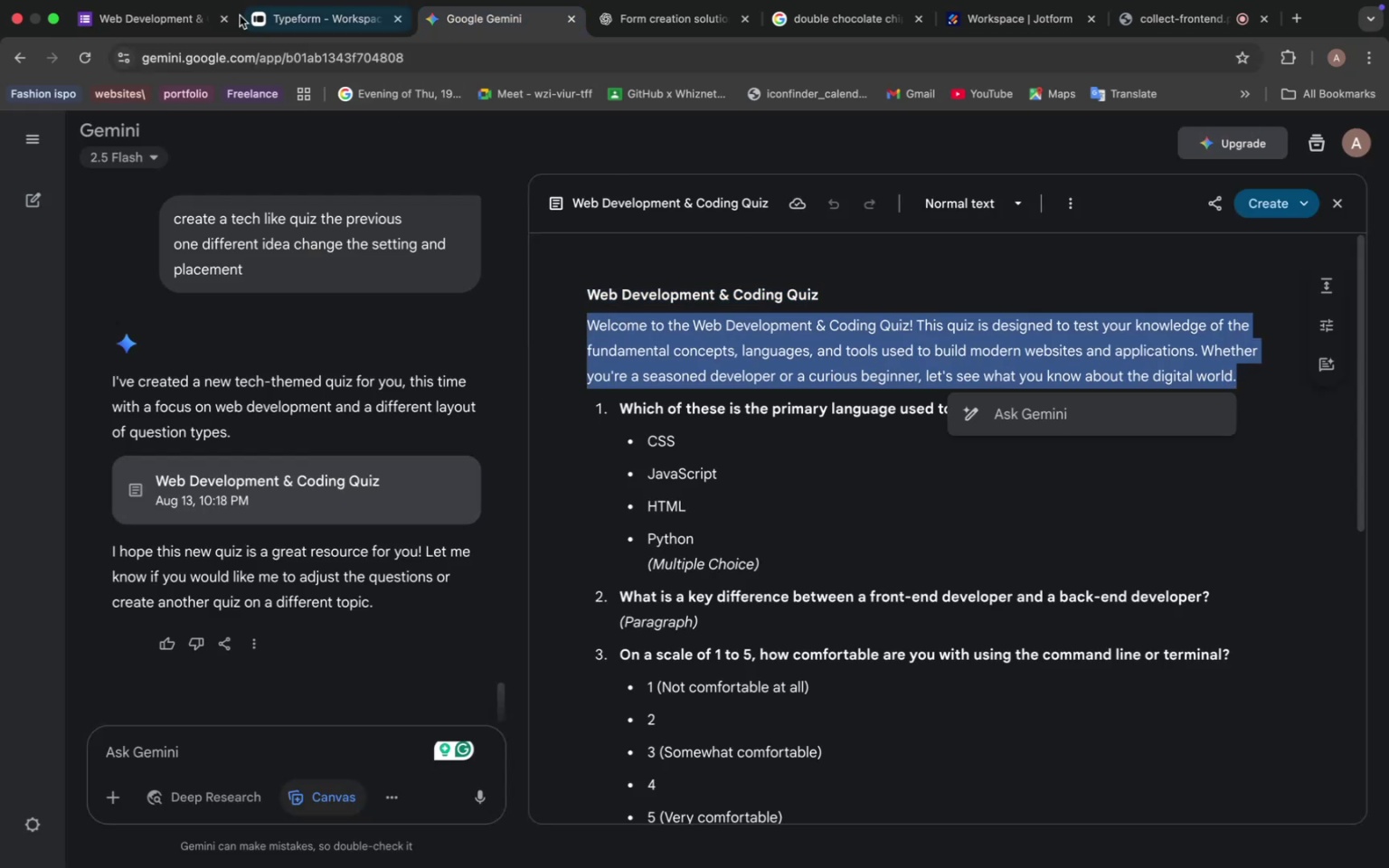 
left_click([156, 14])
 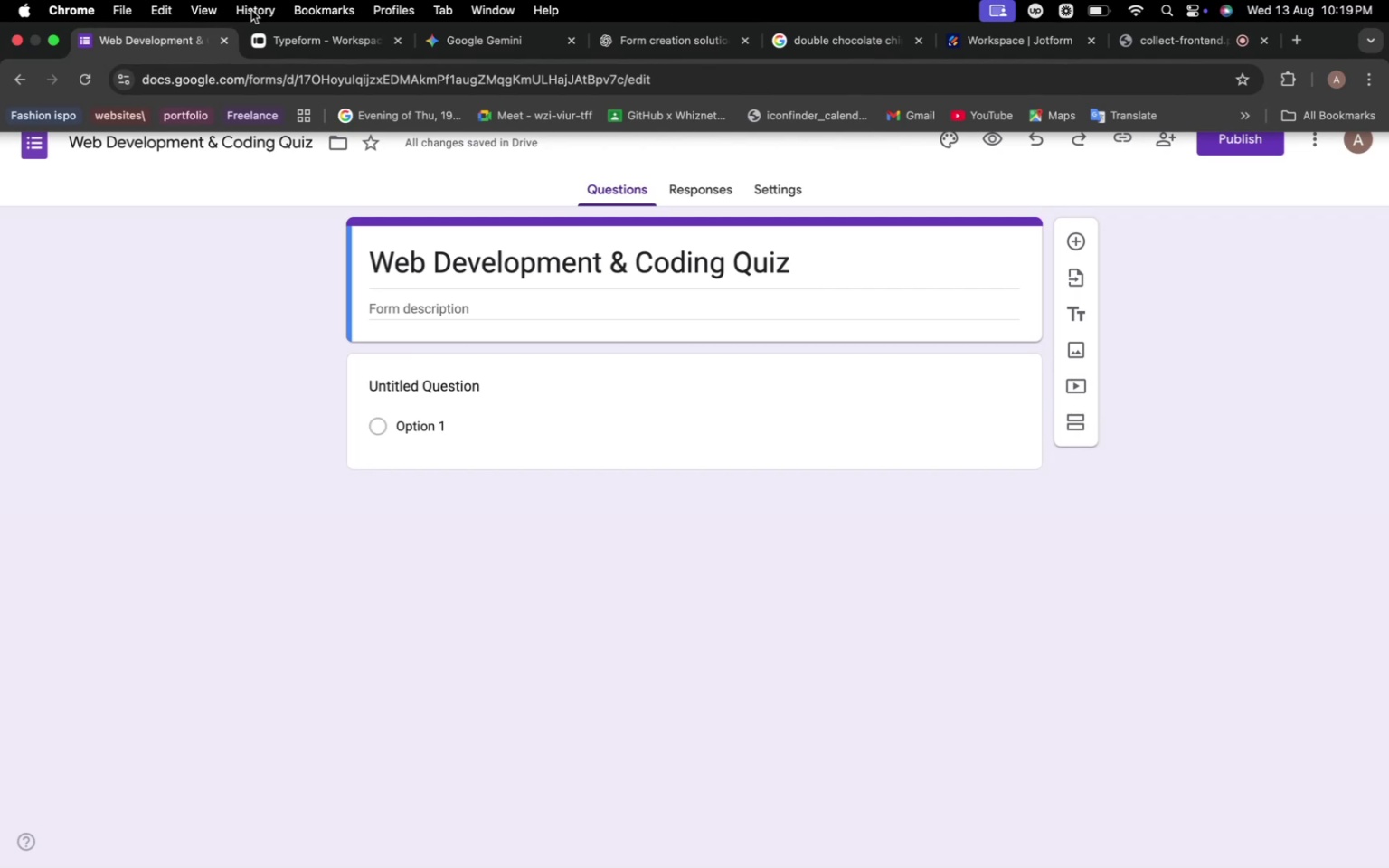 
wait(18.75)
 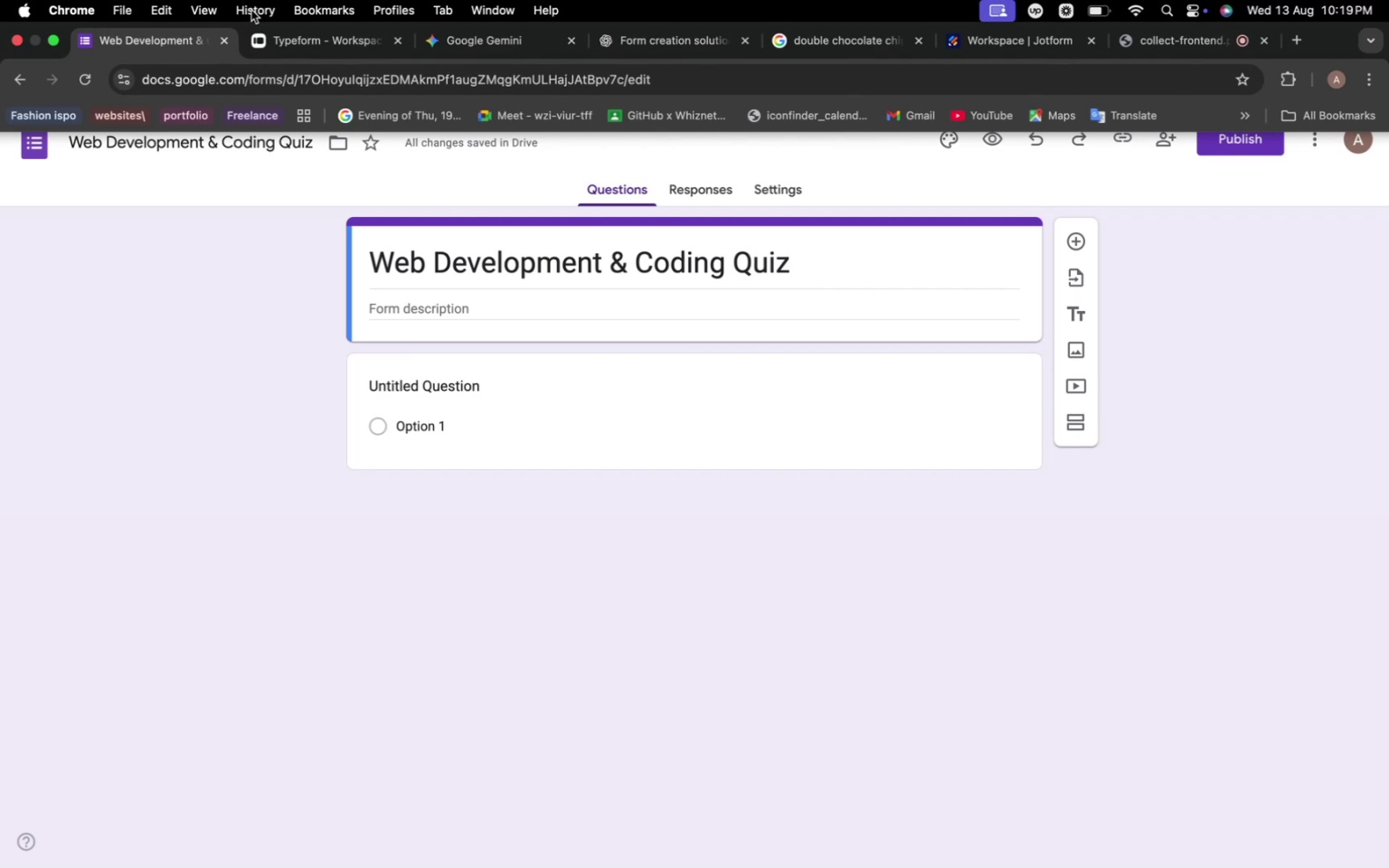 
mouse_move([397, 66])
 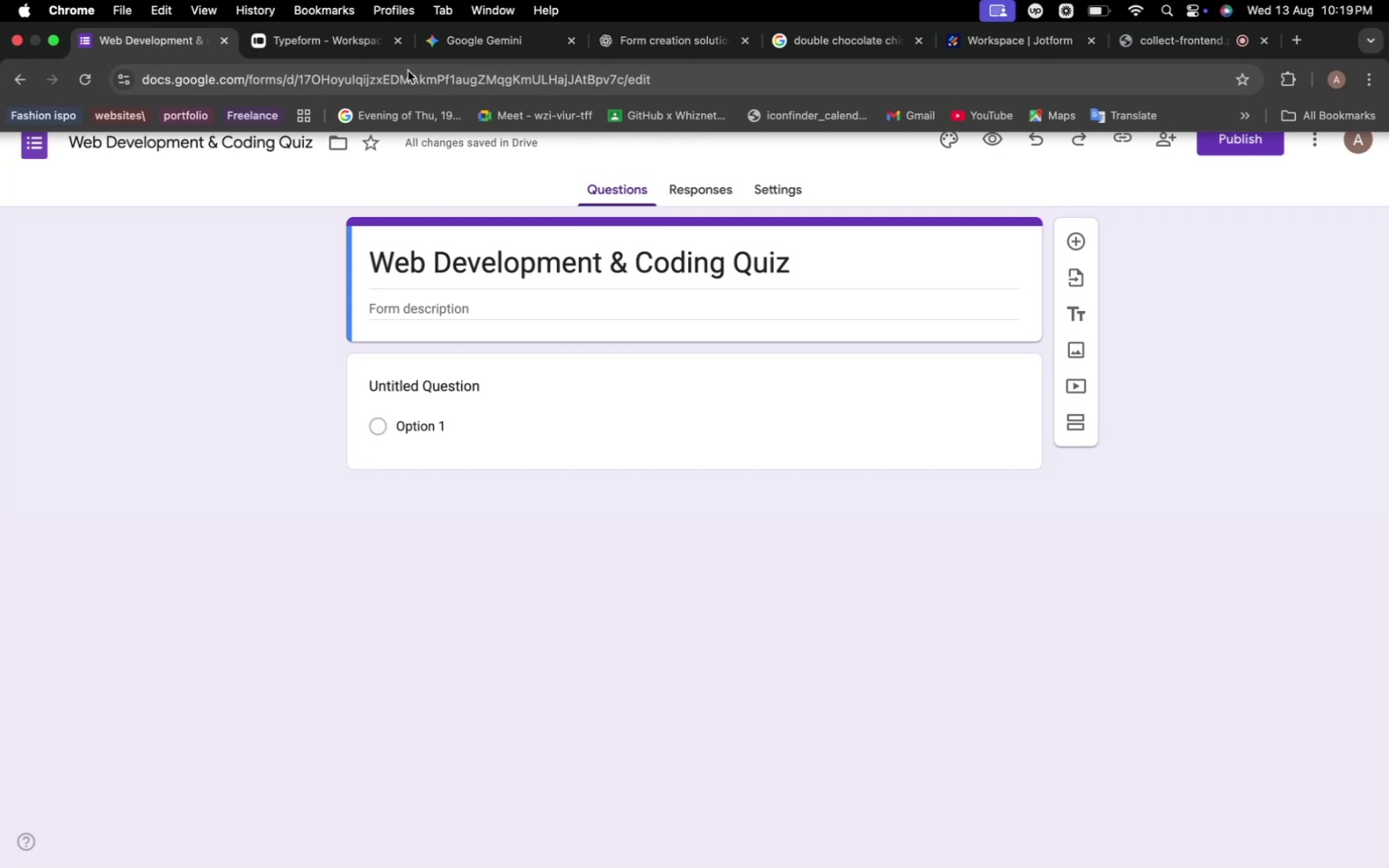 
wait(12.22)
 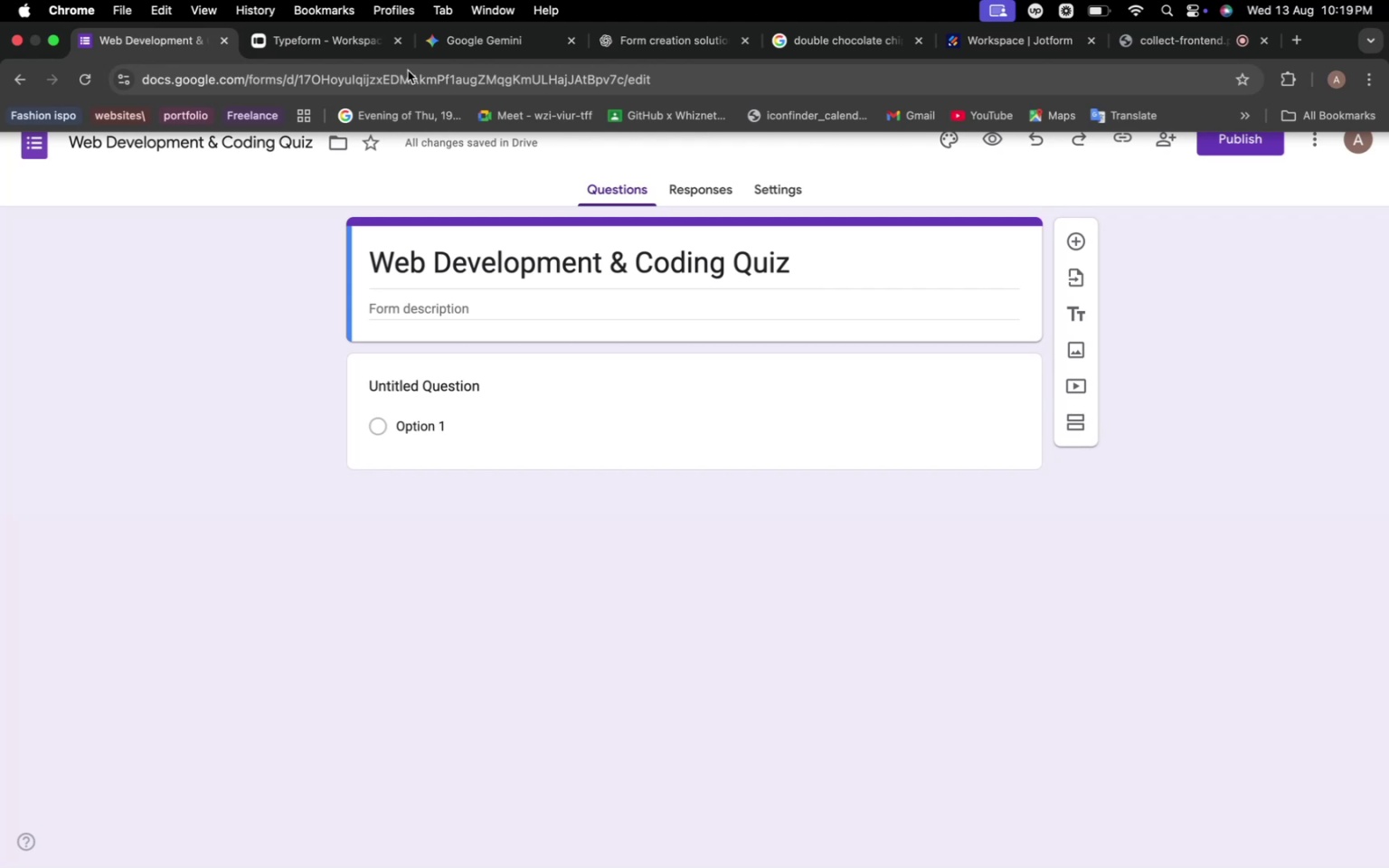 
left_click([441, 307])
 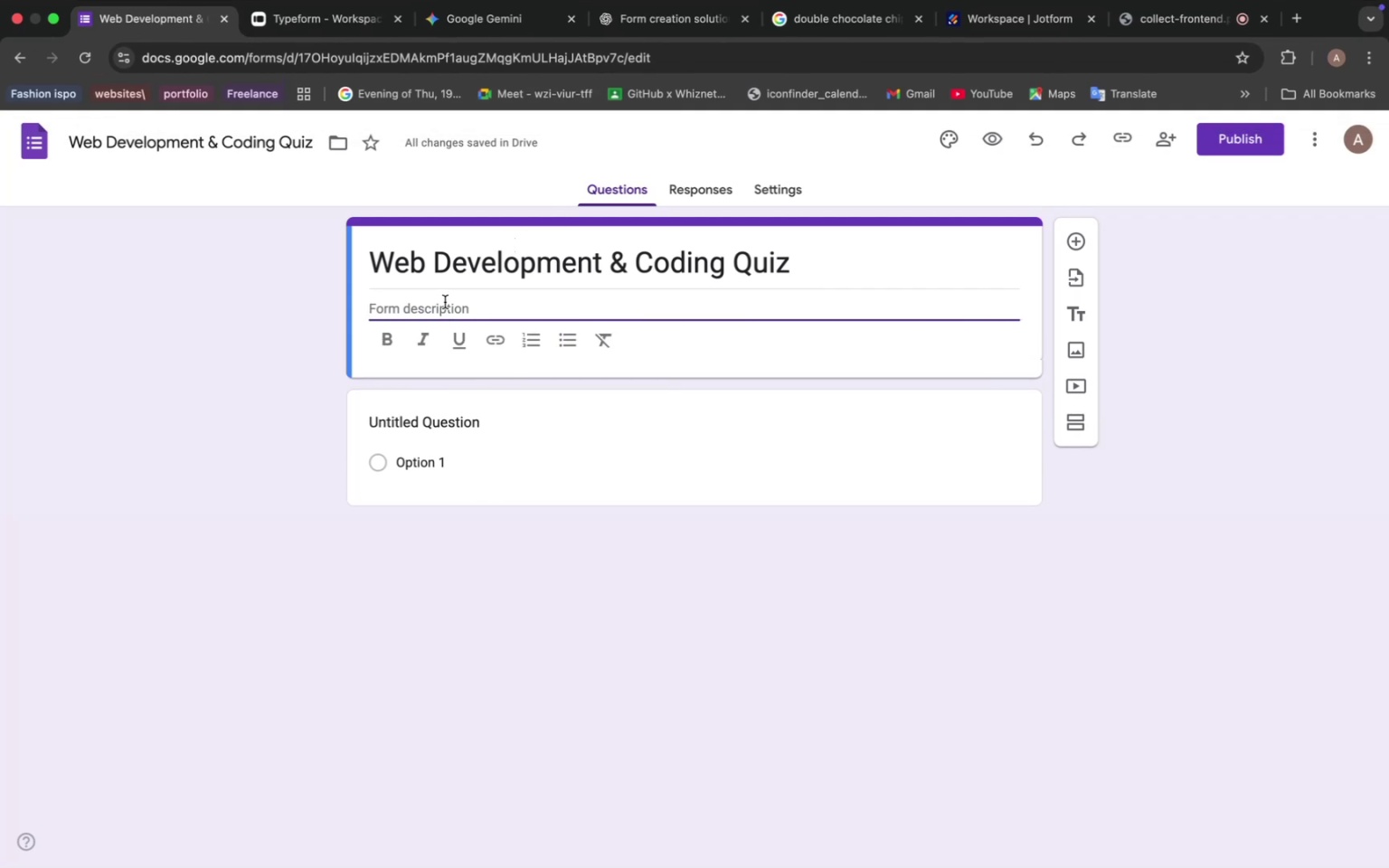 
key(Meta+V)
 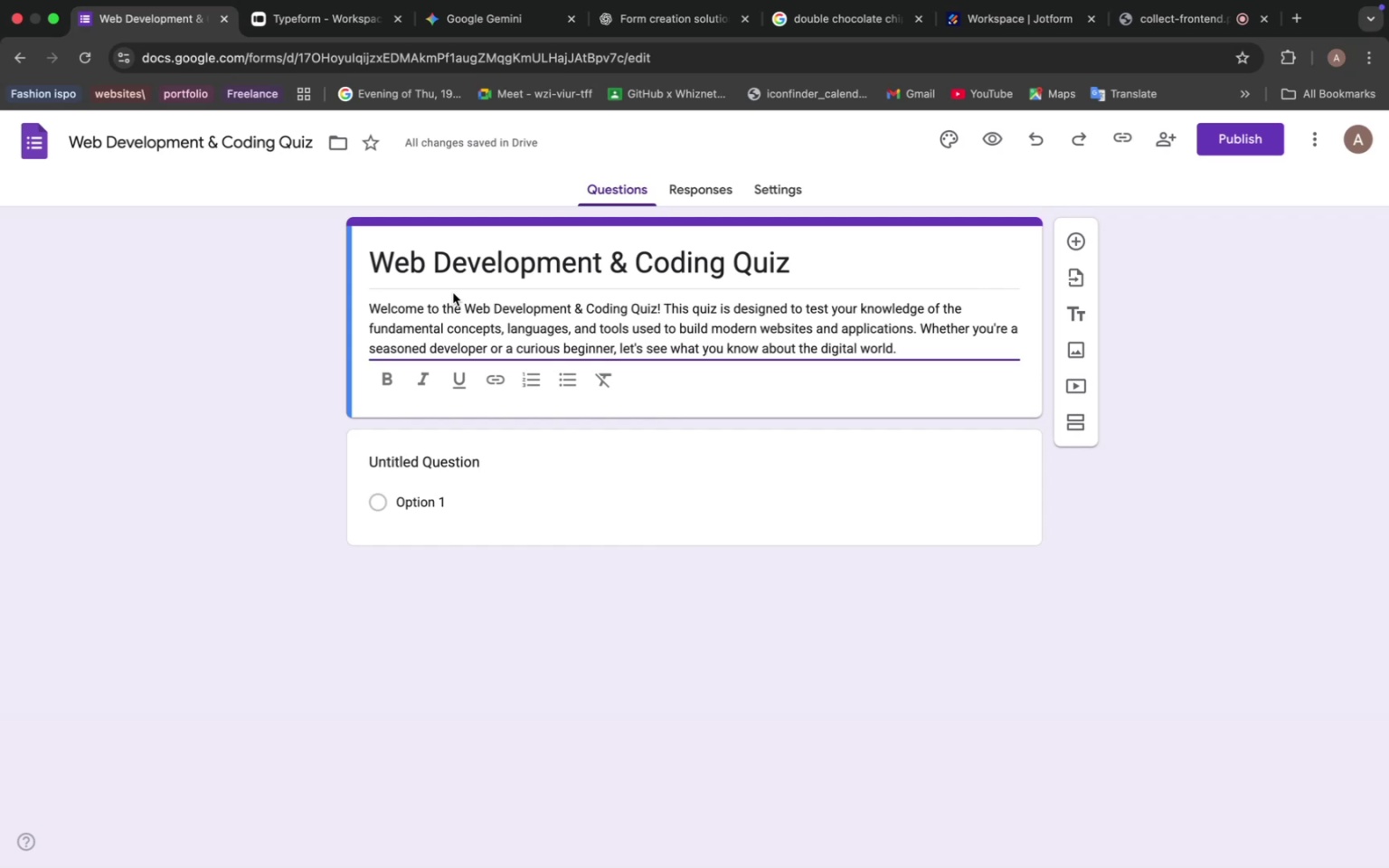 
wait(23.21)
 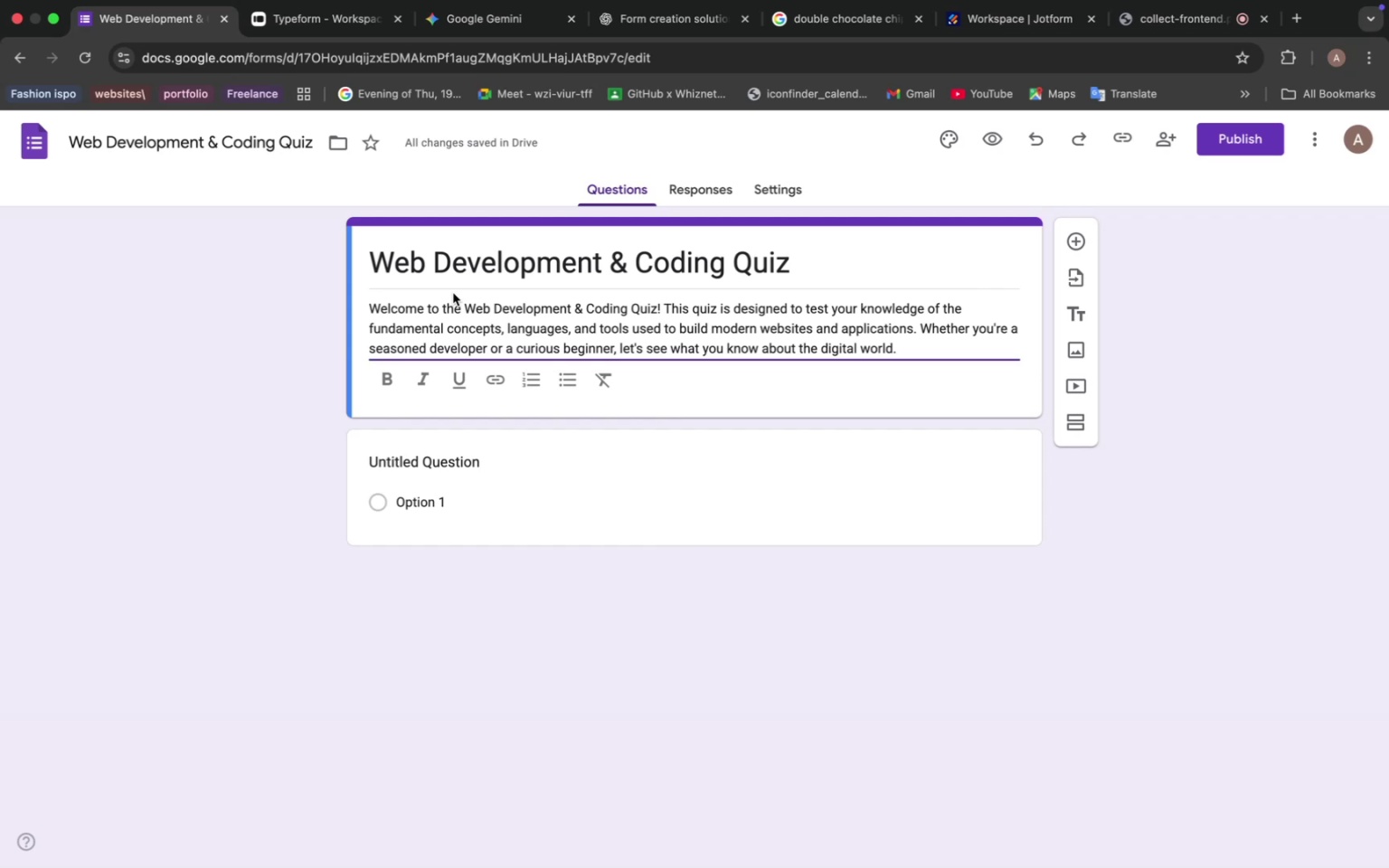 
left_click([490, 37])
 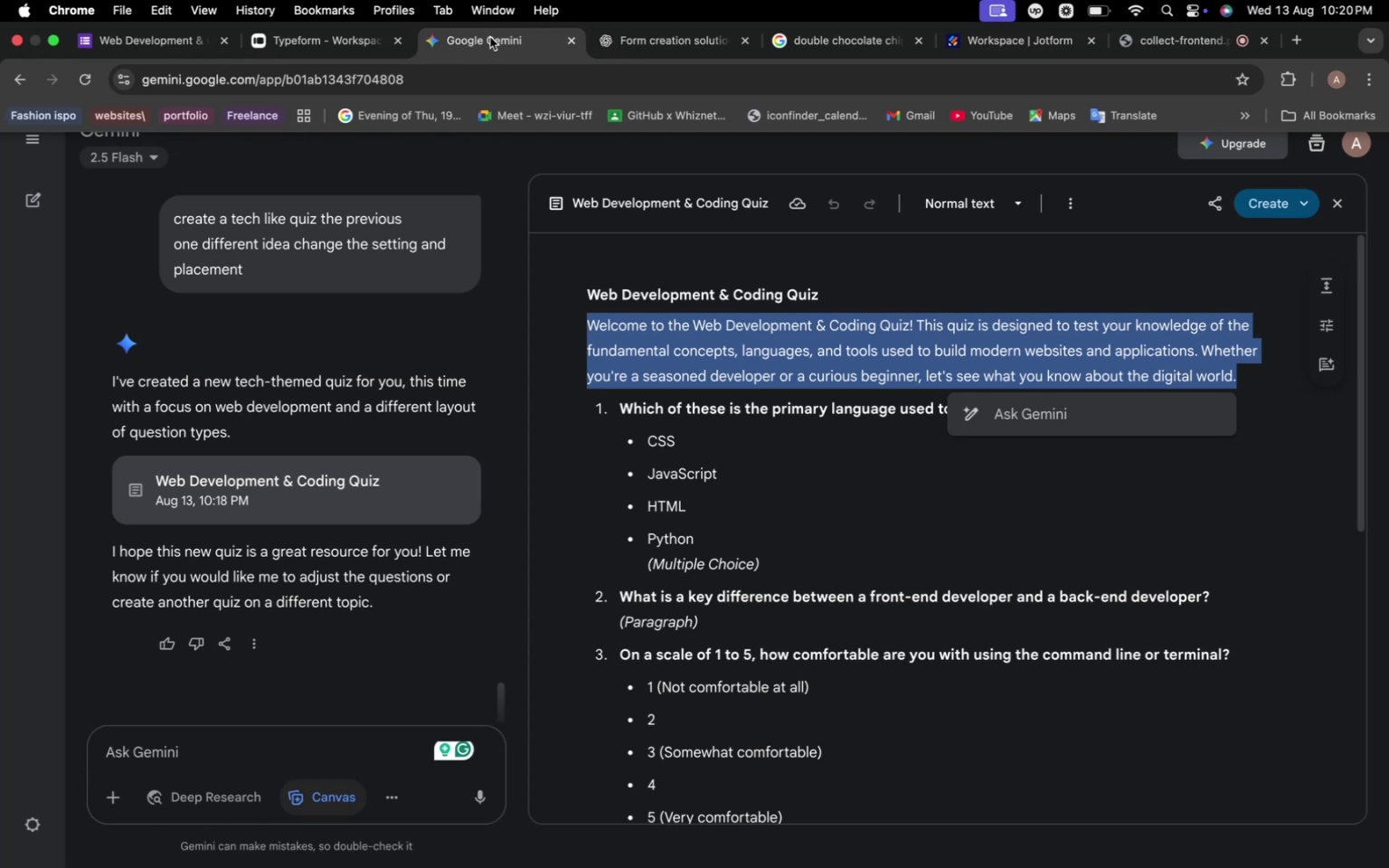 
wait(18.67)
 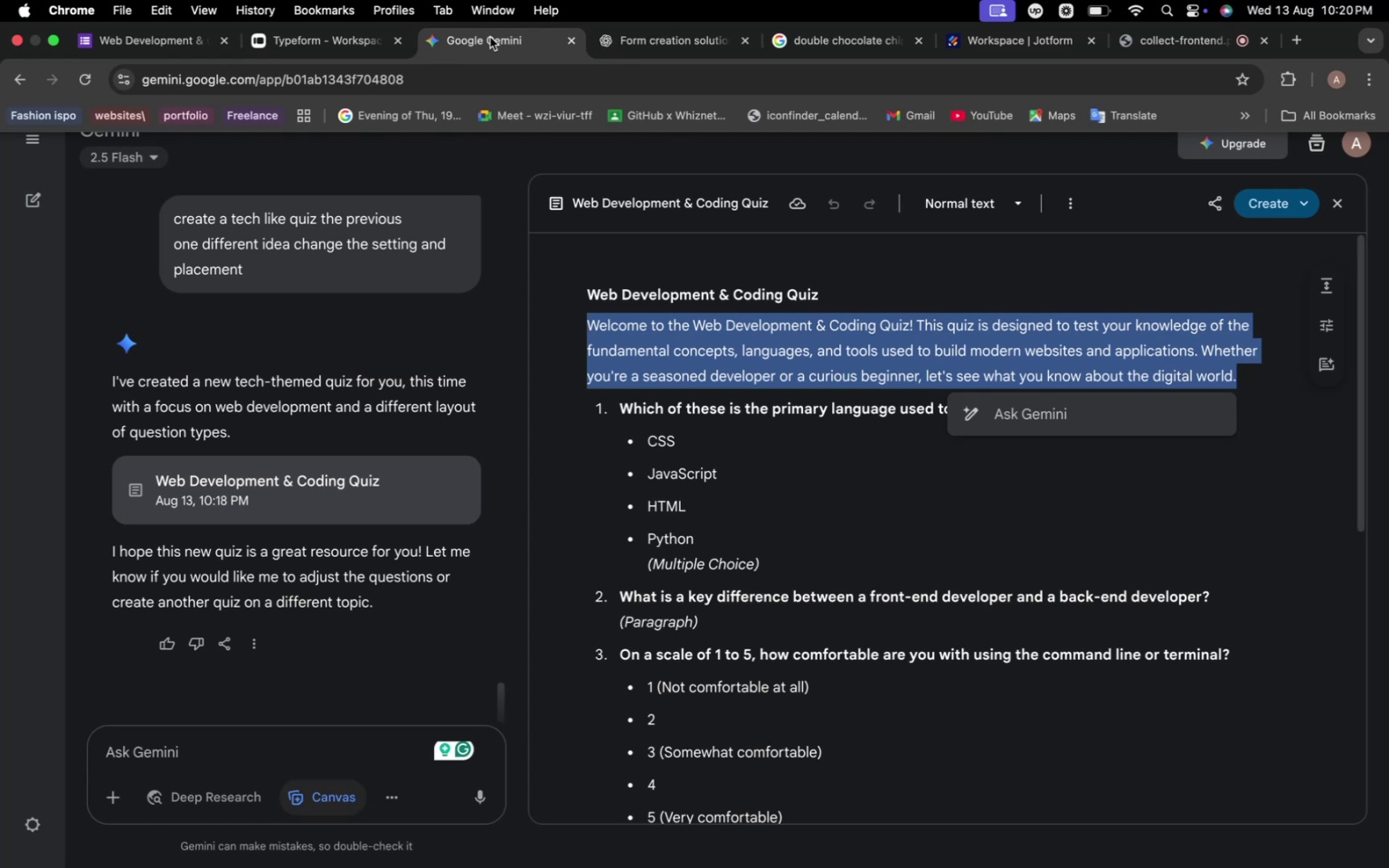 
left_click([685, 417])
 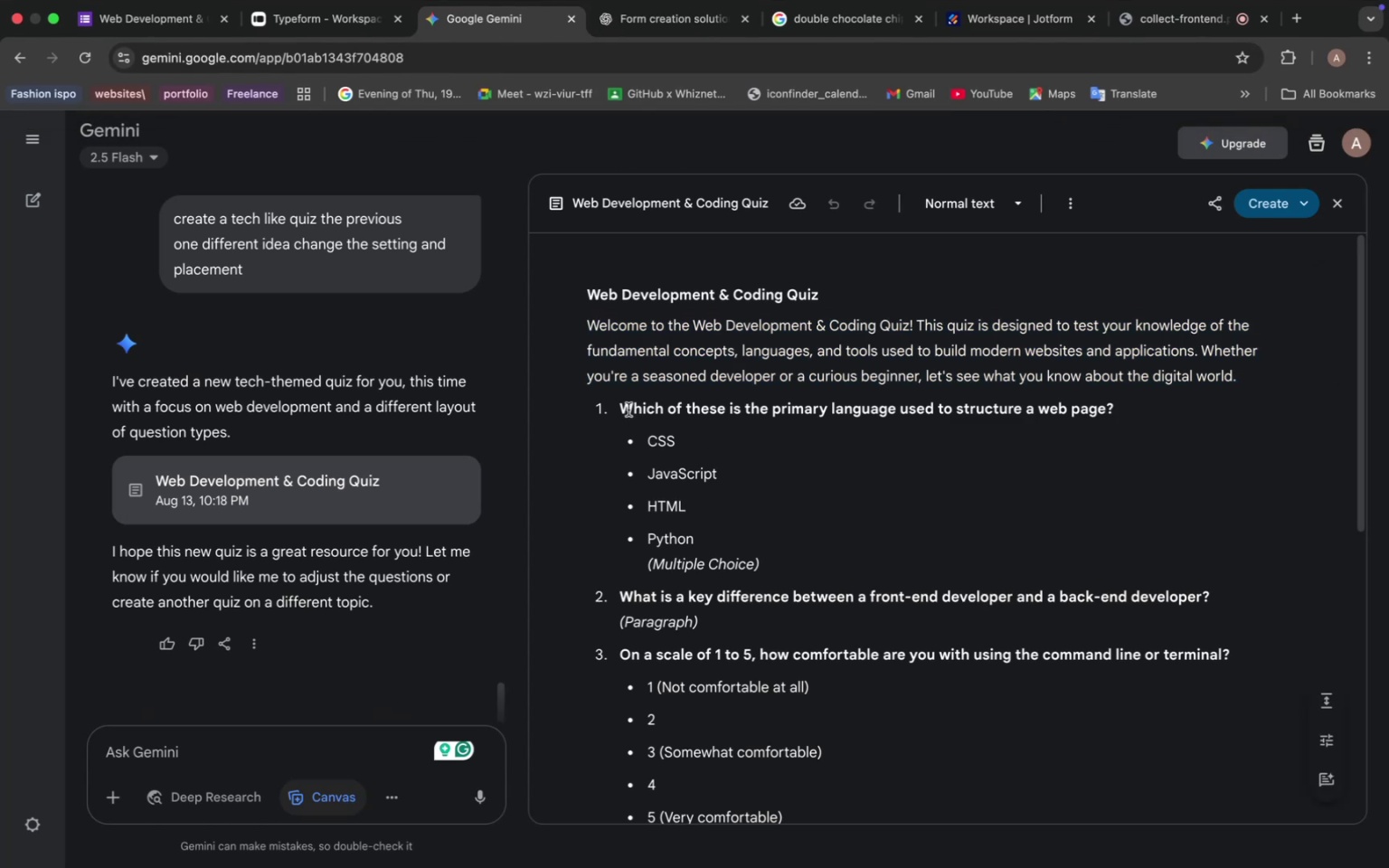 
left_click_drag(start_coordinate=[625, 406], to_coordinate=[1123, 406])
 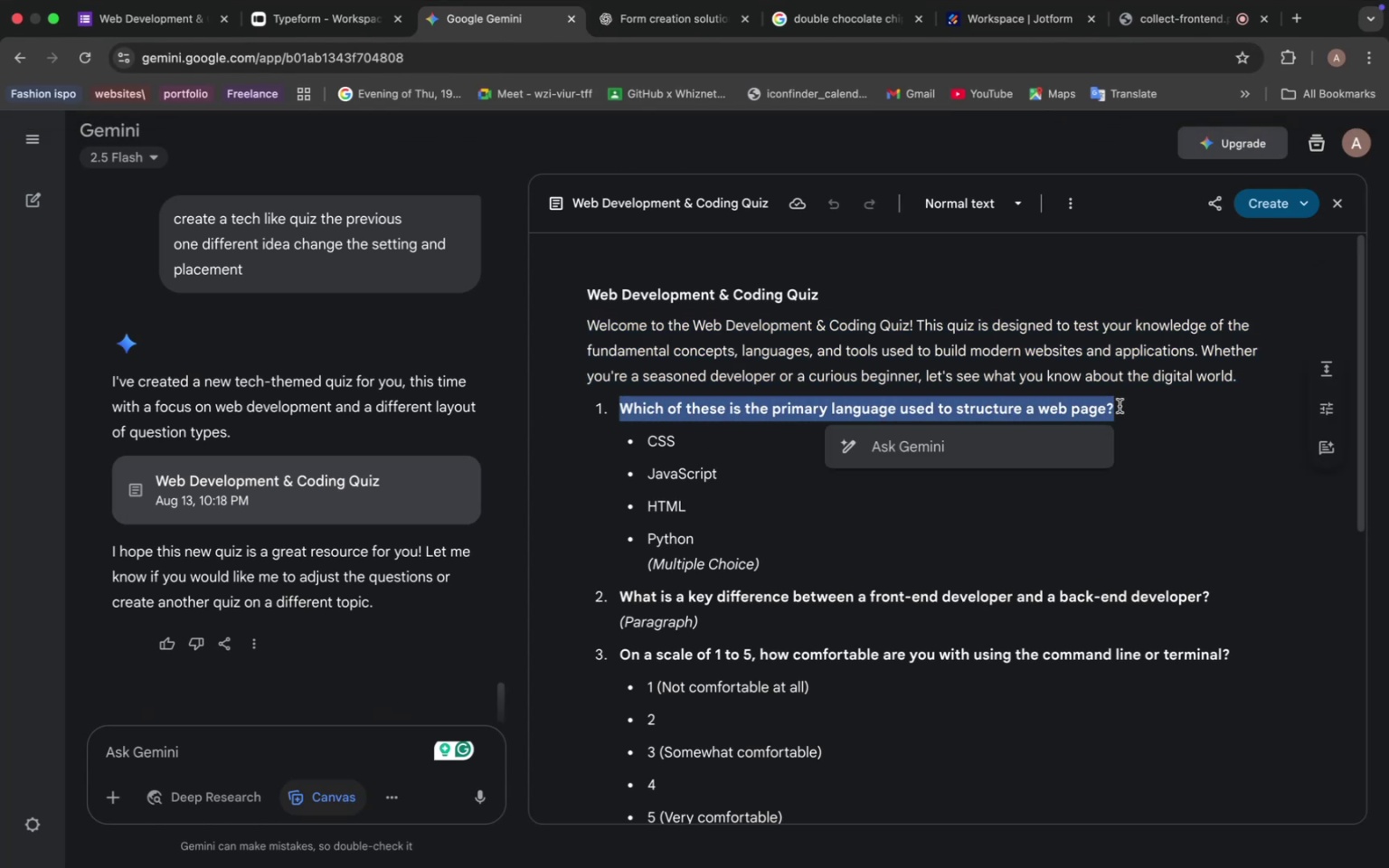 
key(Meta+C)
 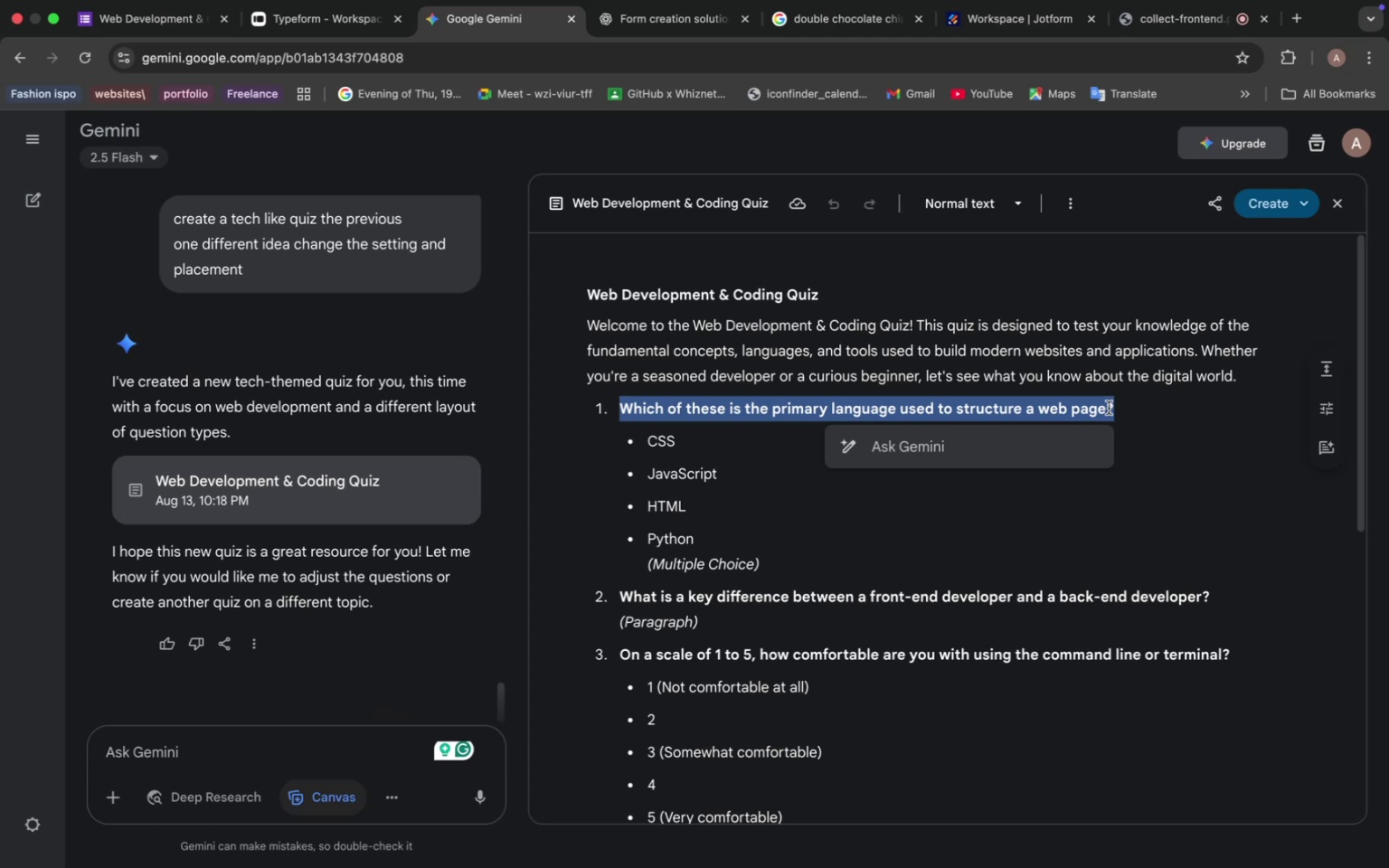 
wait(20.88)
 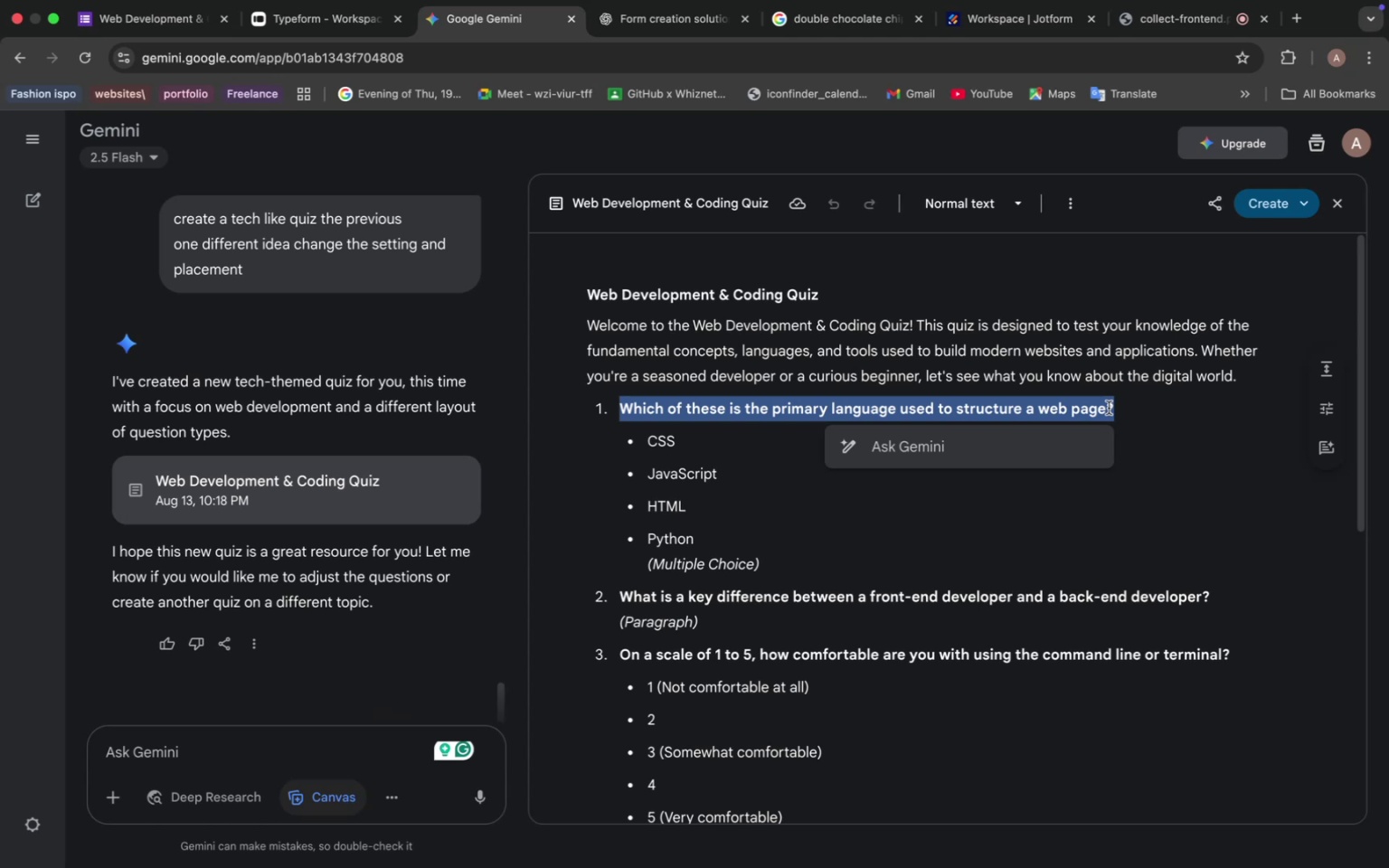 
key(Meta+C)
 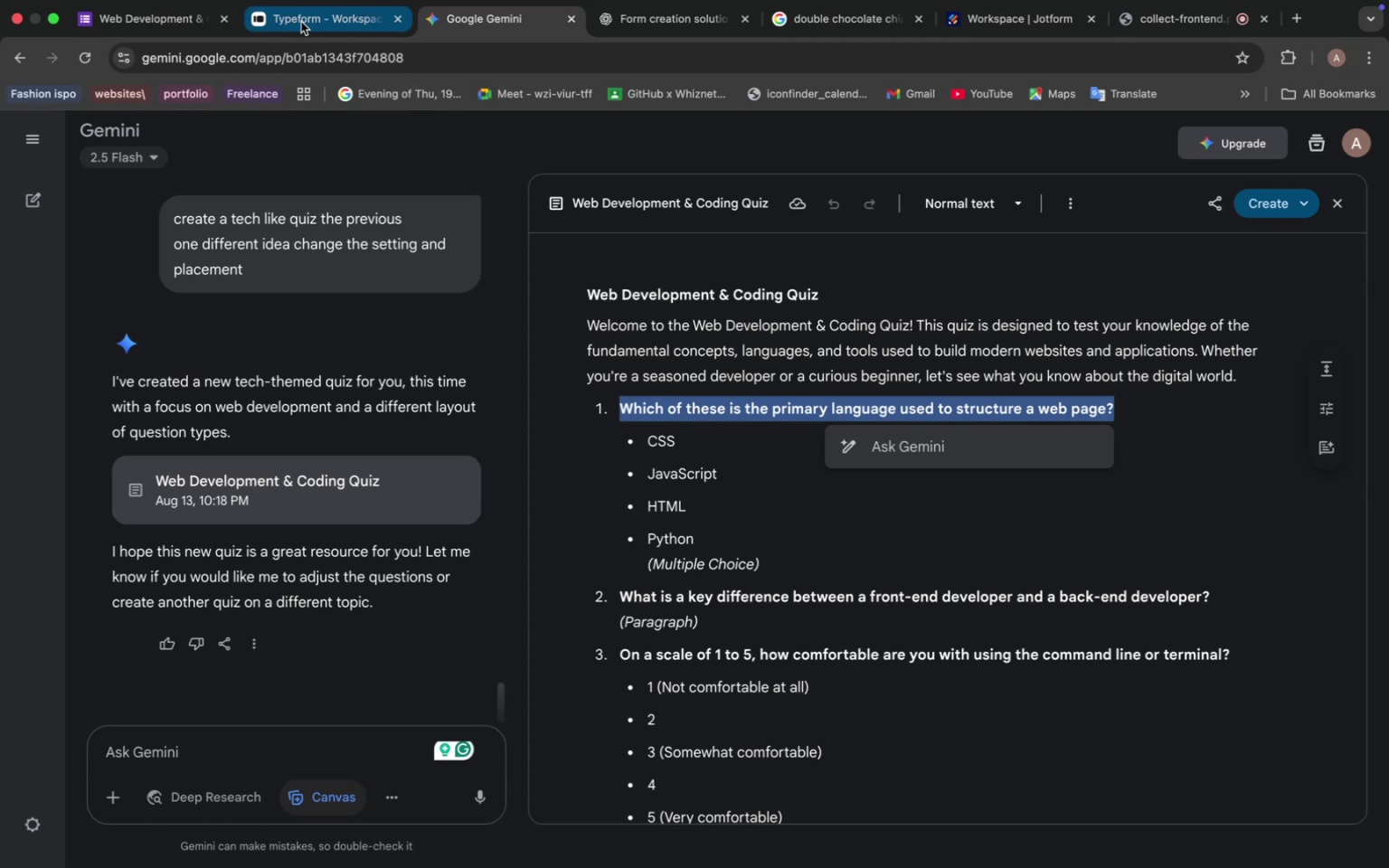 
left_click([146, 17])
 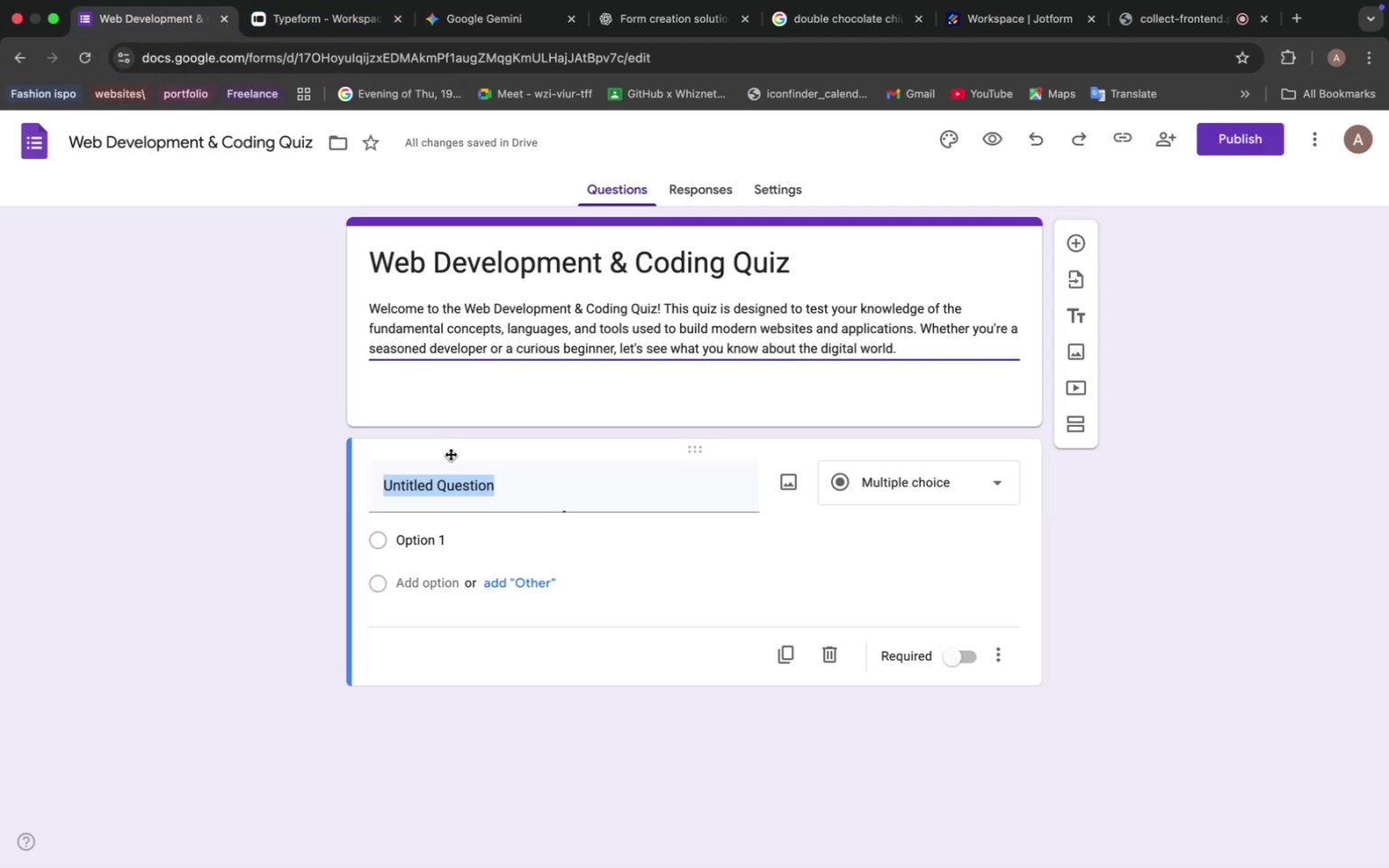 
key(Meta+V)
 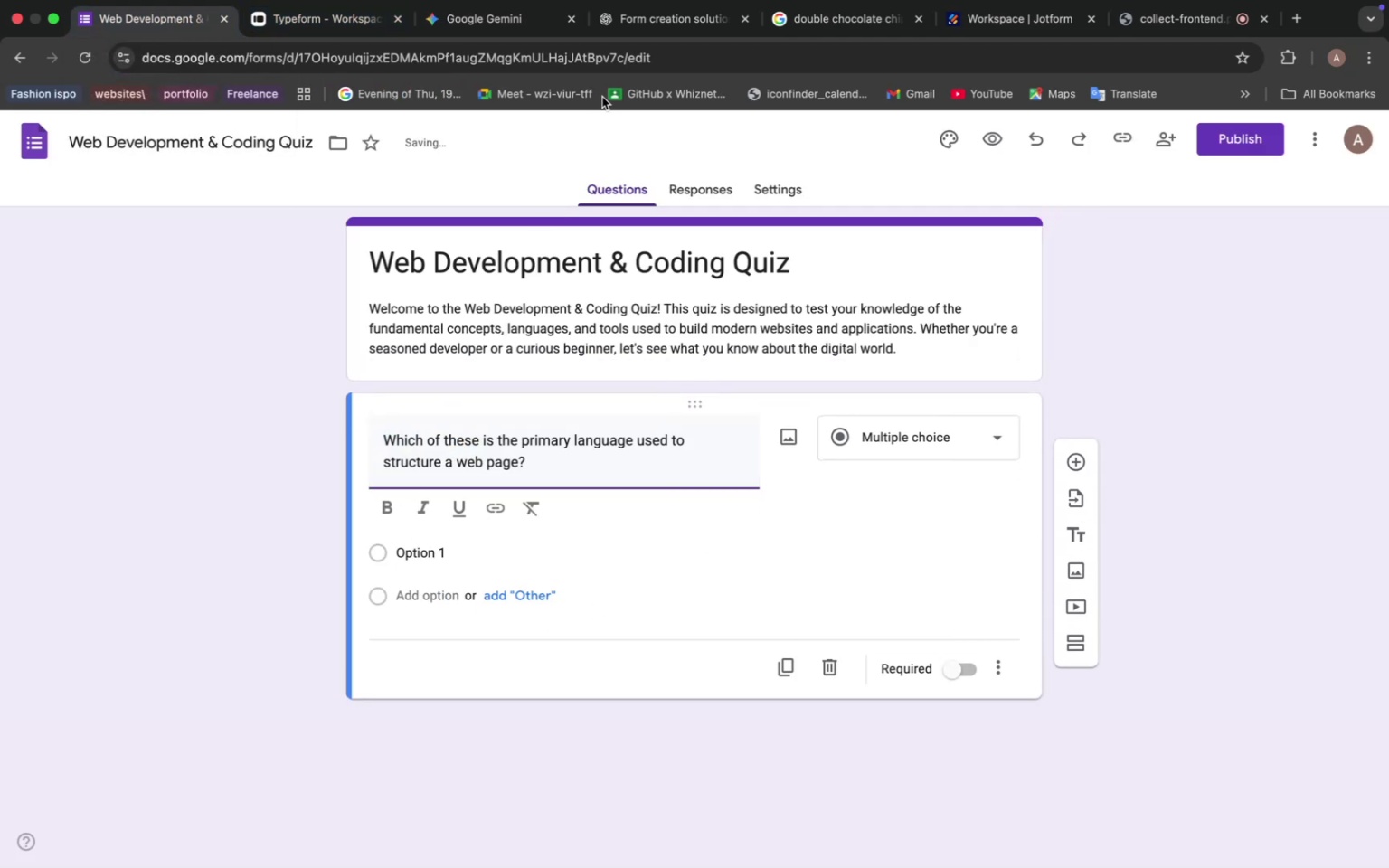 
left_click([514, 21])
 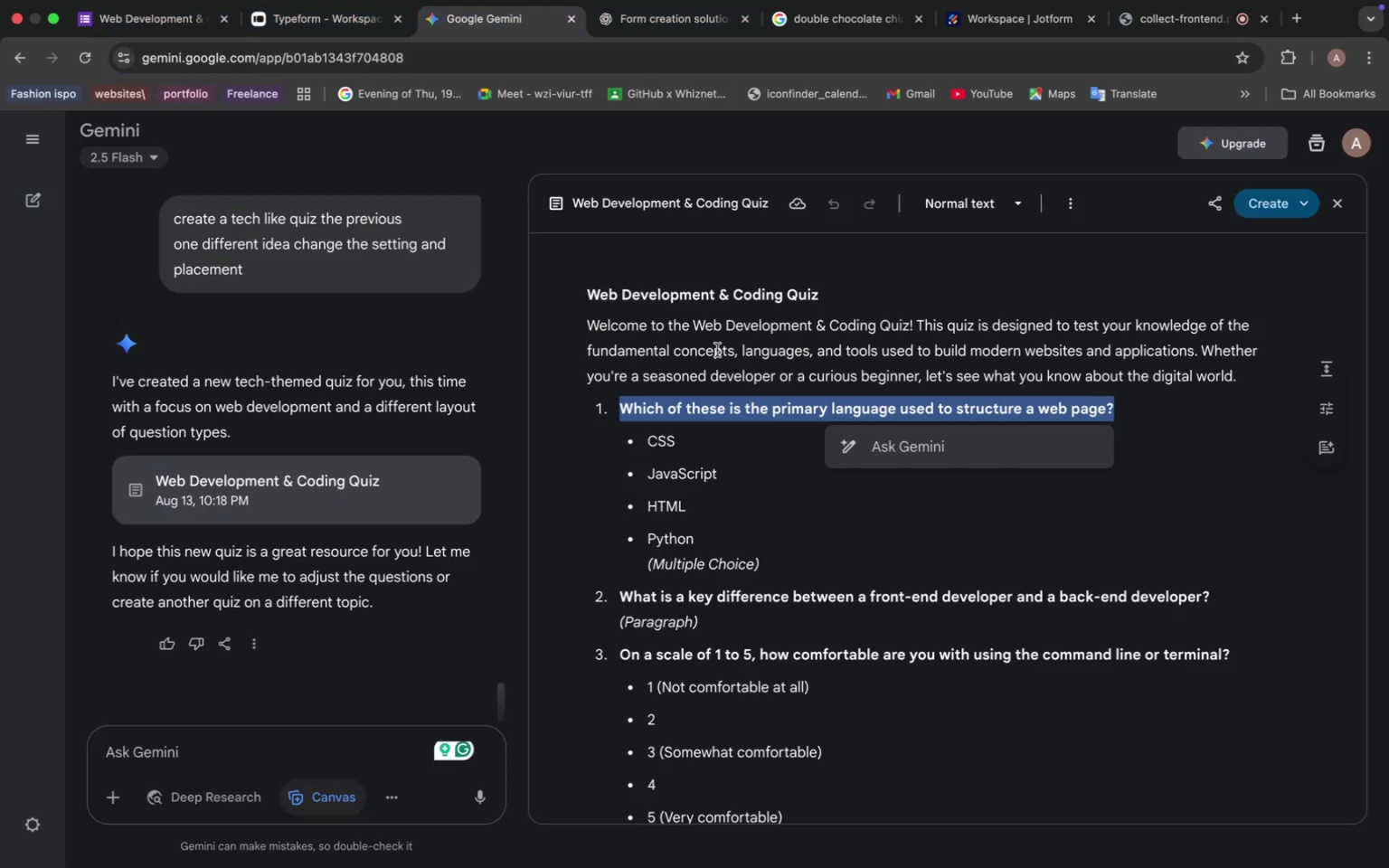 
left_click_drag(start_coordinate=[699, 439], to_coordinate=[648, 430])
 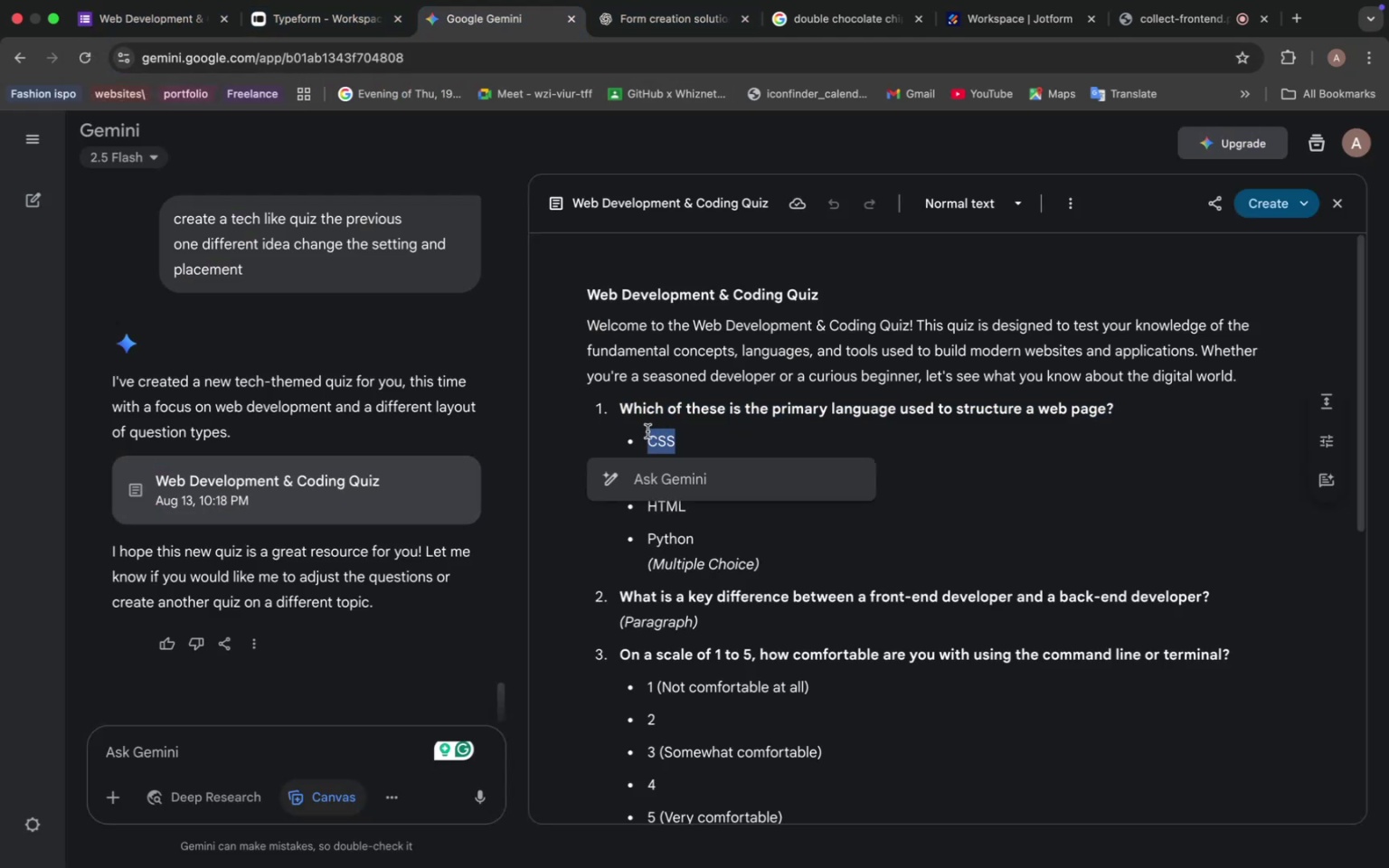 
key(Meta+C)
 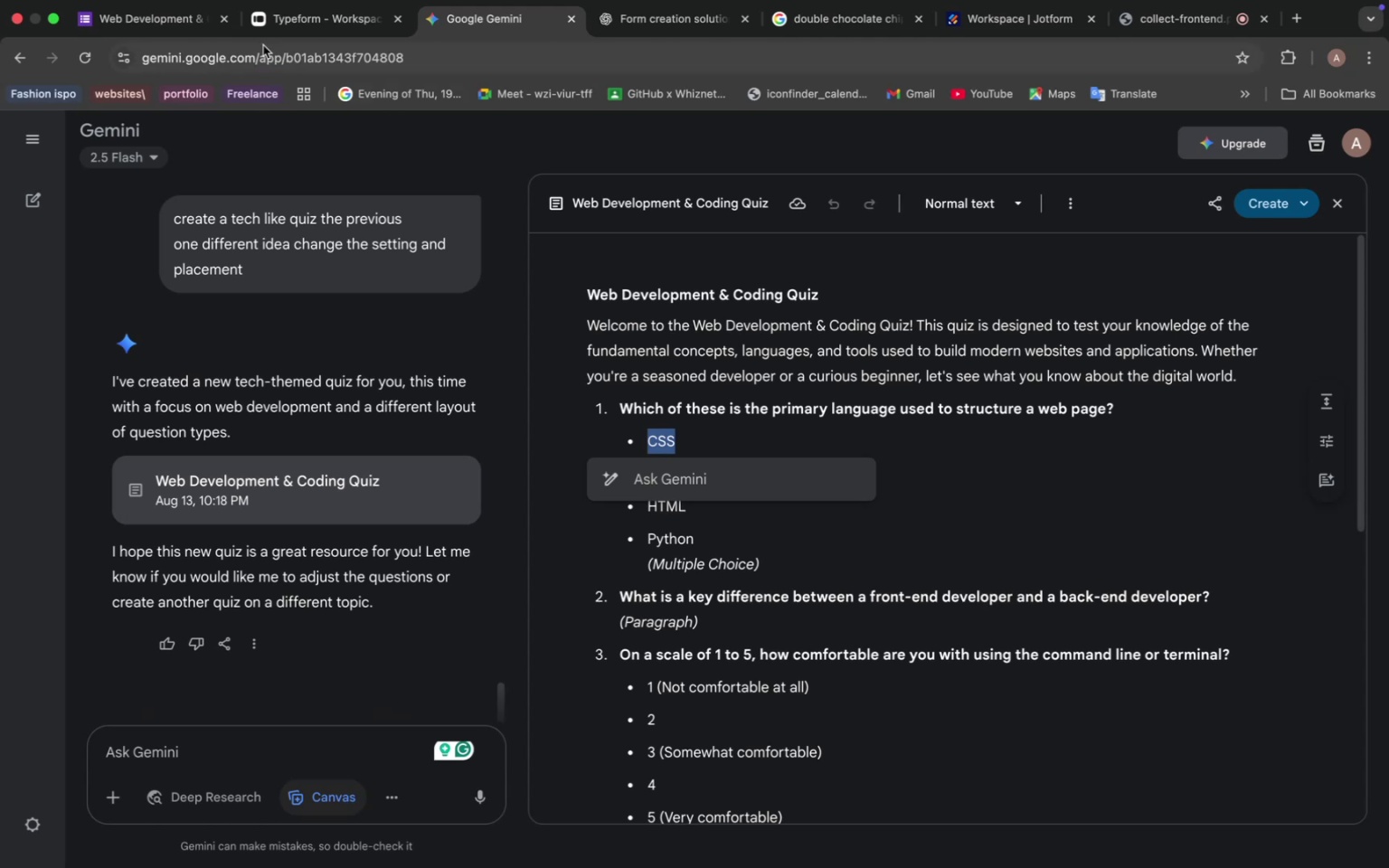 
left_click([163, 21])
 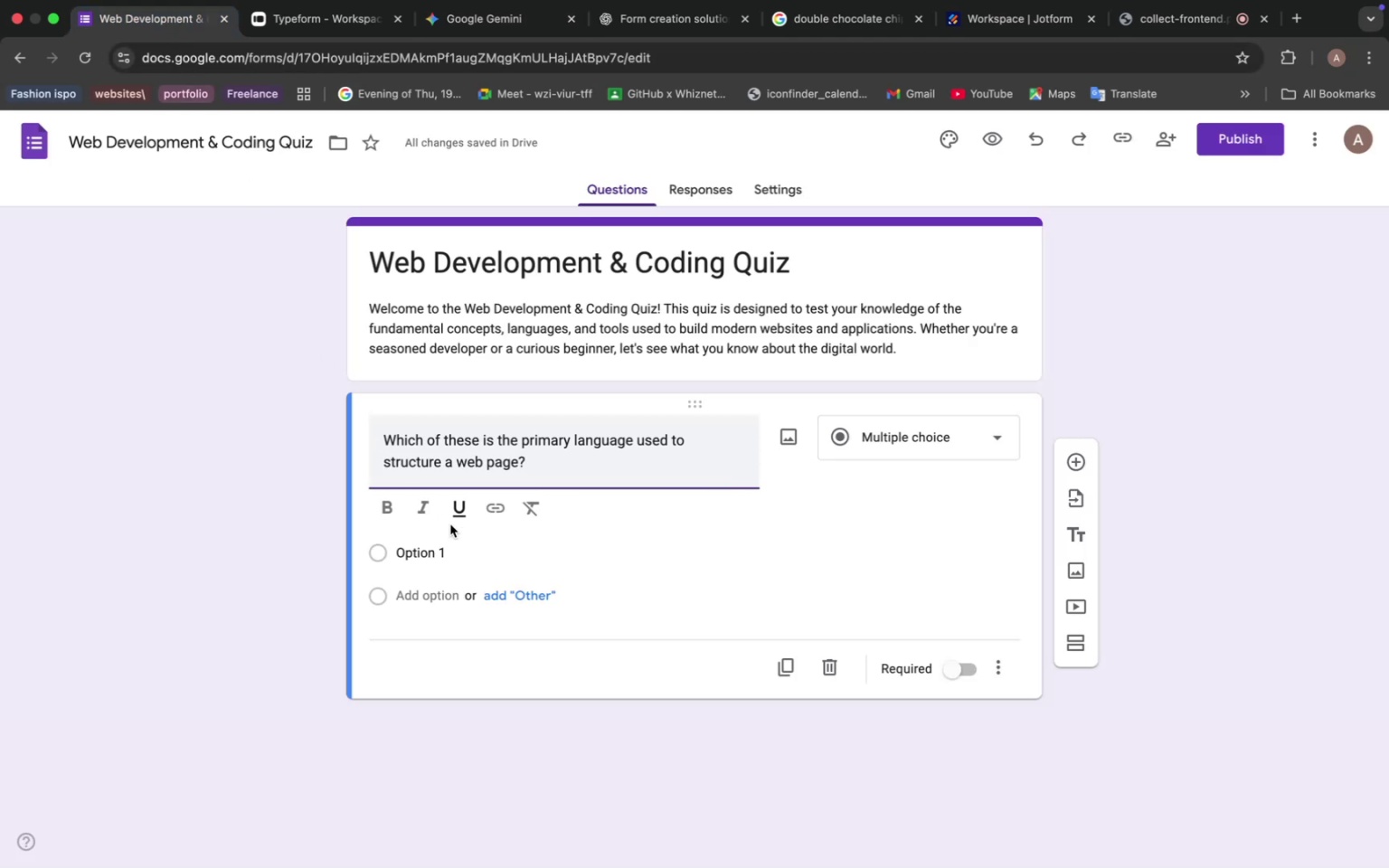 
left_click([431, 555])
 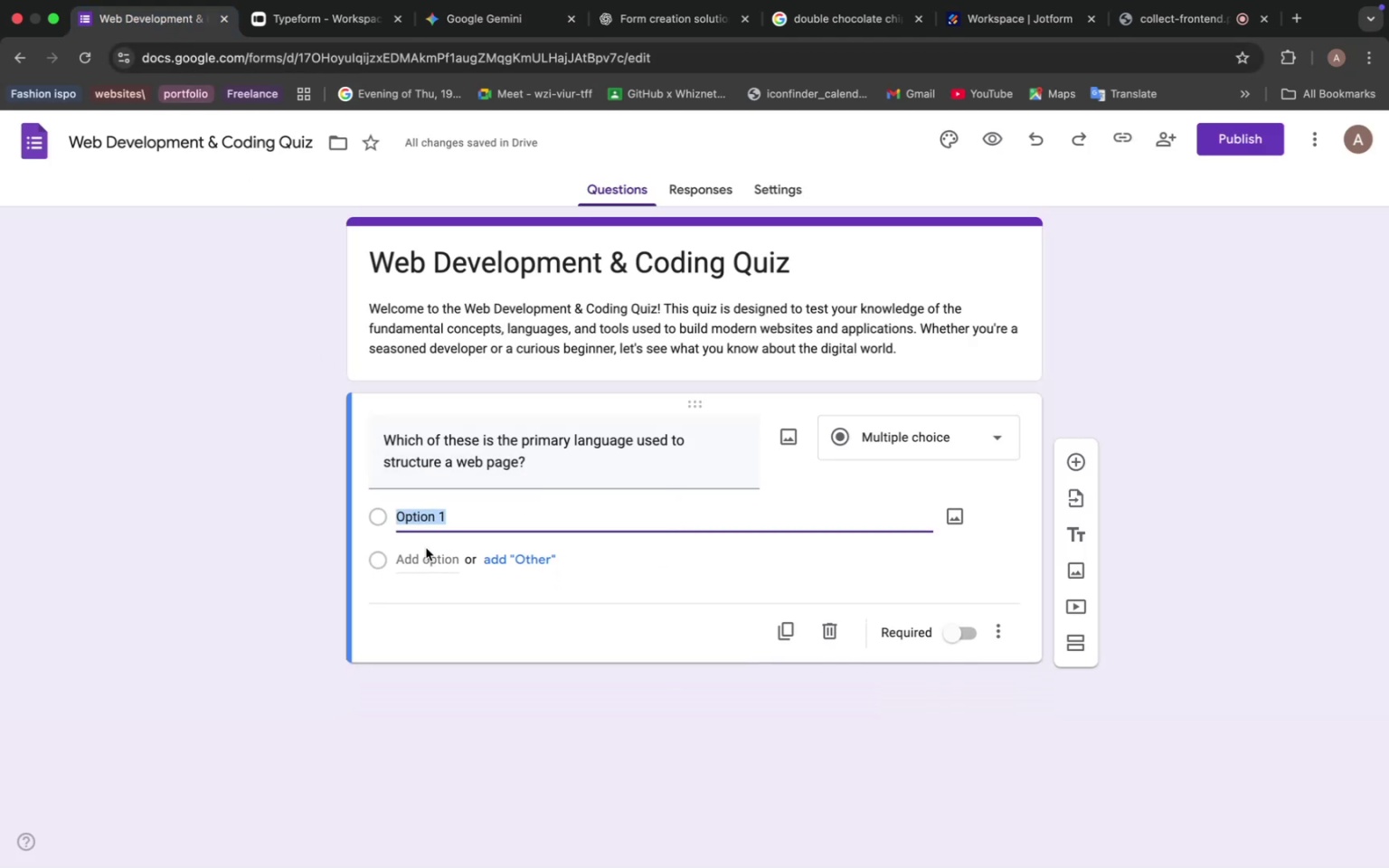 
key(Meta+V)
 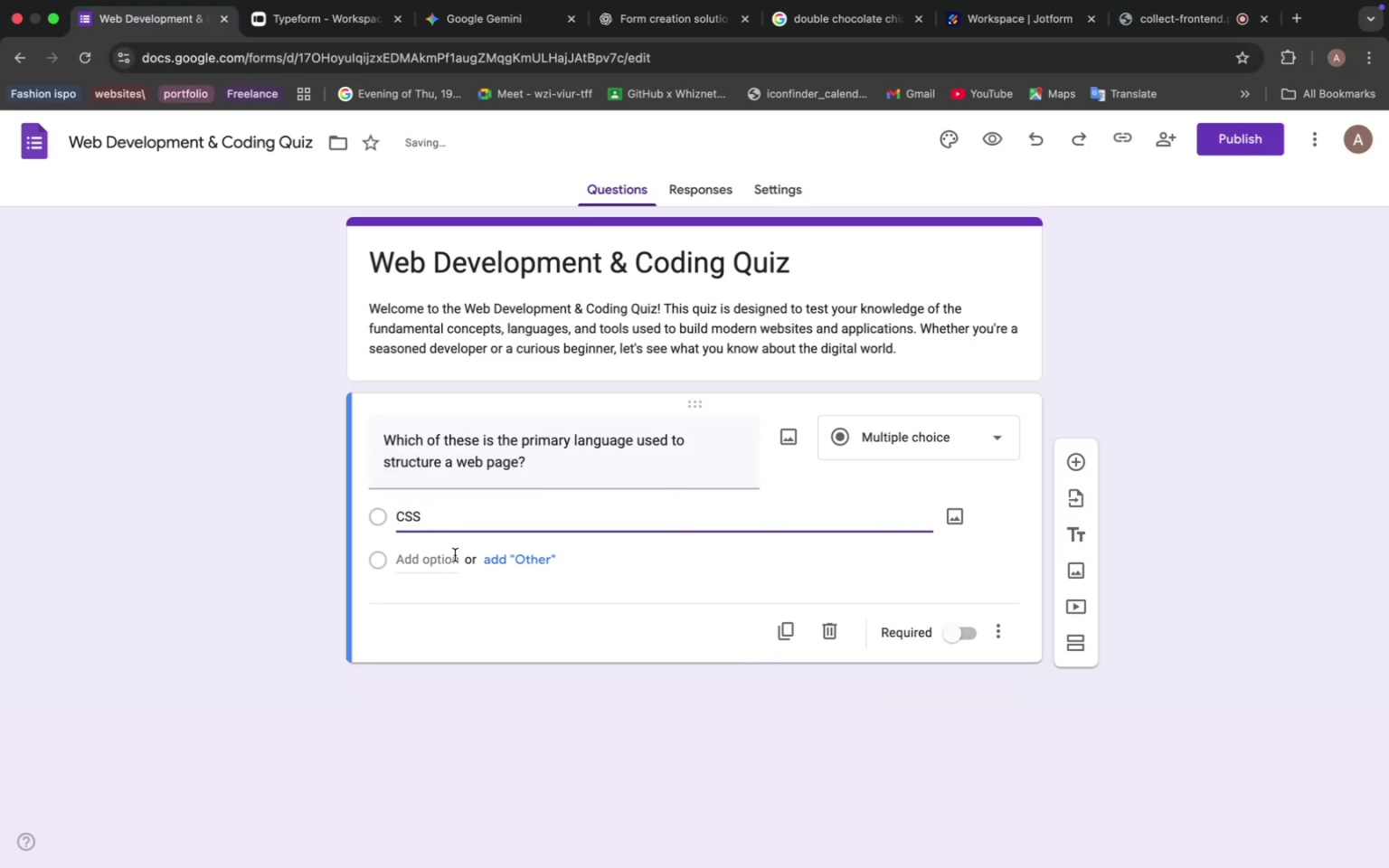 
left_click([447, 565])
 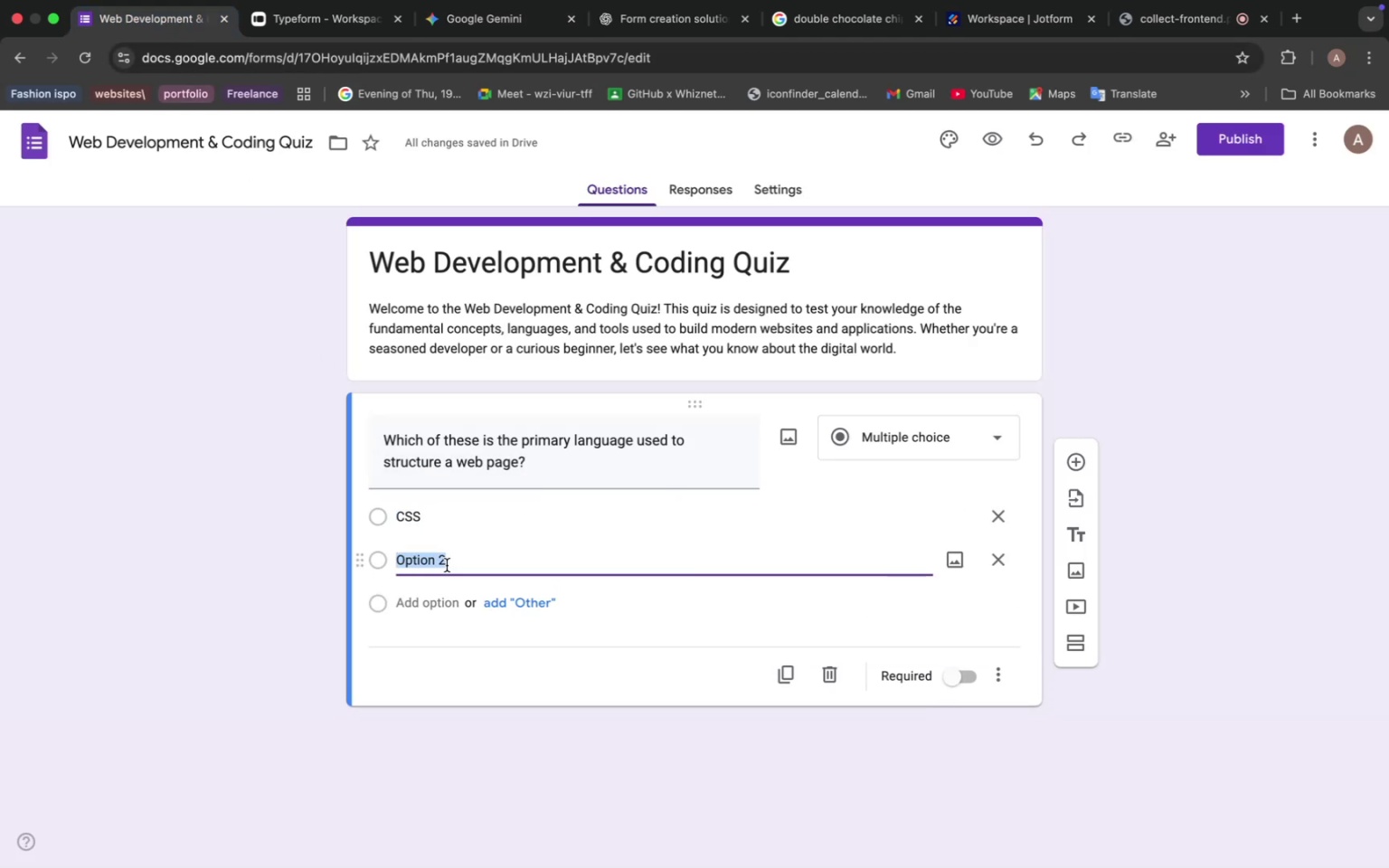 
wait(5.84)
 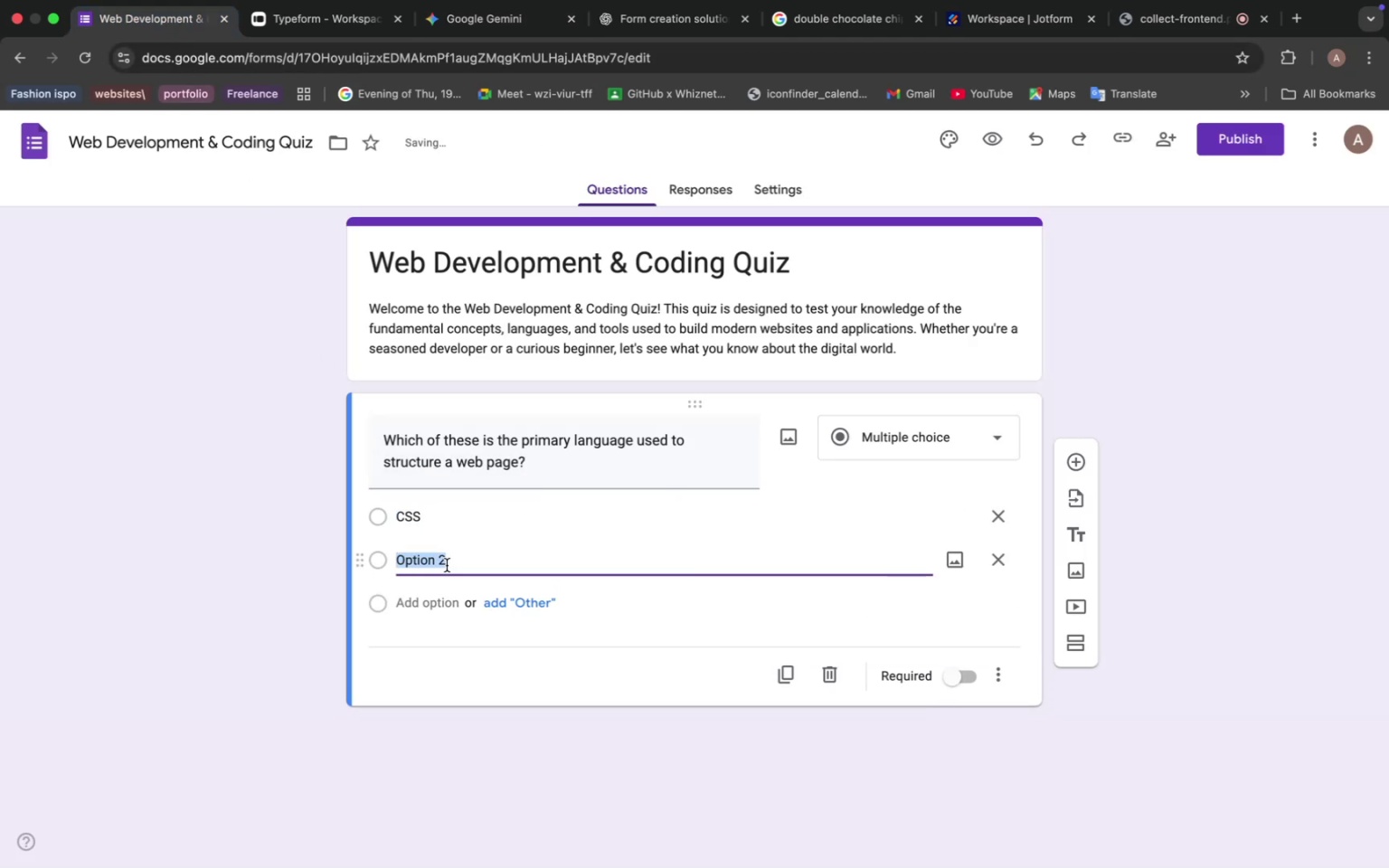 
left_click([489, 33])
 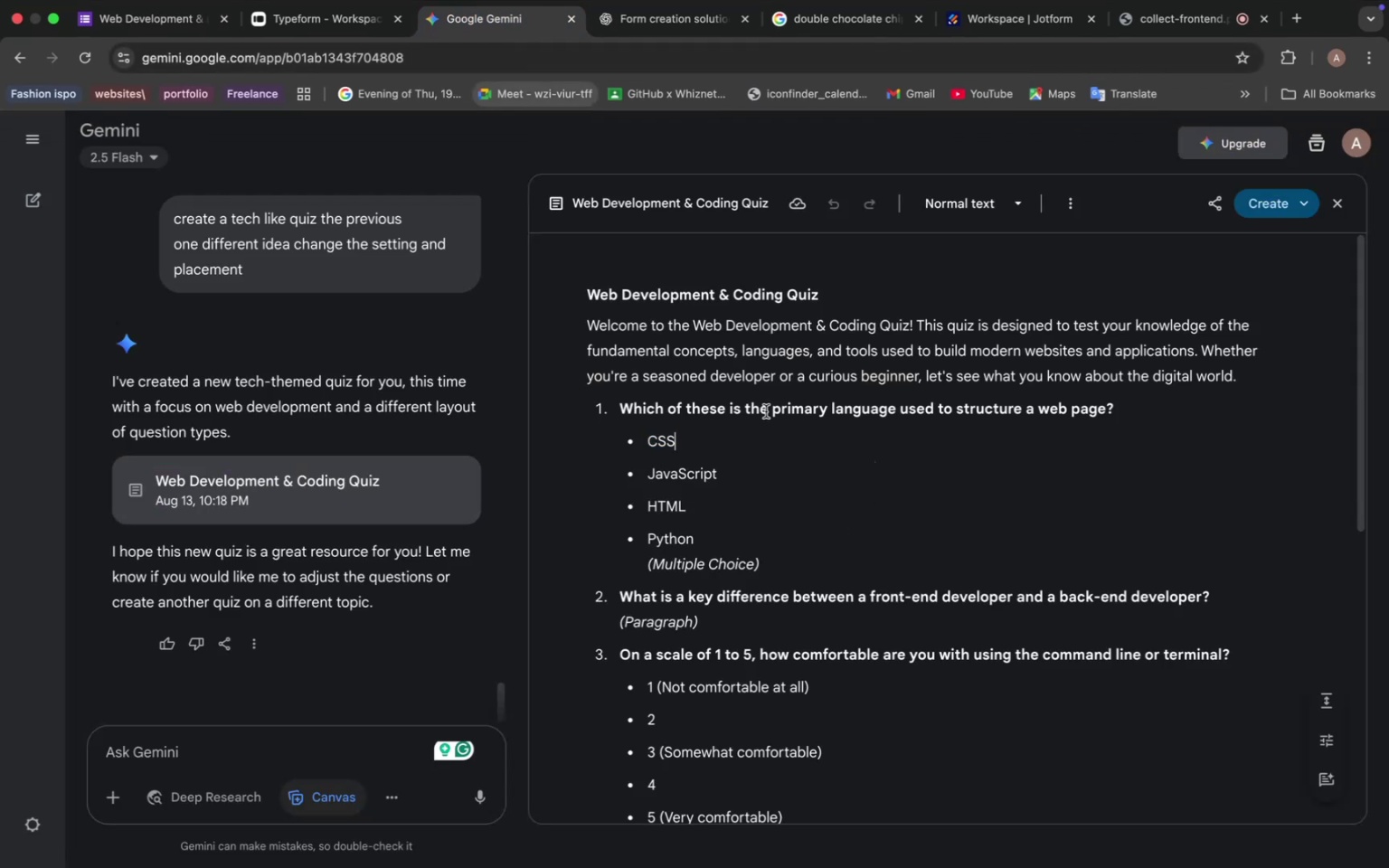 
left_click([168, 18])
 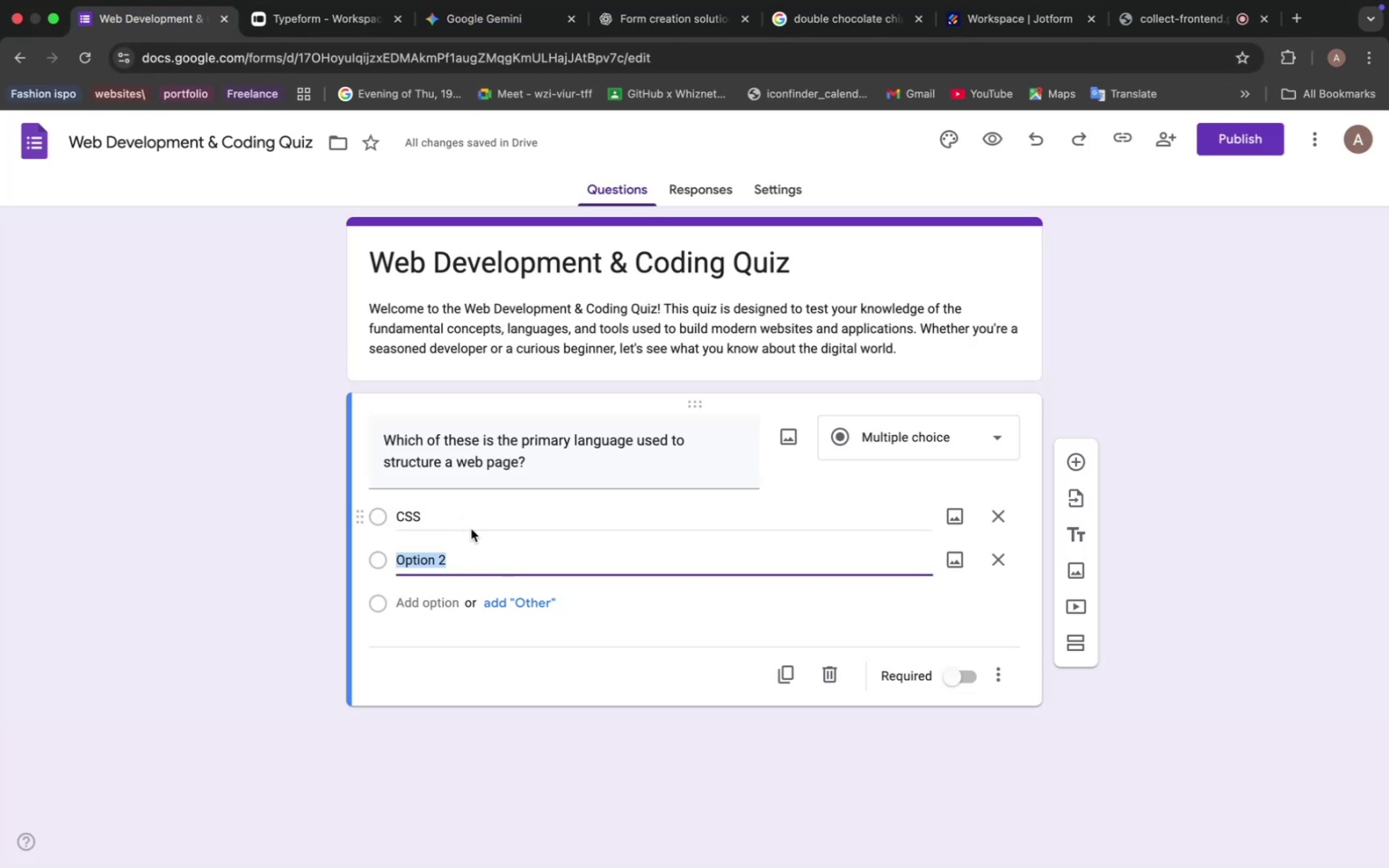 
key(CapsLock)
 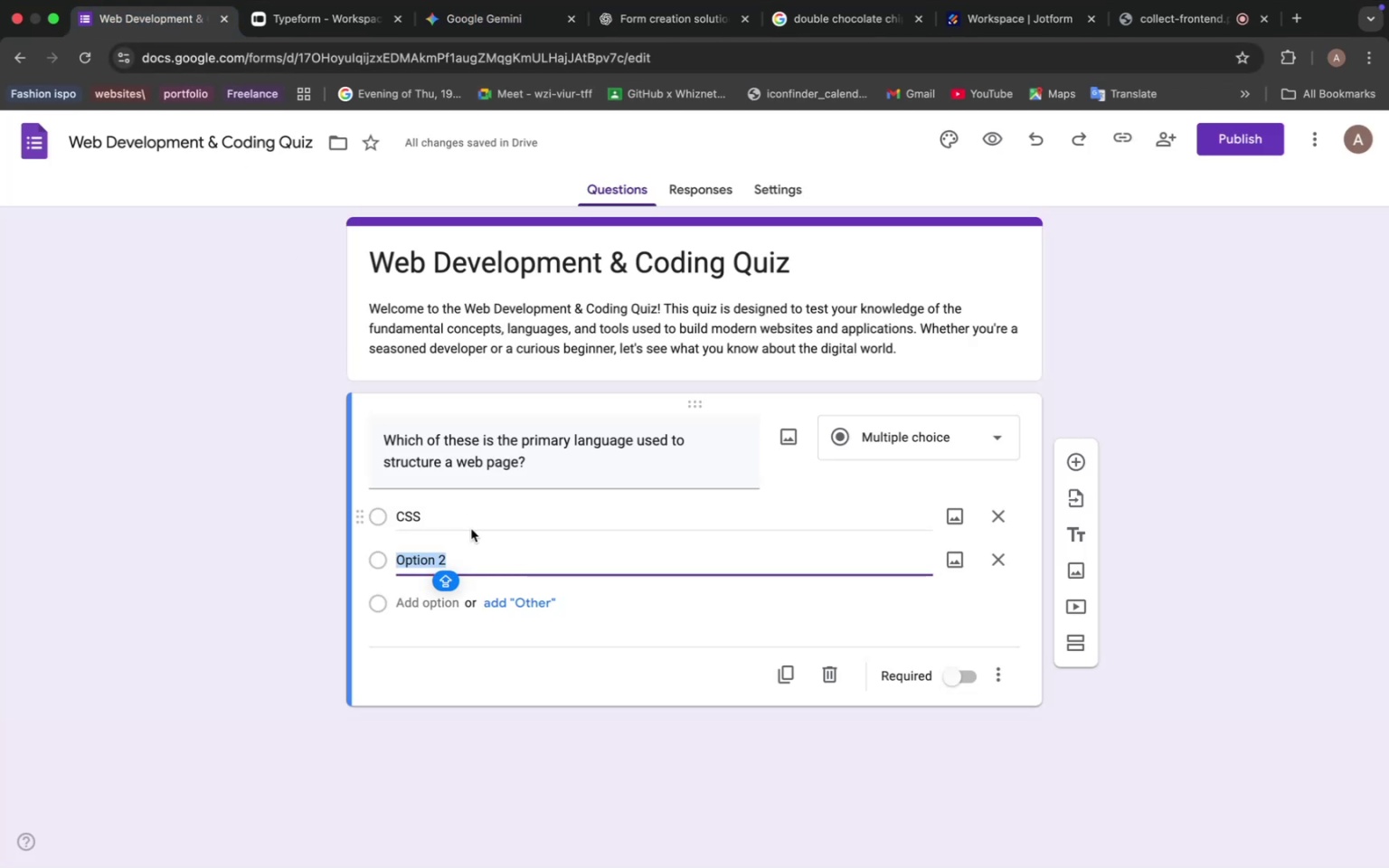 
type(HTML)
 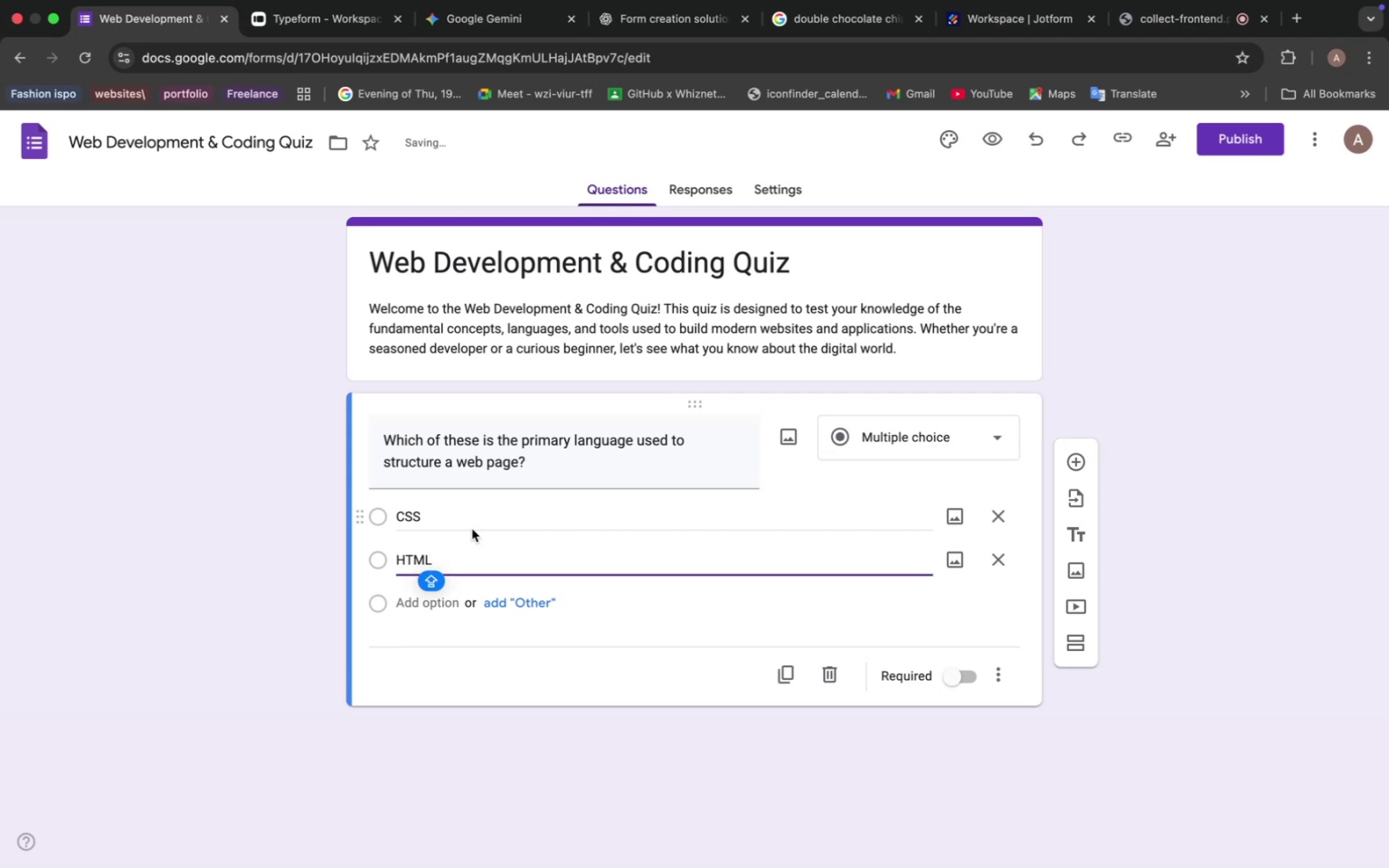 
left_click([442, 606])
 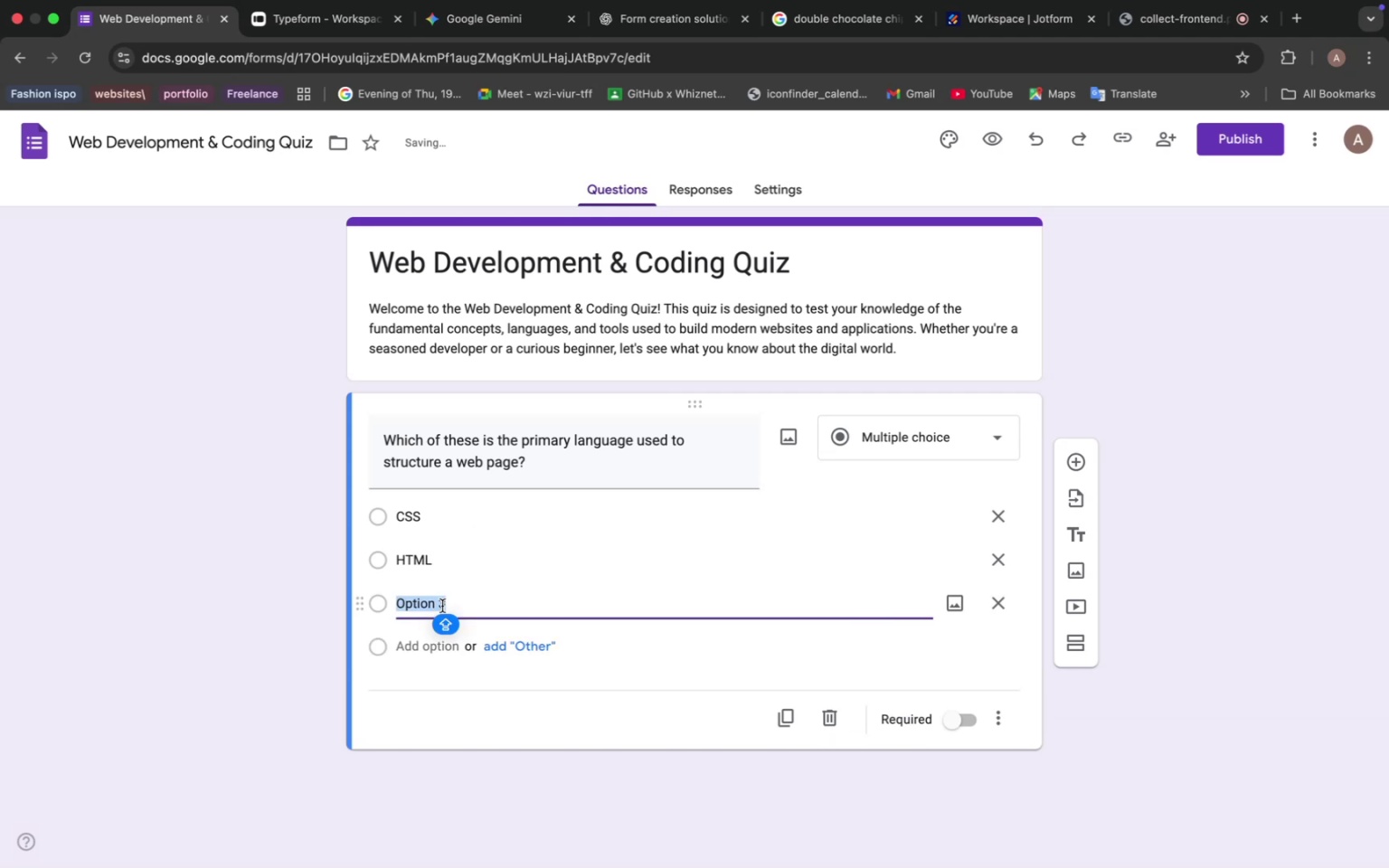 
type(JVASCRIPT)
 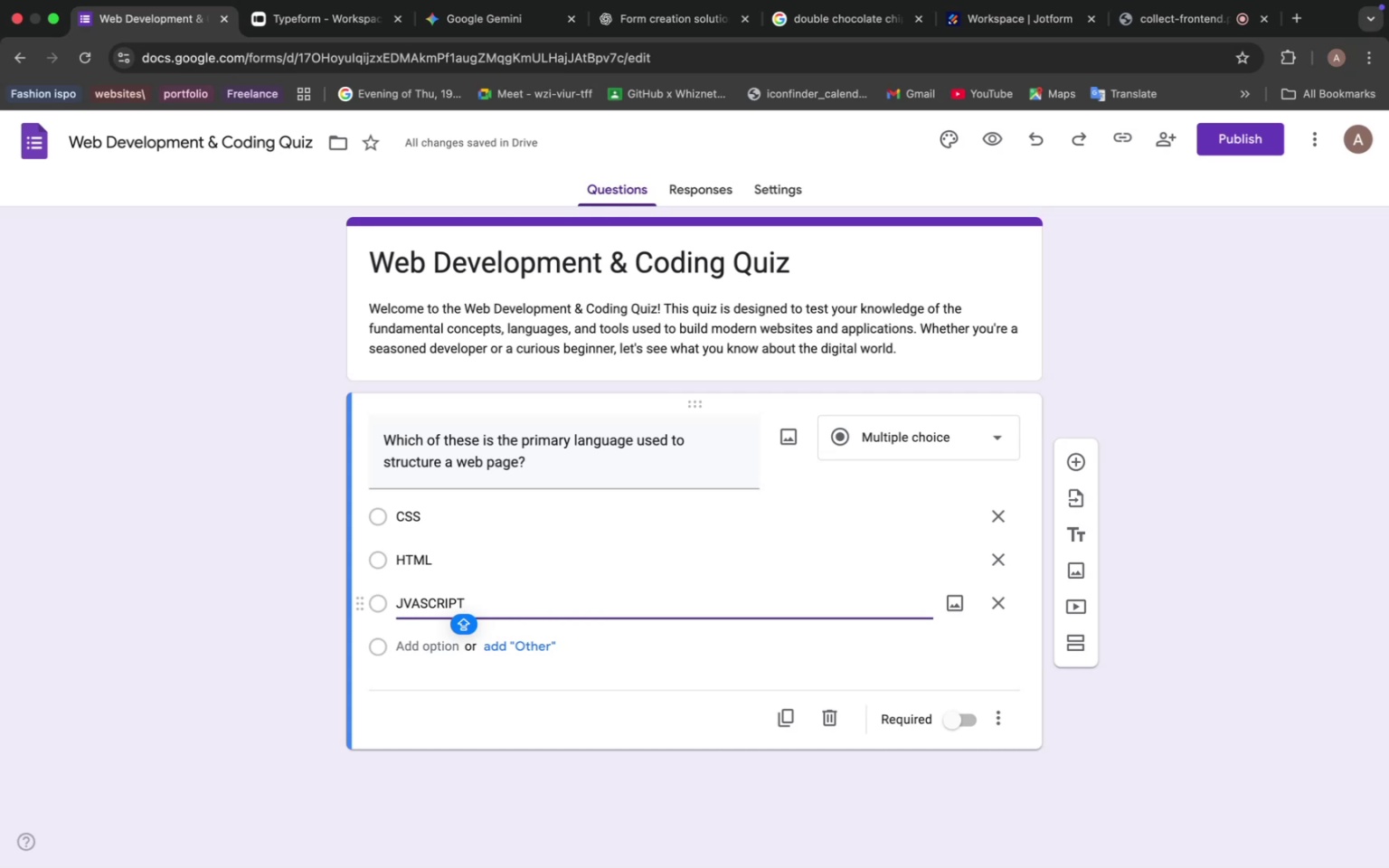 
wait(23.17)
 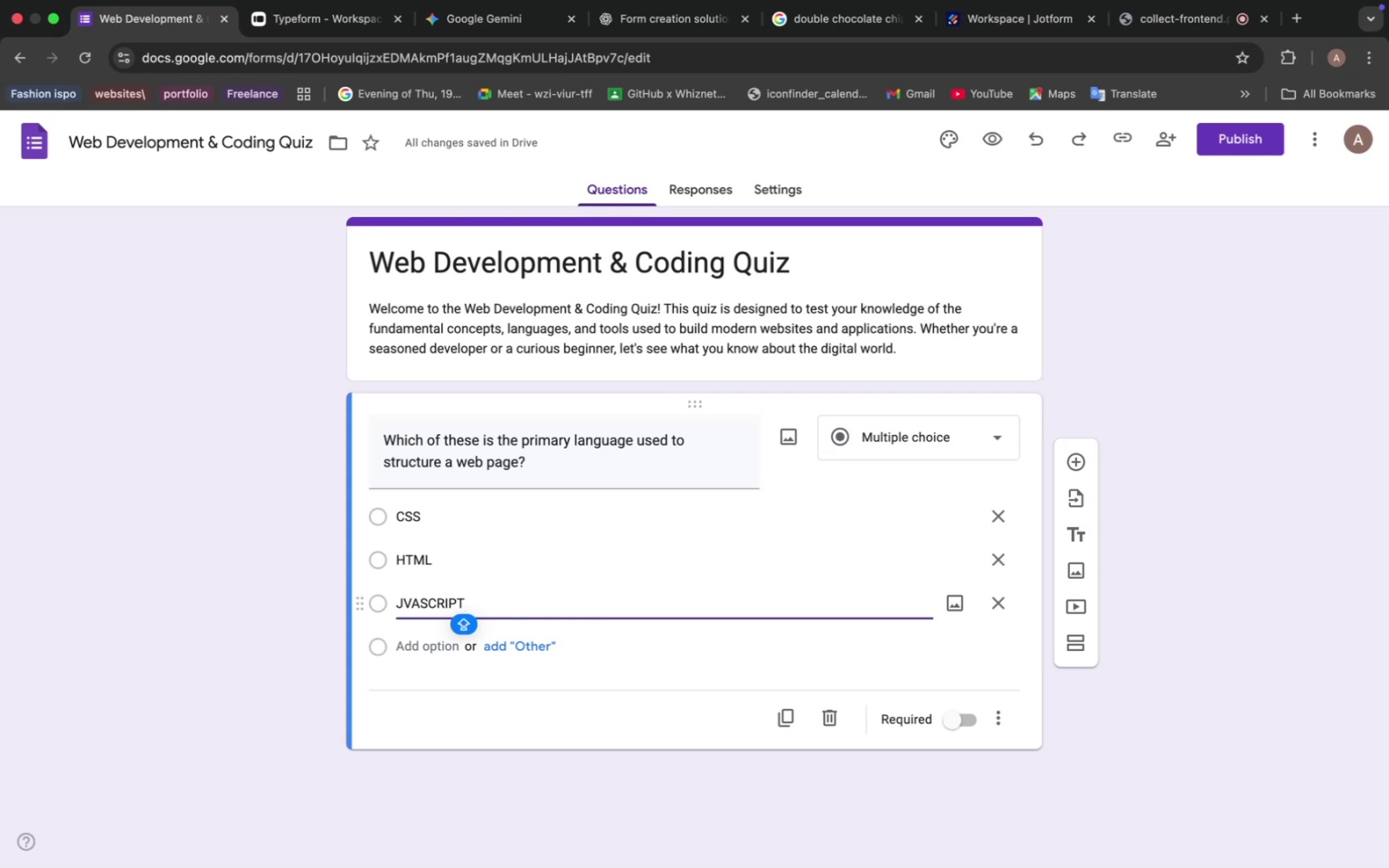 
left_click([409, 648])
 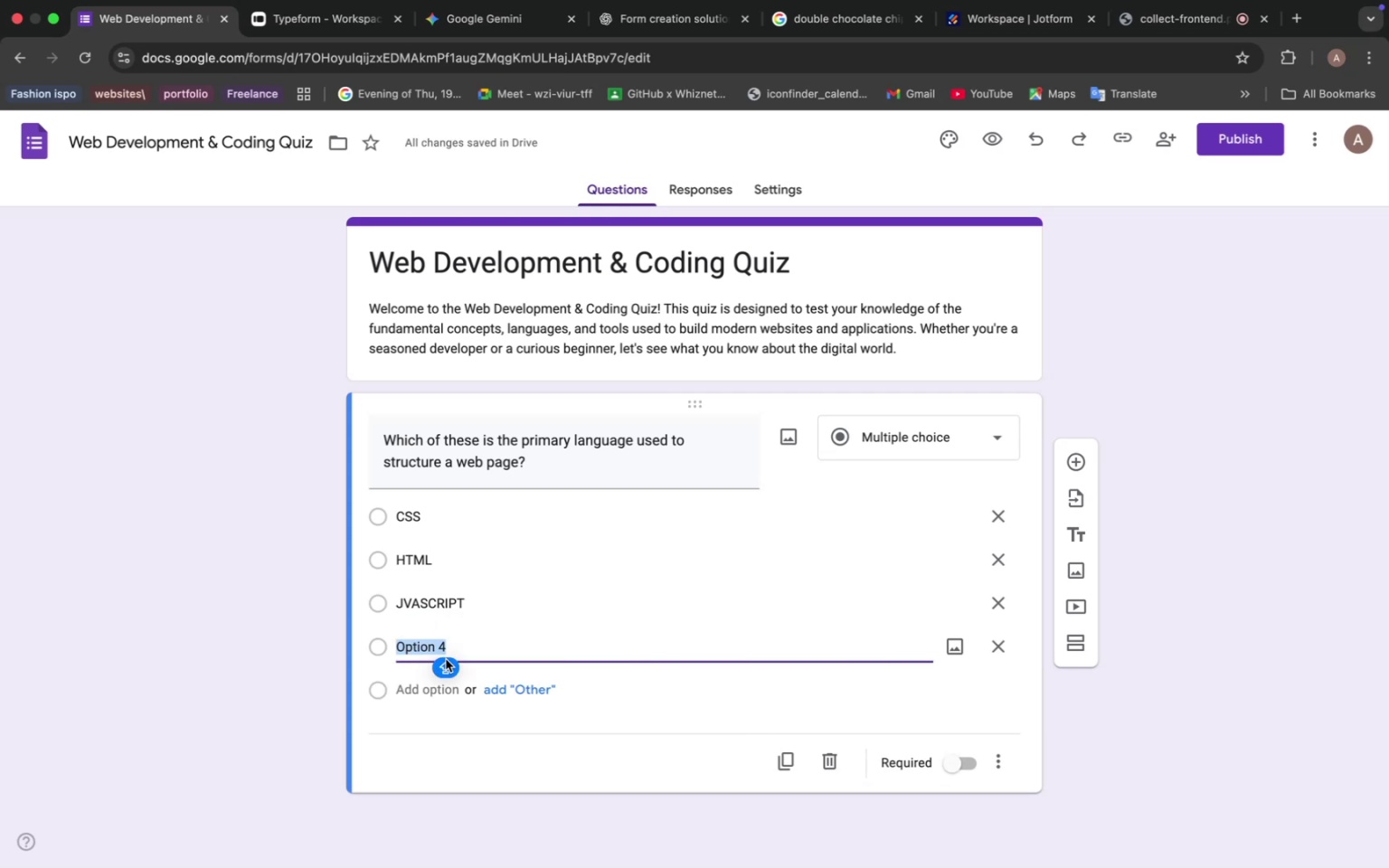 
left_click([407, 601])
 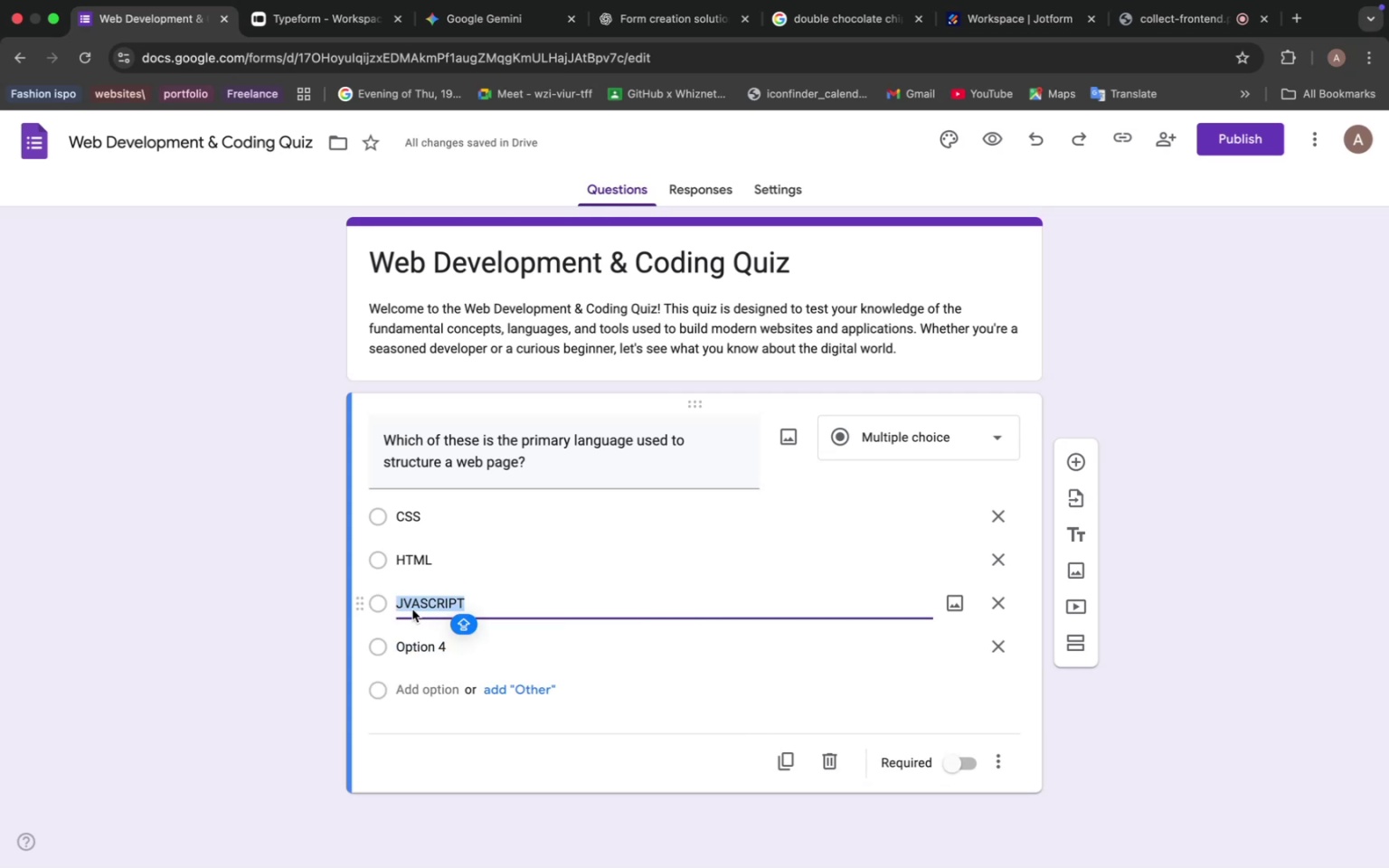 
left_click([407, 602])
 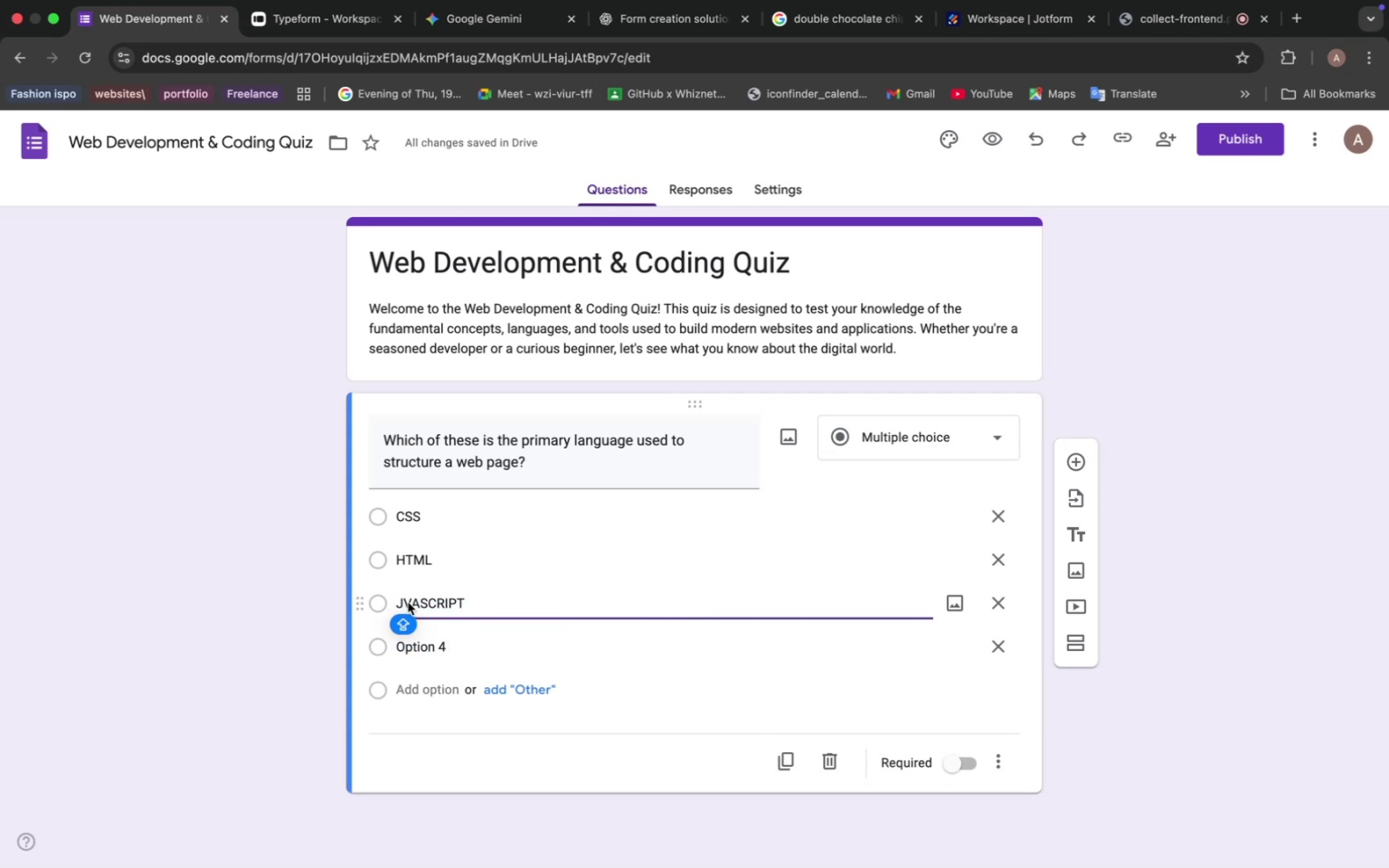 
key(A)
 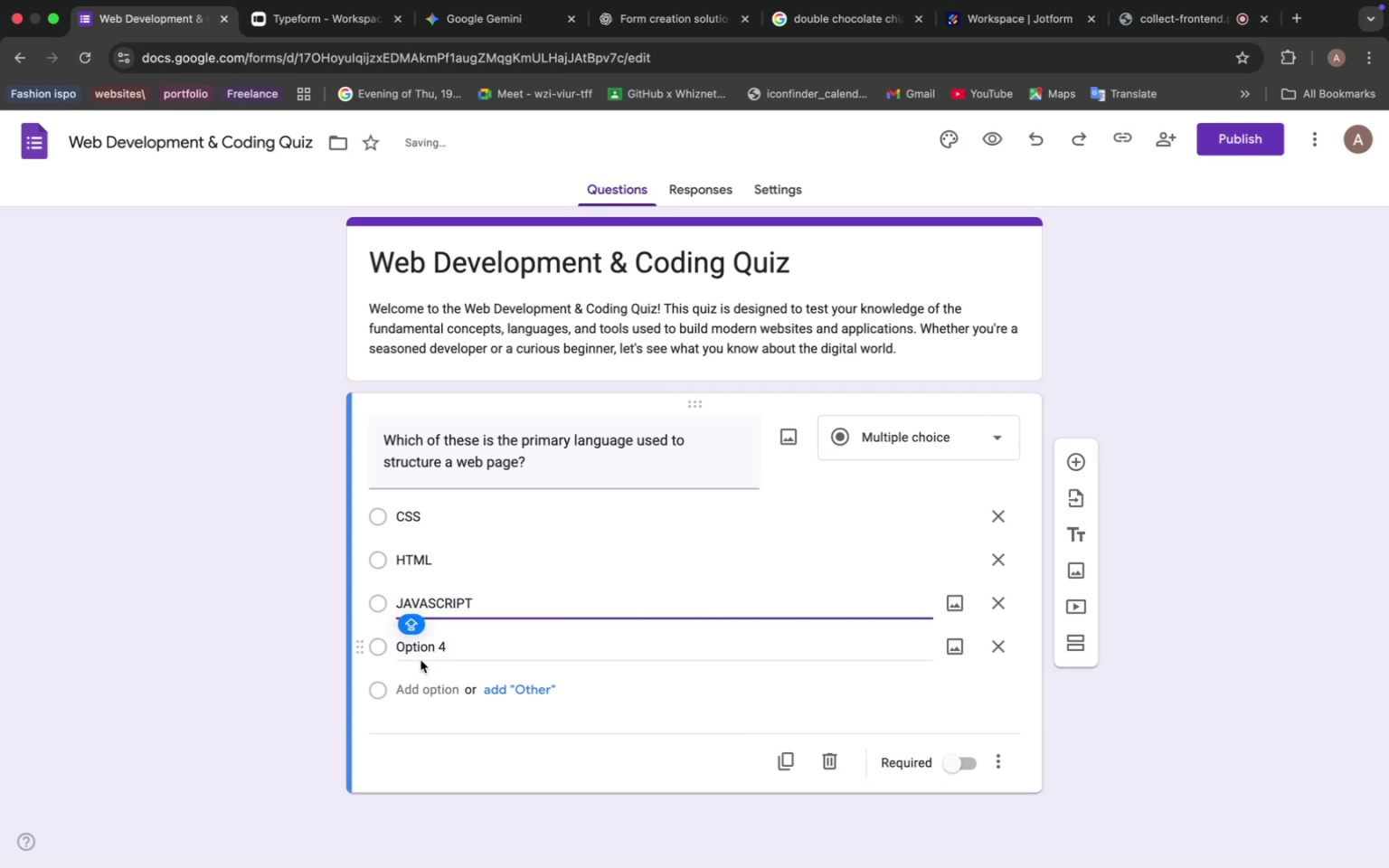 
left_click([405, 646])
 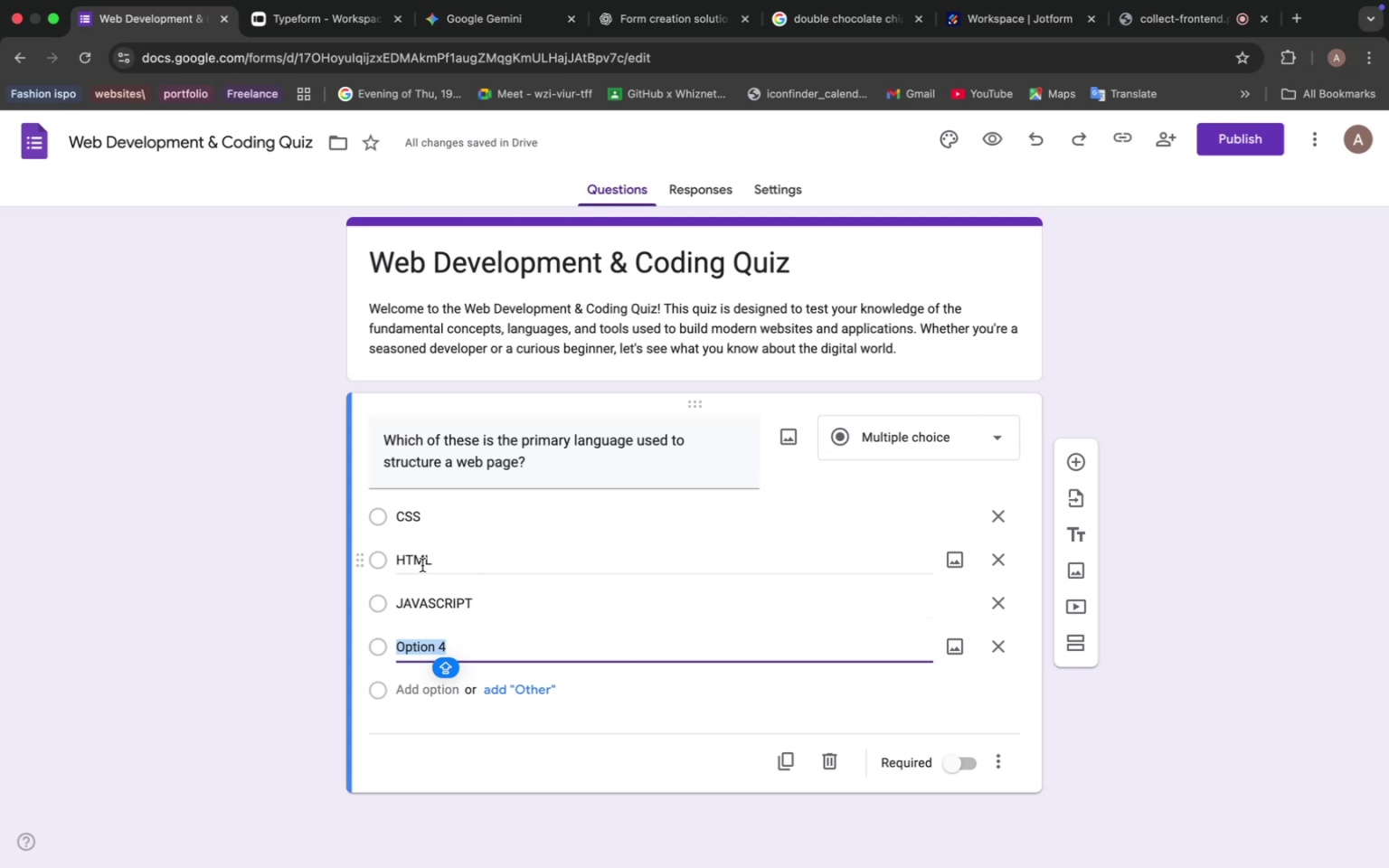 
wait(53.17)
 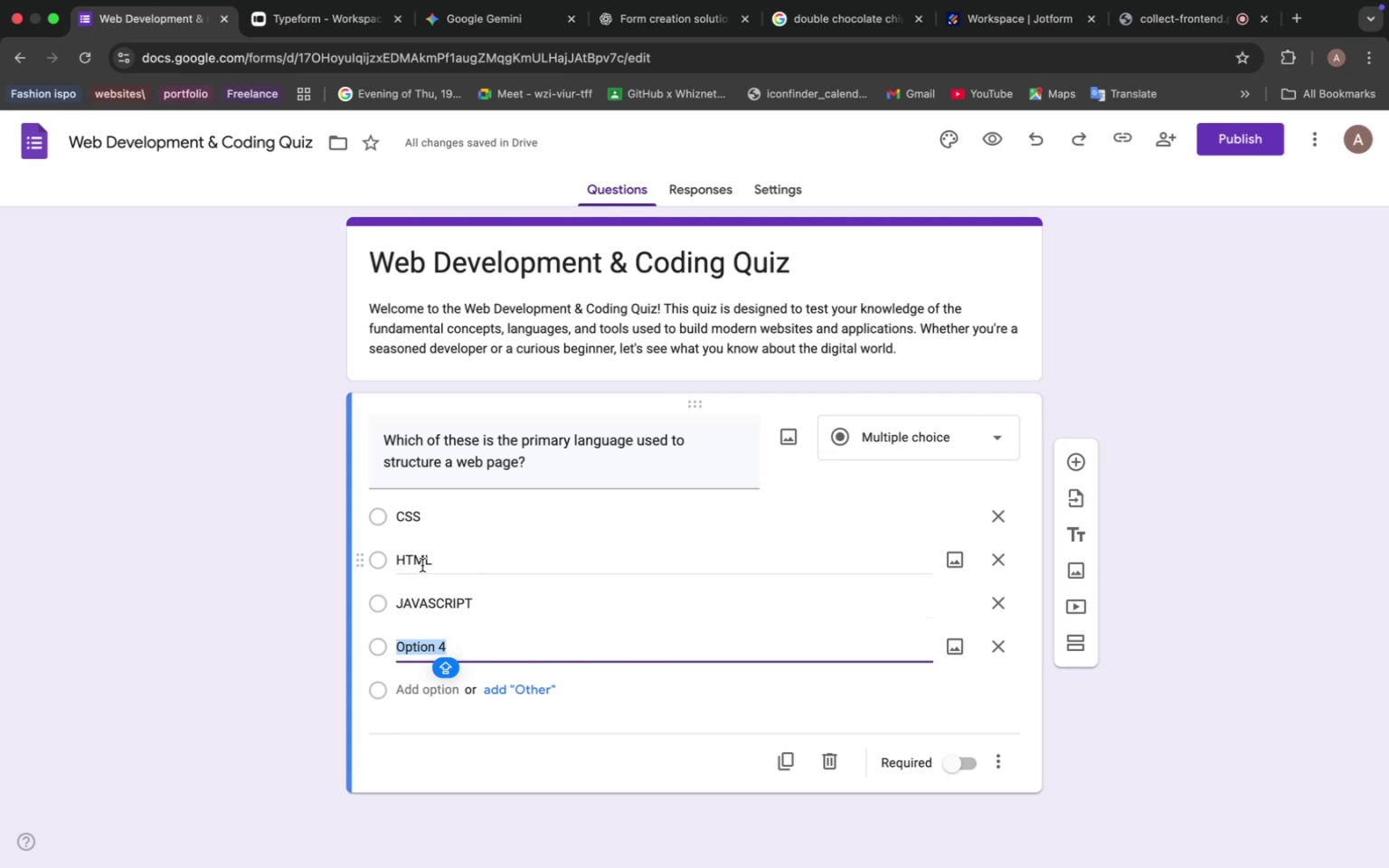 
left_click([451, 23])
 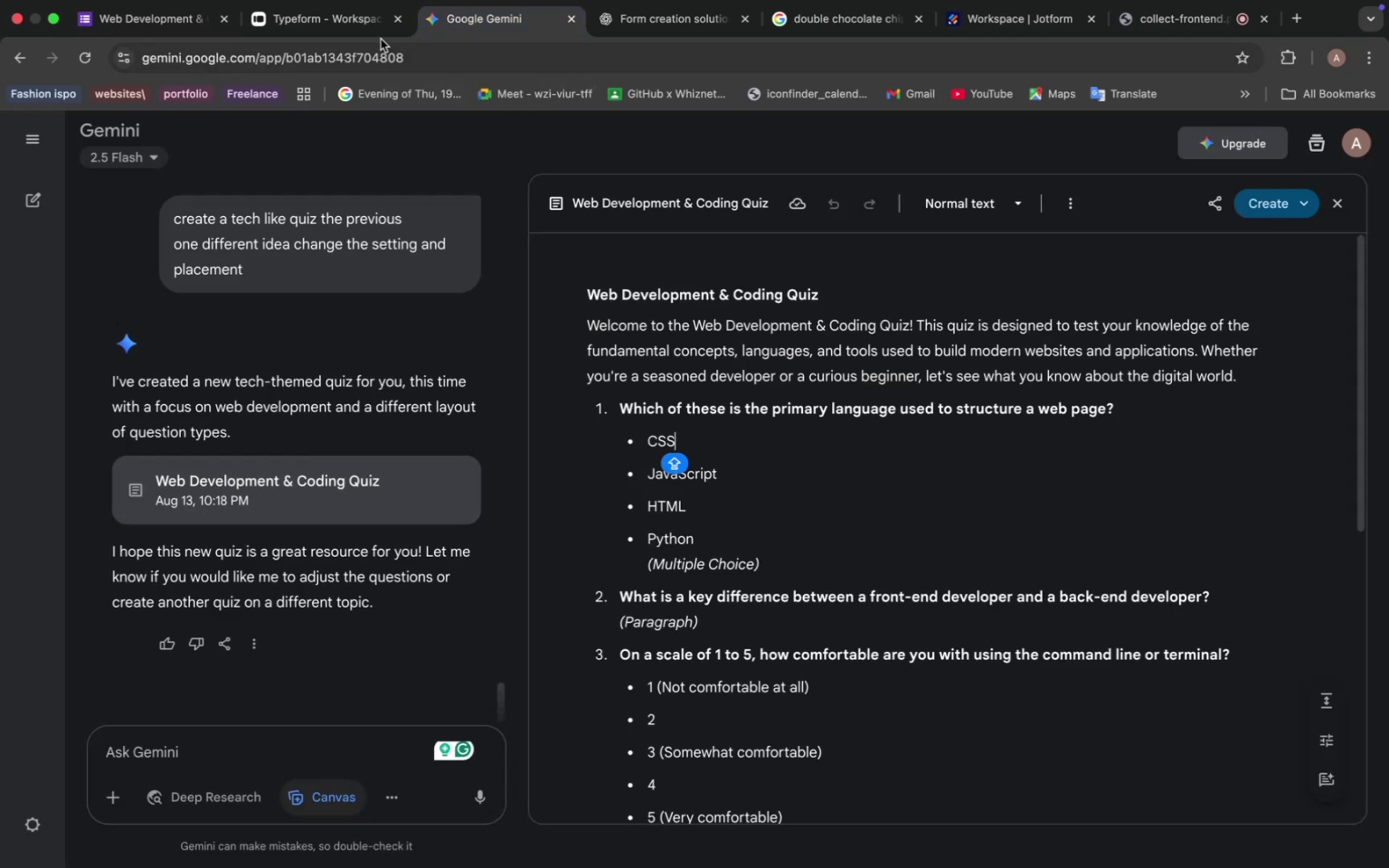 
left_click([165, 16])
 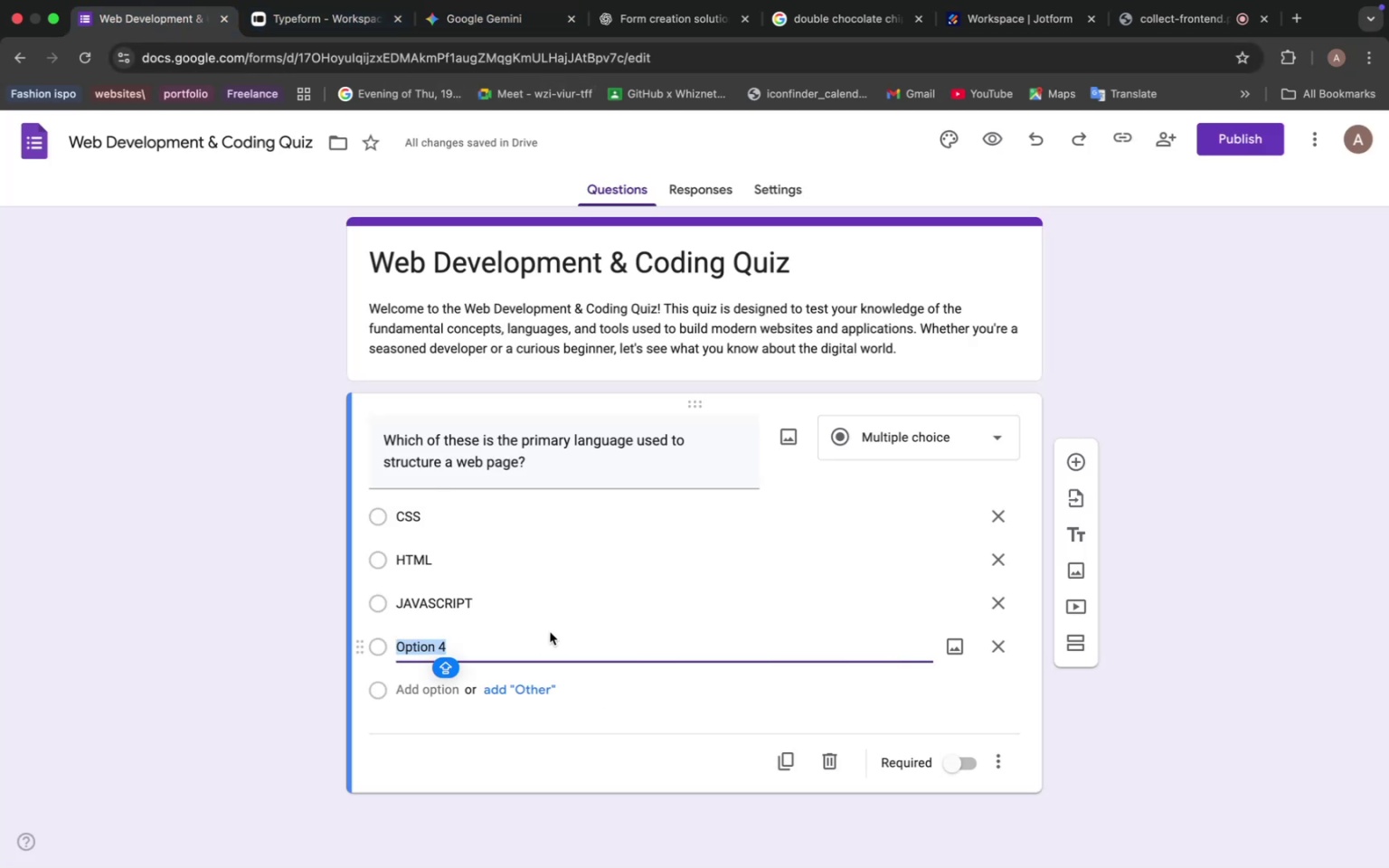 
type(PYTHON)
 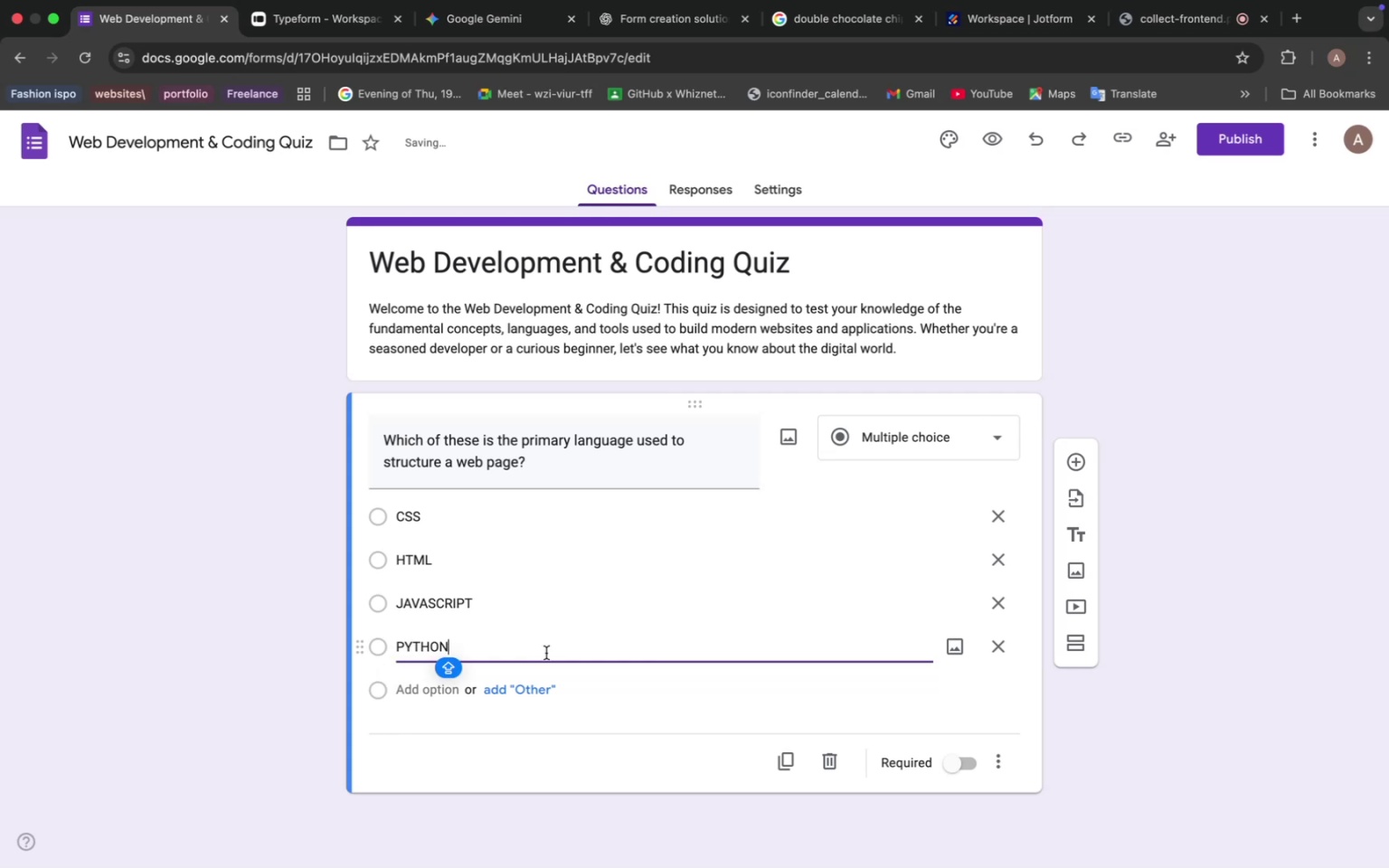 
left_click([432, 691])
 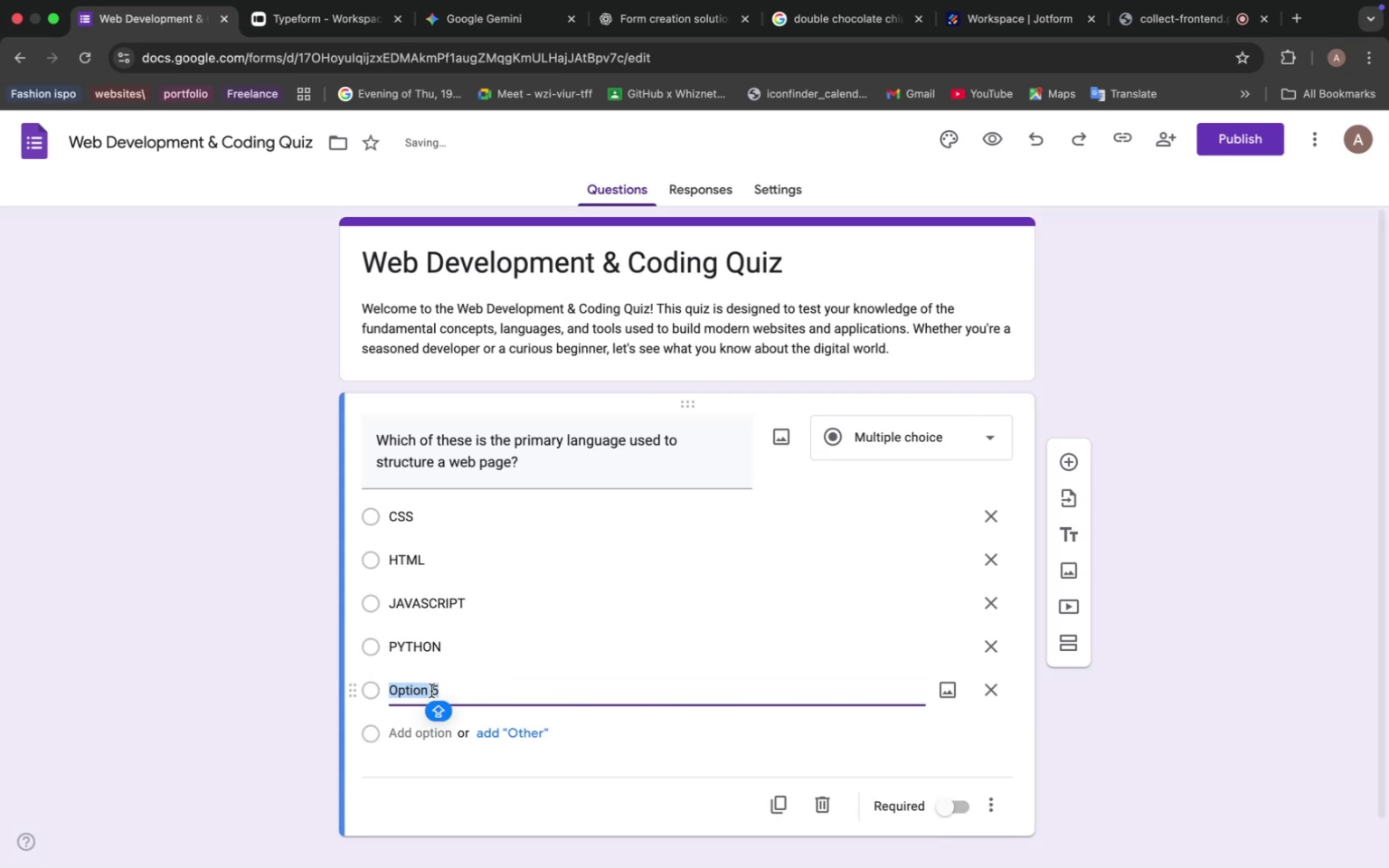 
key(C)
 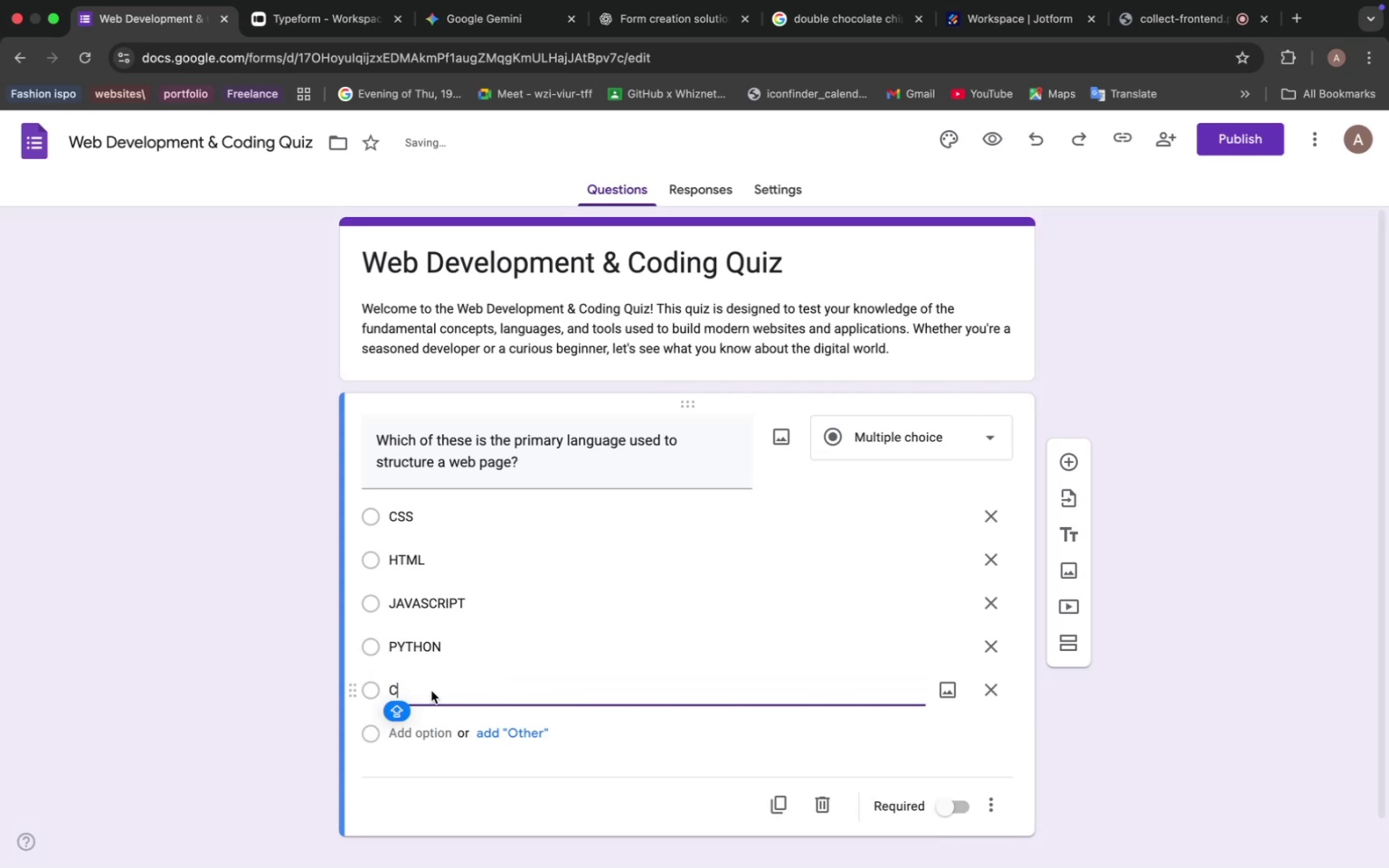 
key(Shift+Equal)
 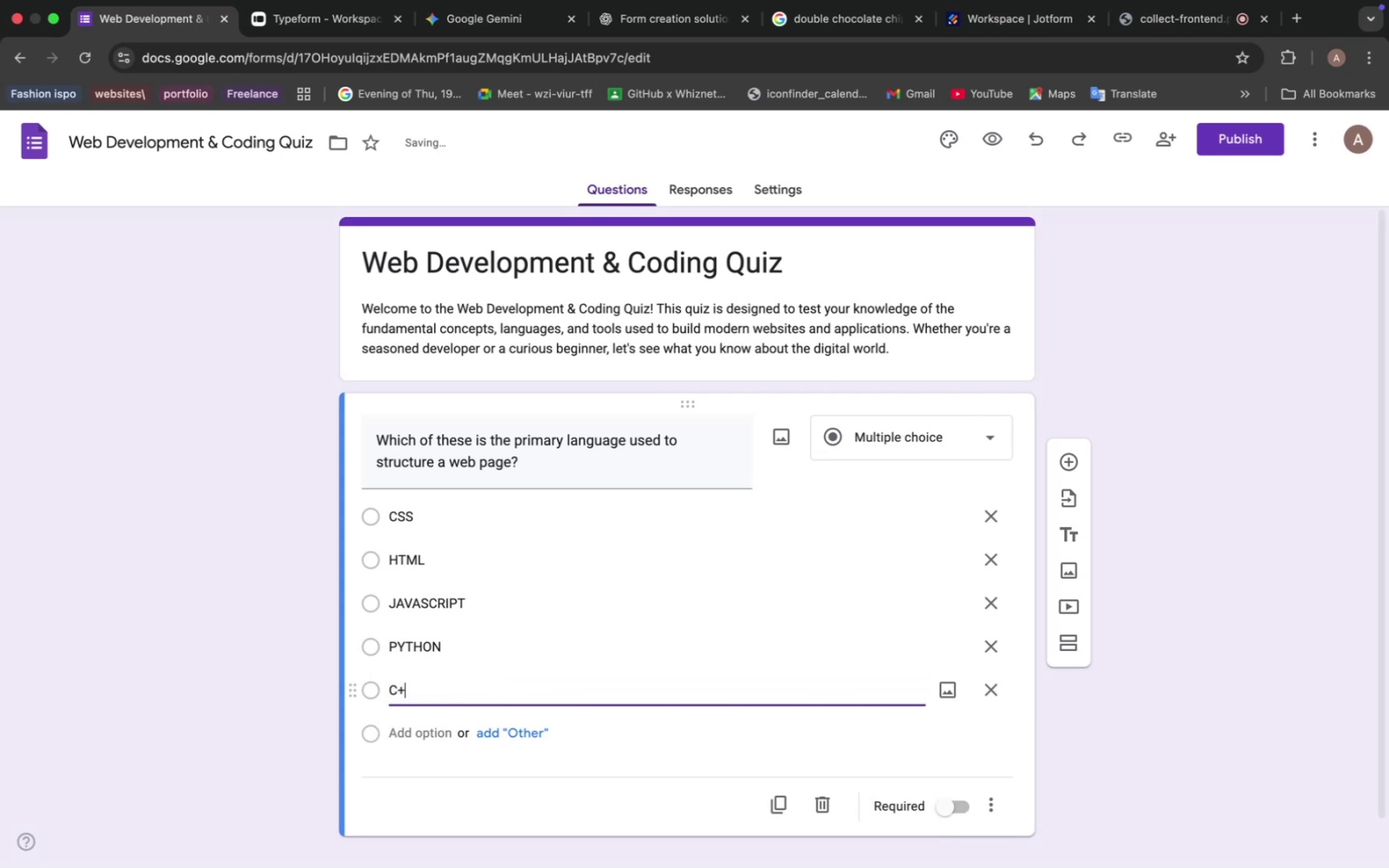 
key(Shift+Equal)
 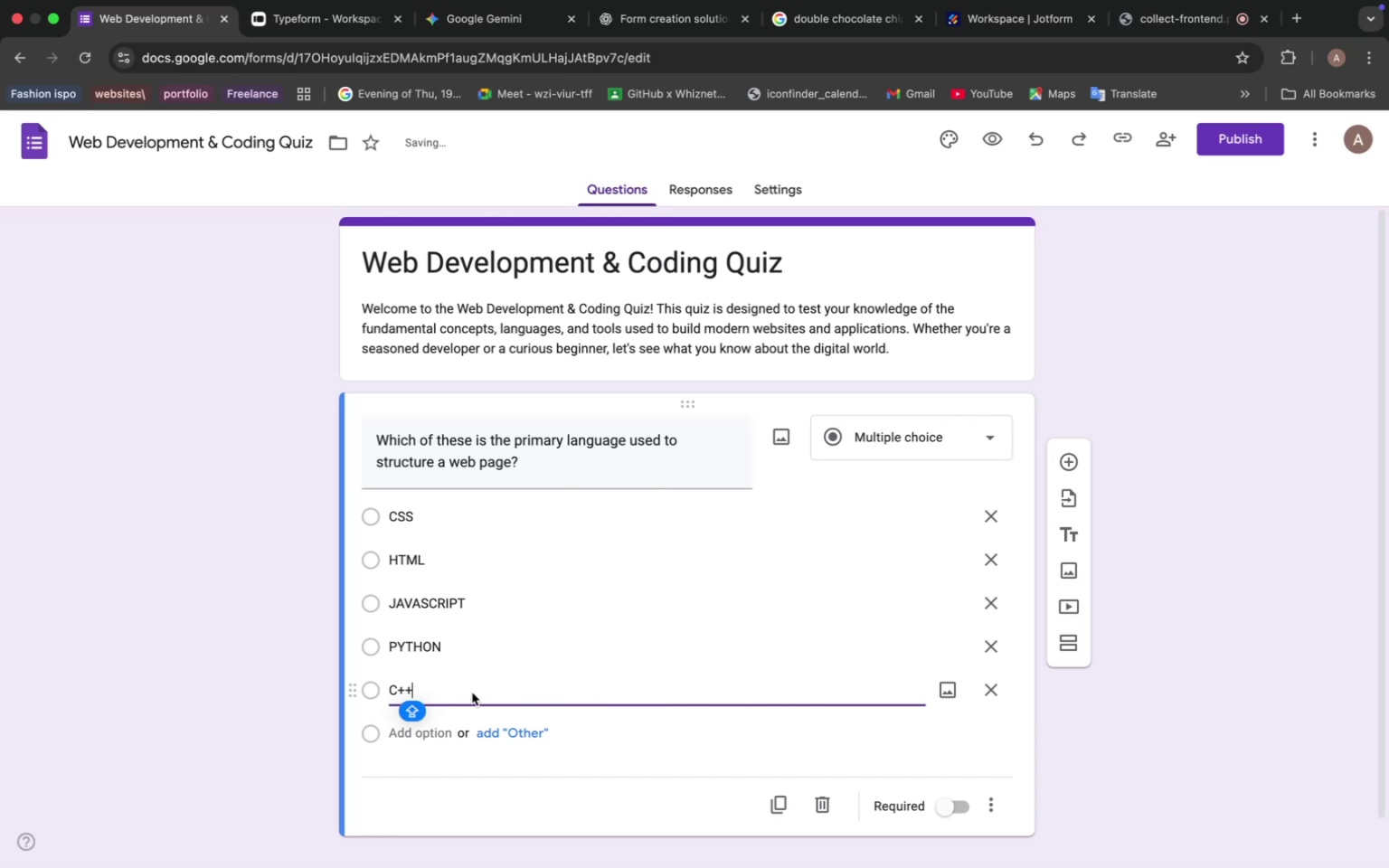 
scroll: coordinate [528, 629], scroll_direction: down, amount: 12.0
 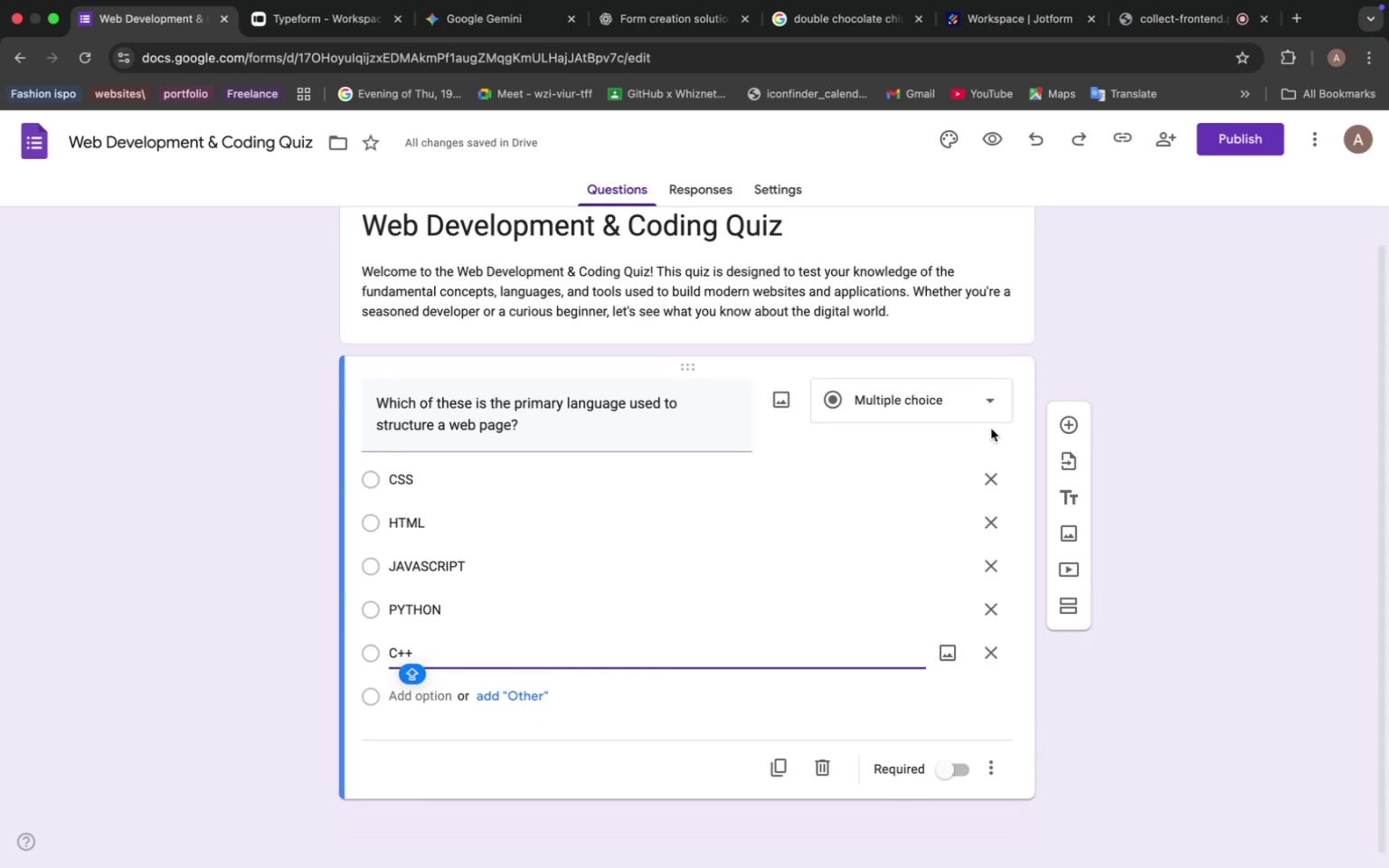 
left_click([1074, 422])
 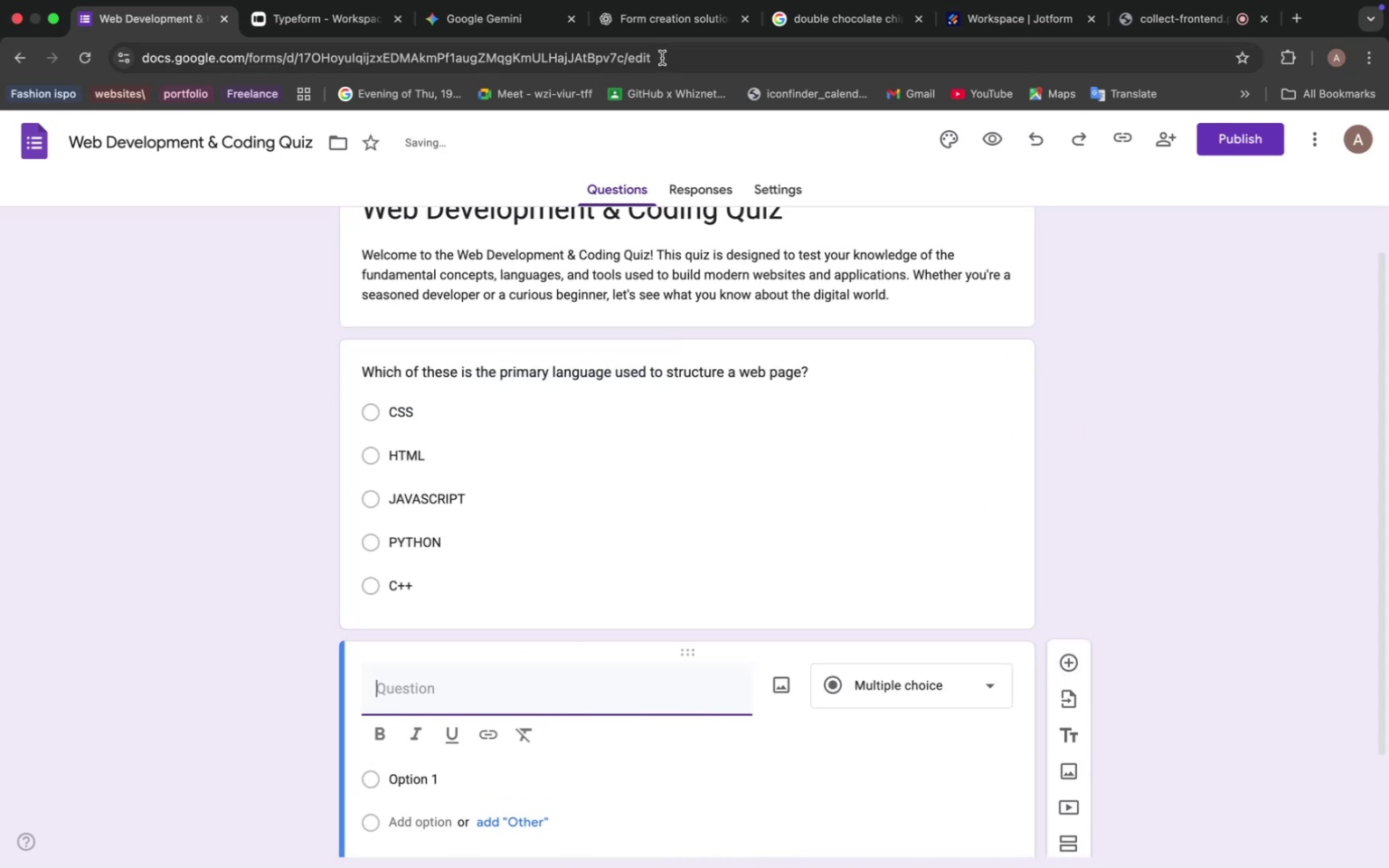 
left_click([450, 17])
 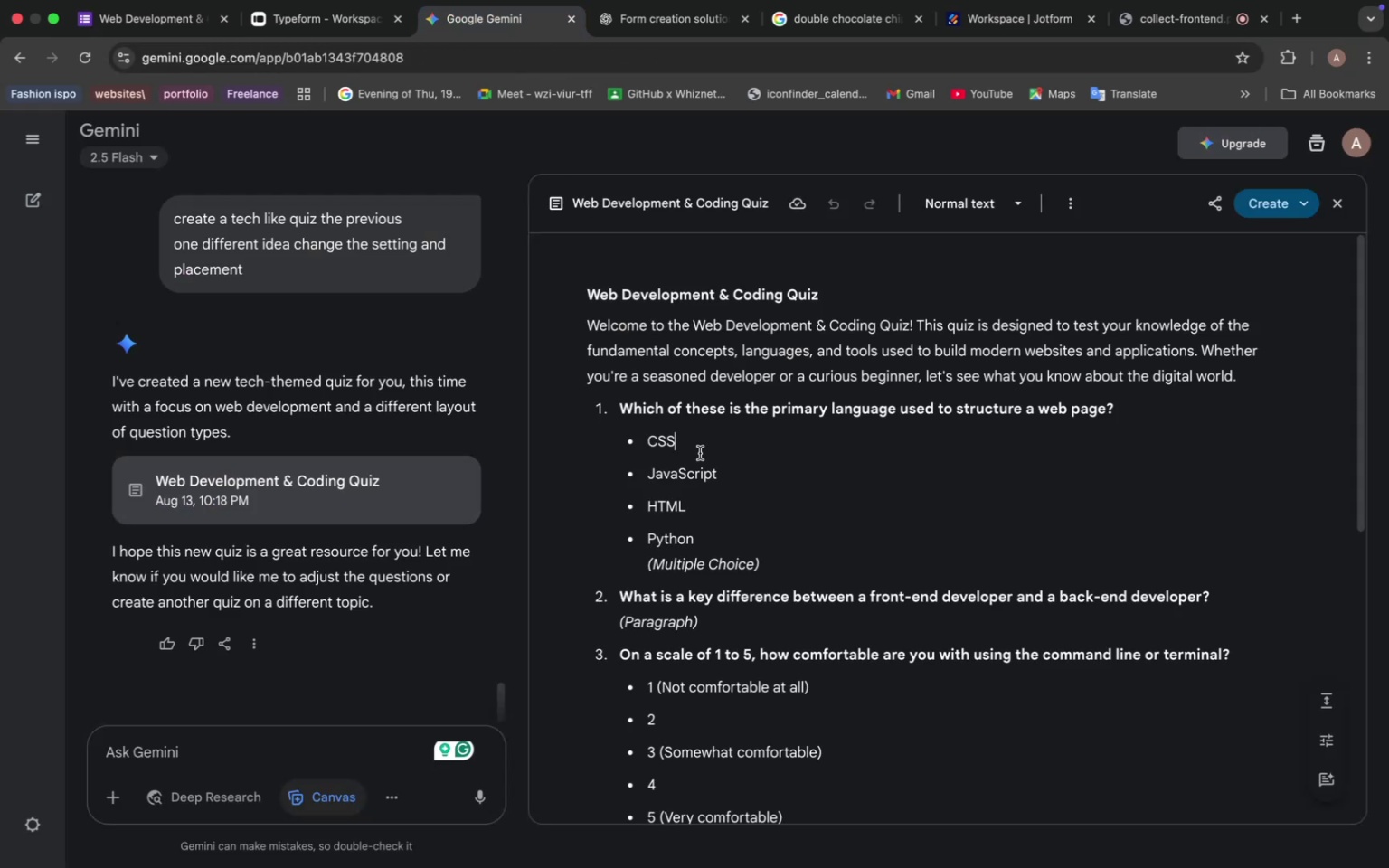 
scroll: coordinate [689, 526], scroll_direction: down, amount: 4.0
 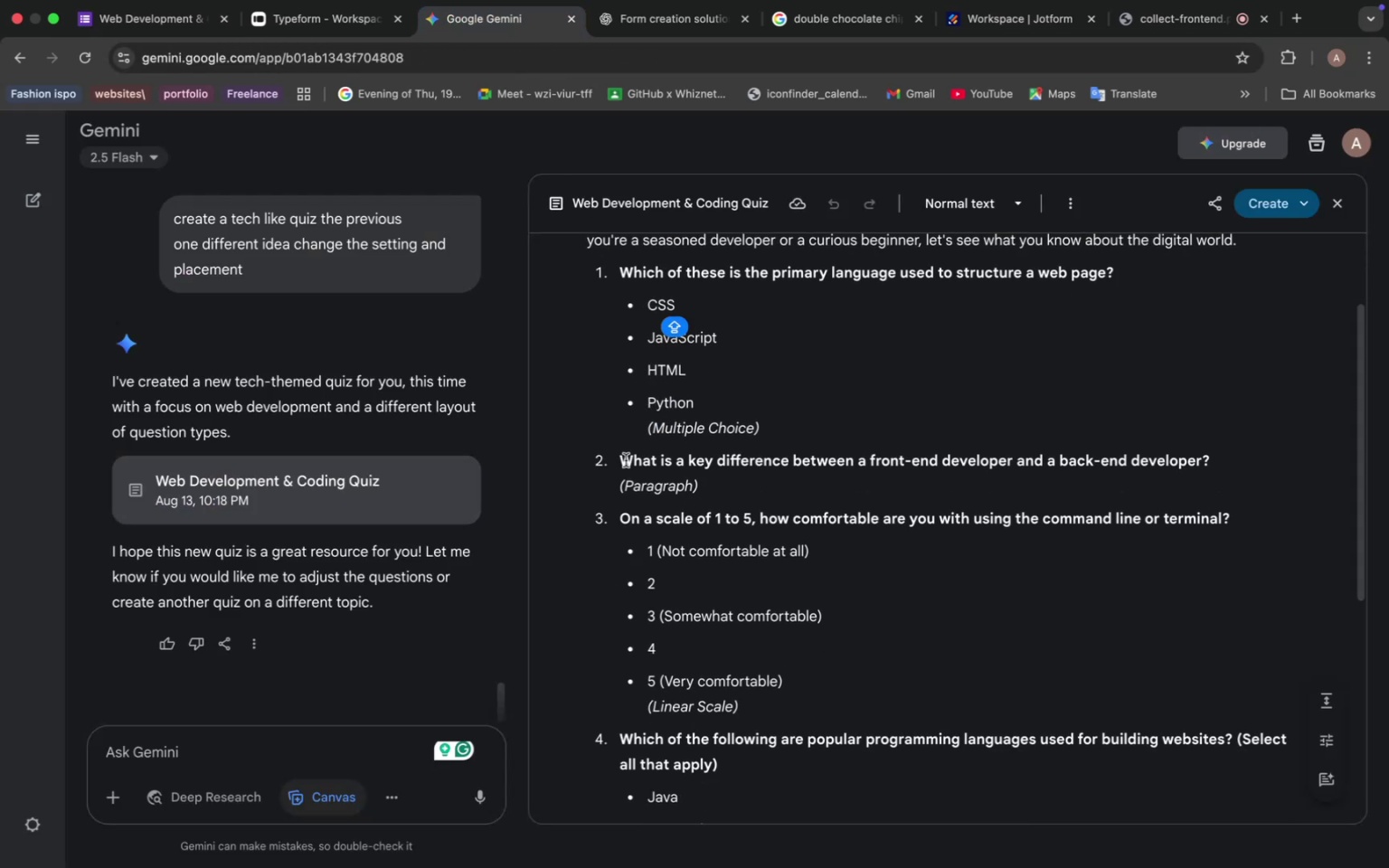 
left_click_drag(start_coordinate=[620, 458], to_coordinate=[1217, 462])
 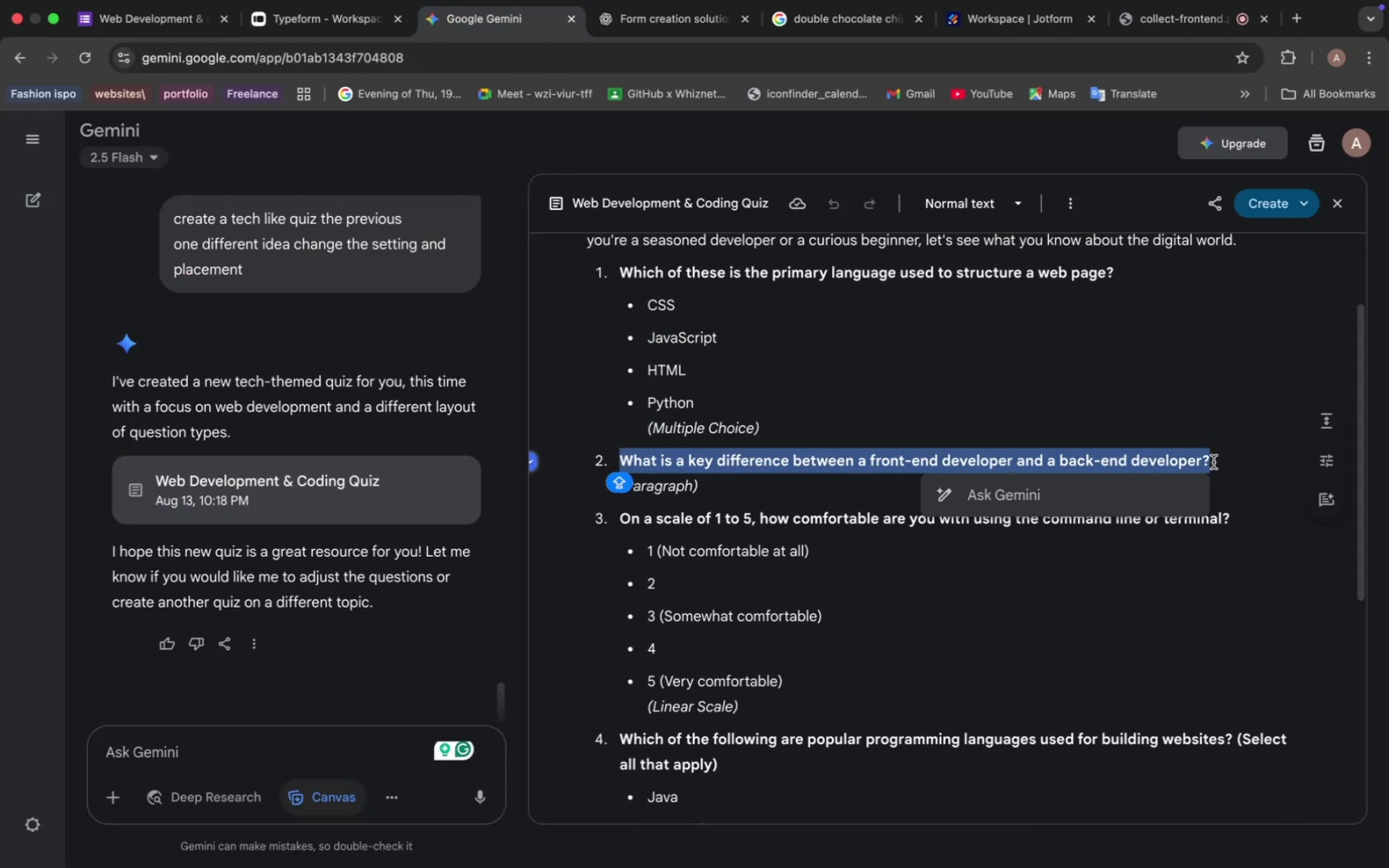 
key(Meta+C)
 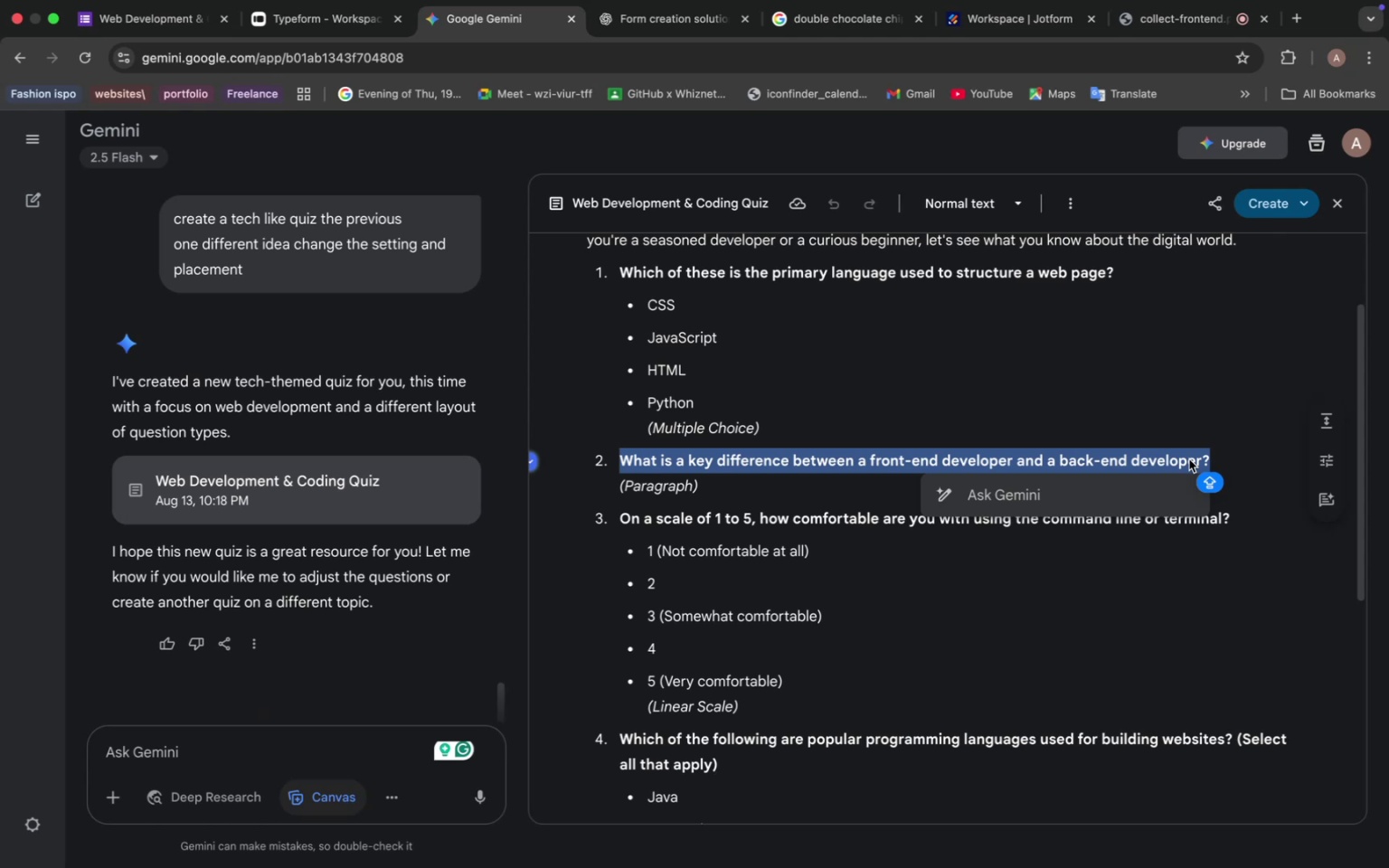 
wait(19.08)
 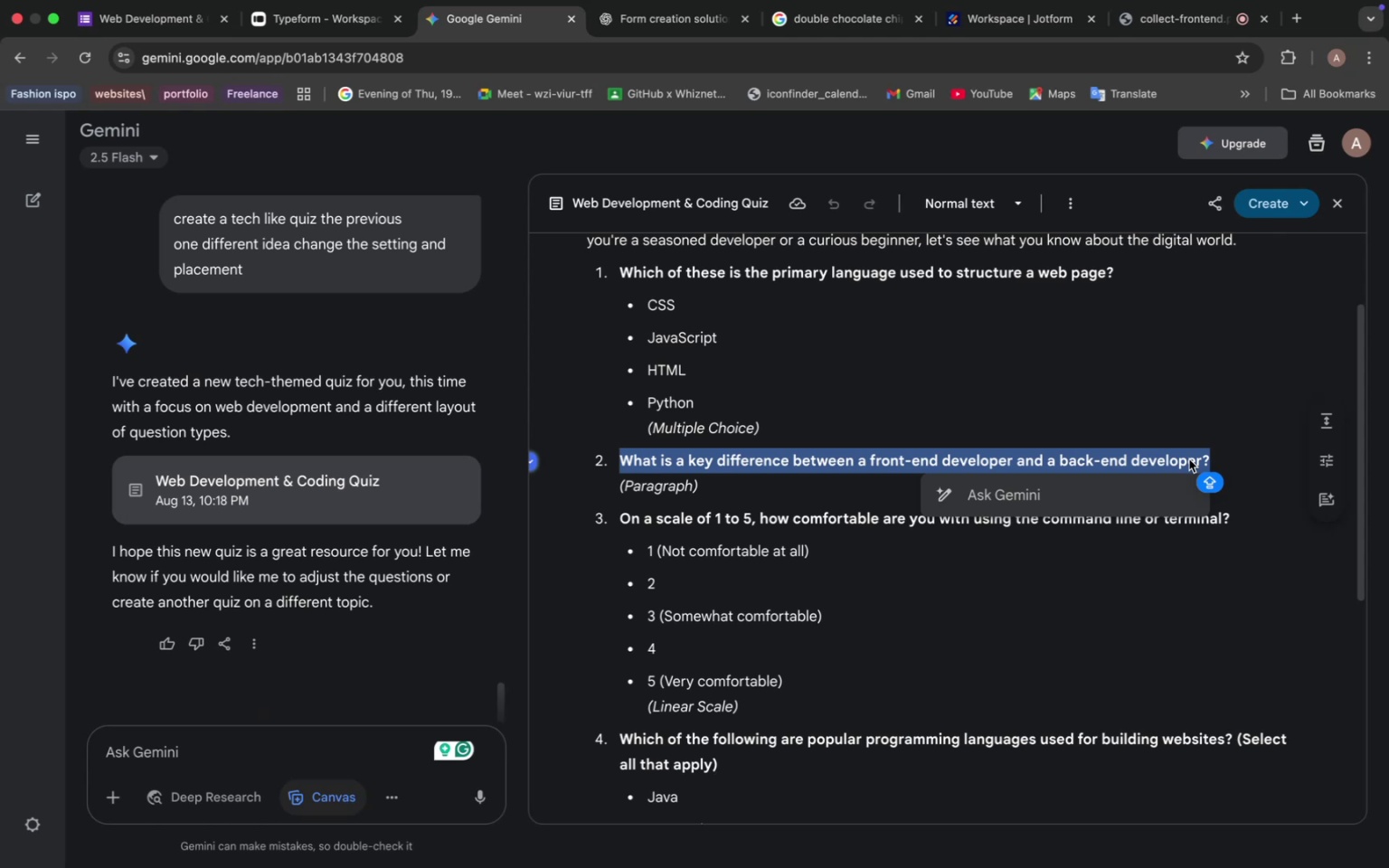 
left_click([141, 24])
 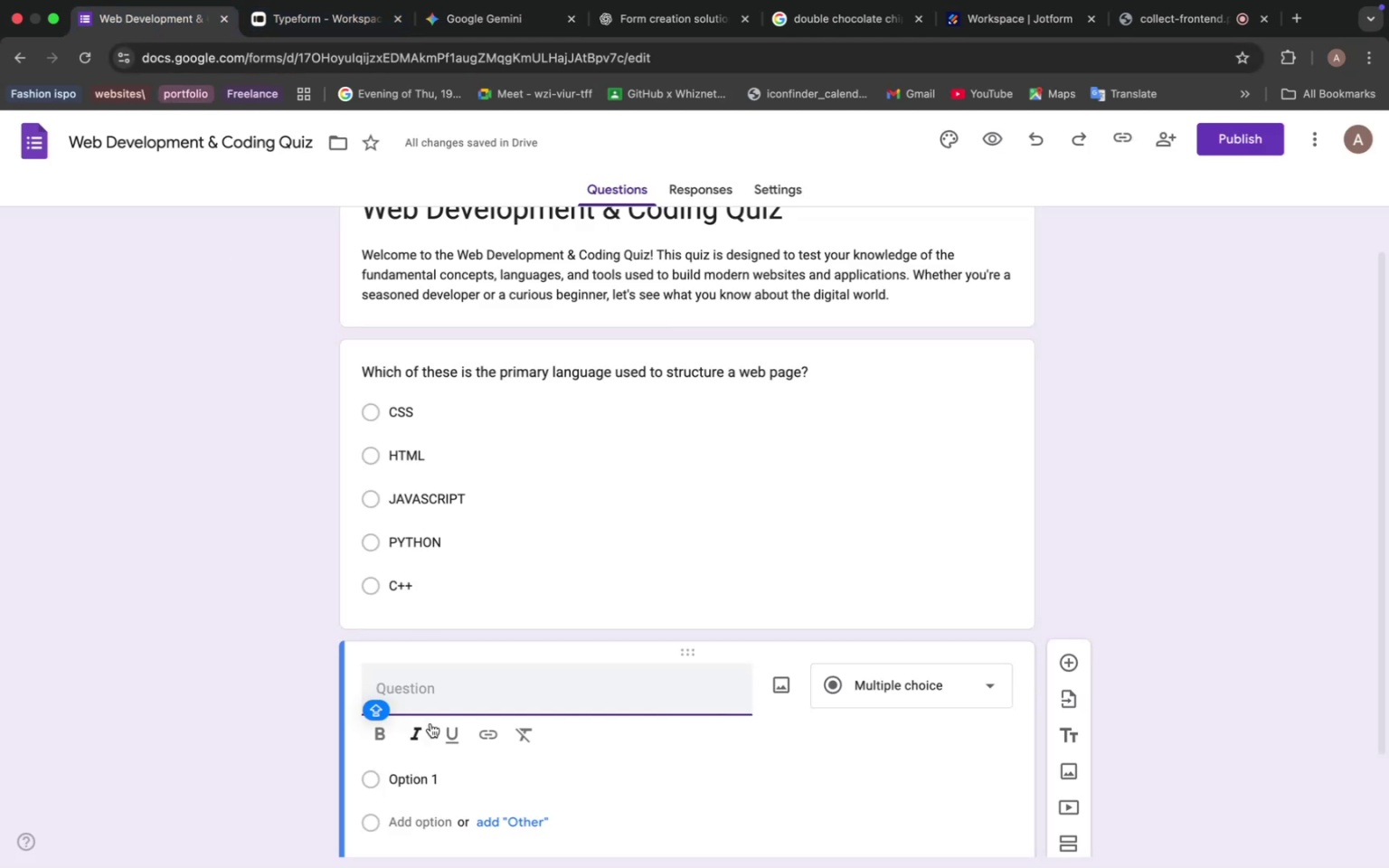 
left_click([414, 684])
 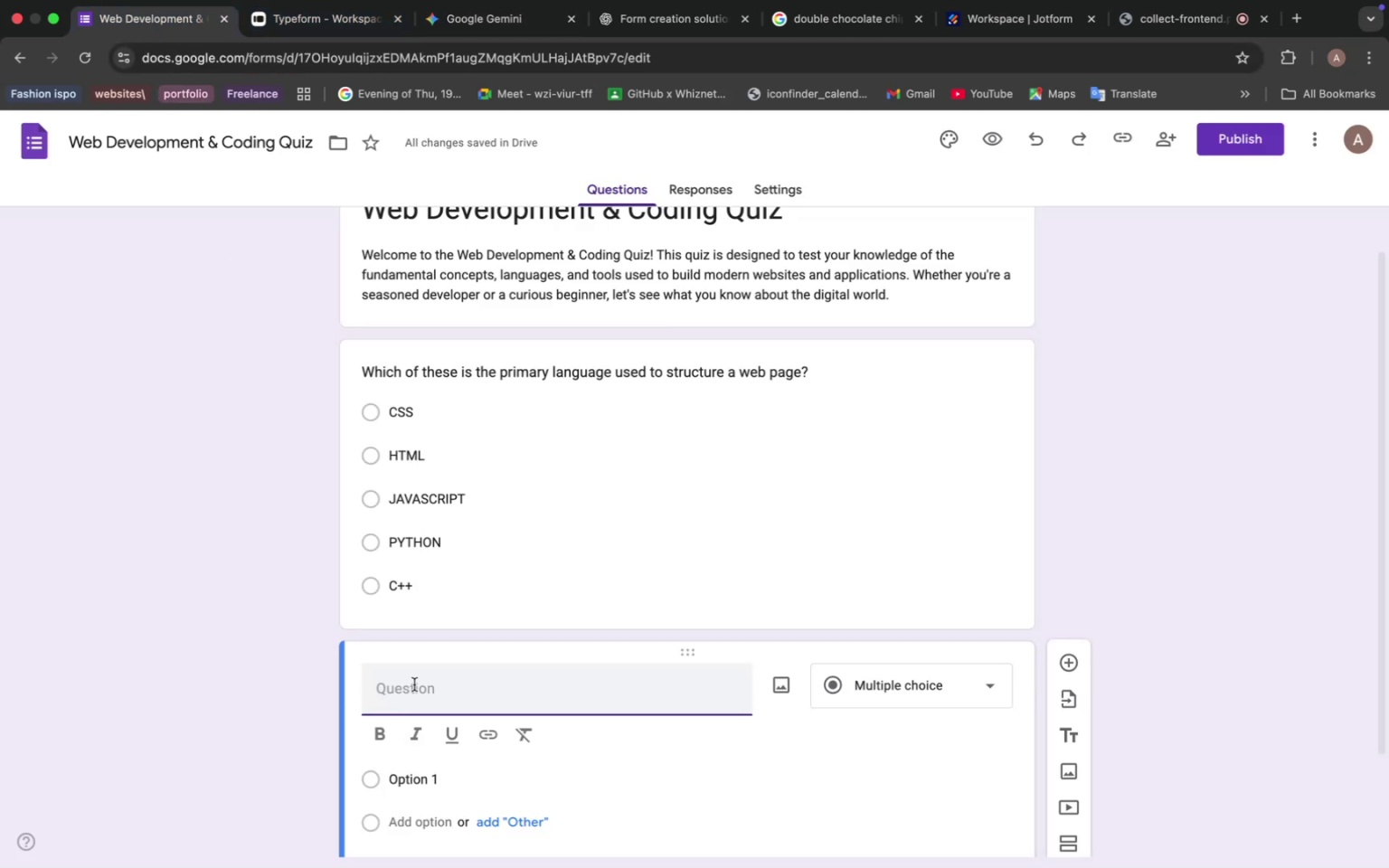 
key(Meta+V)
 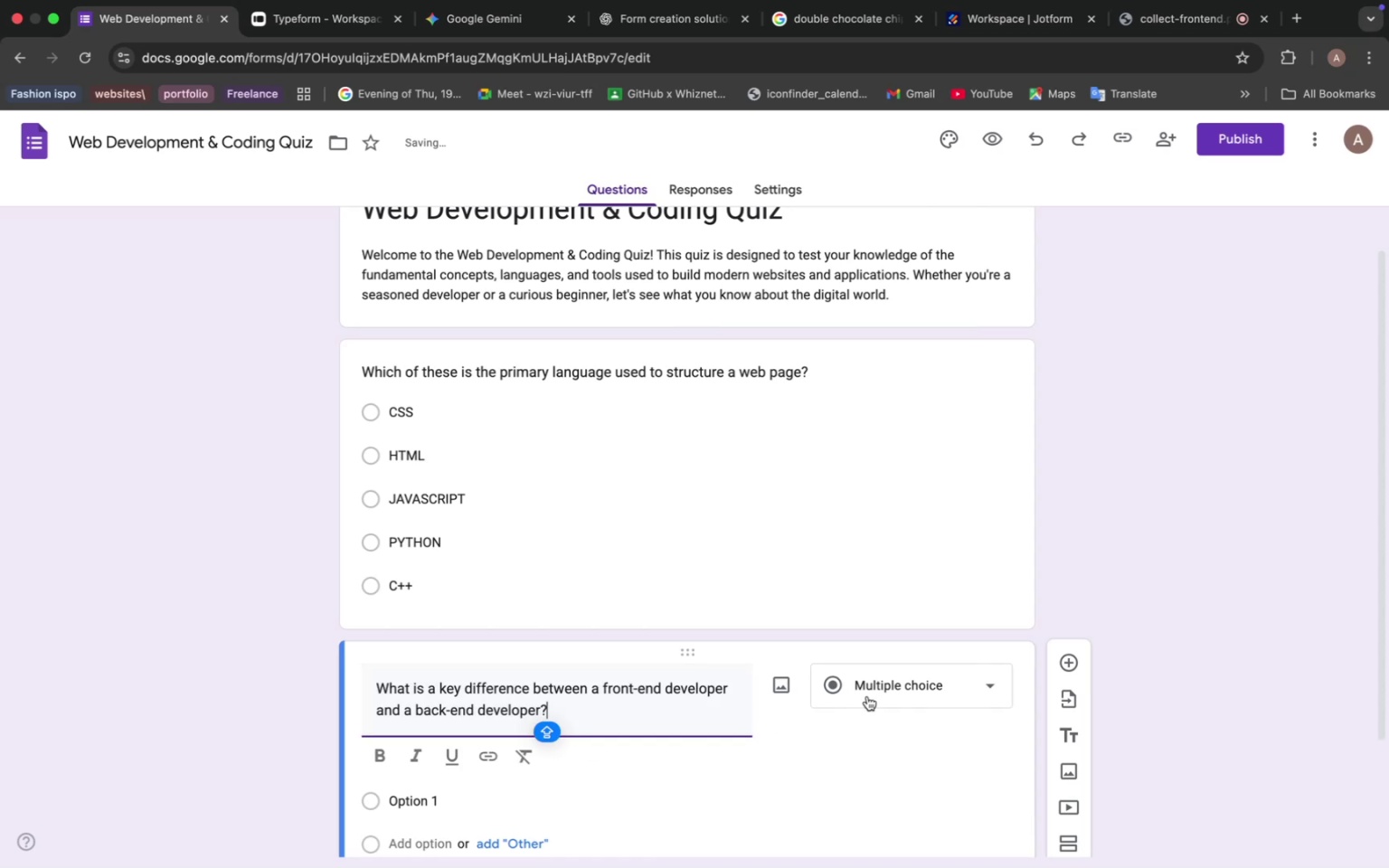 
left_click([463, 21])
 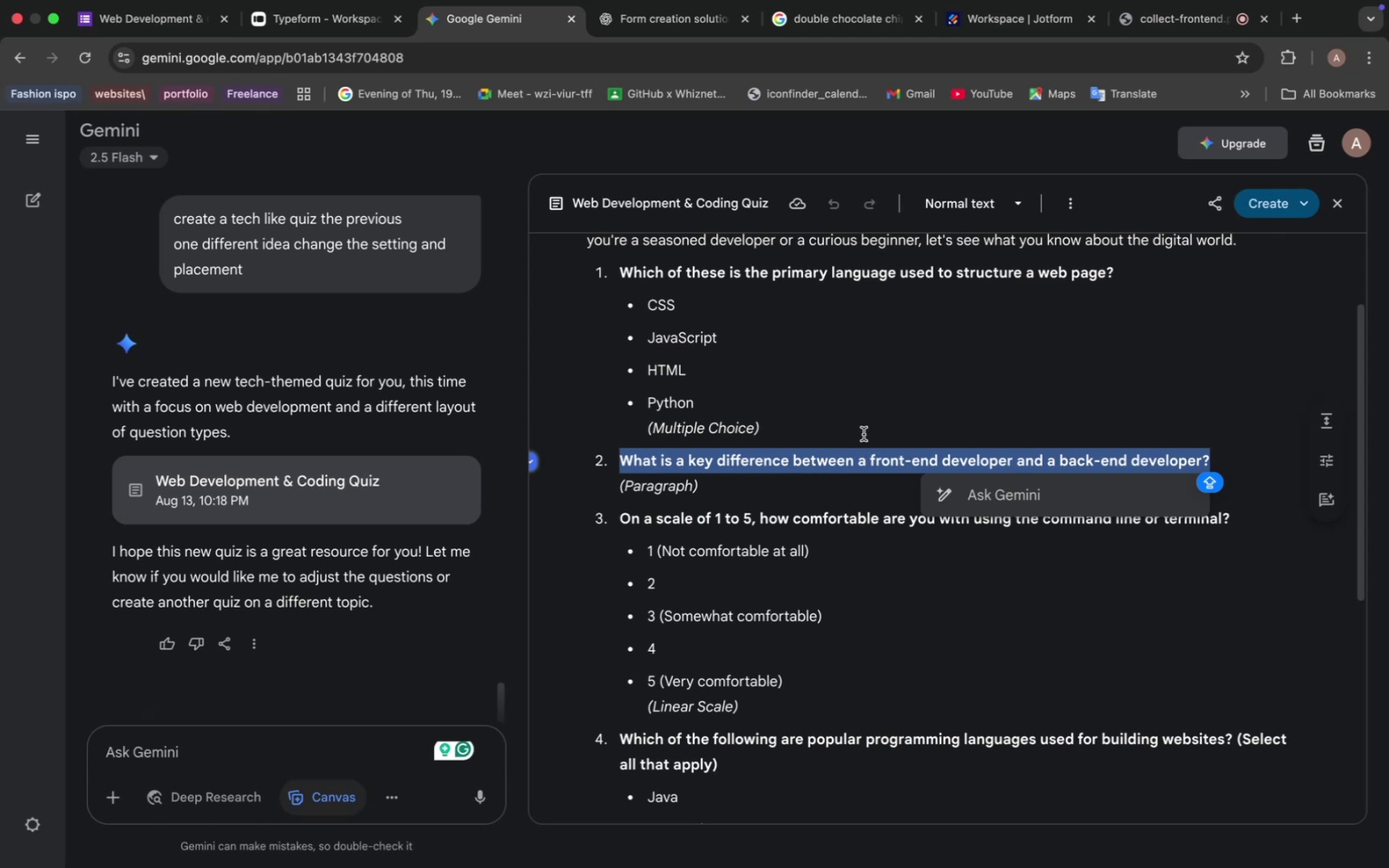 
wait(13.29)
 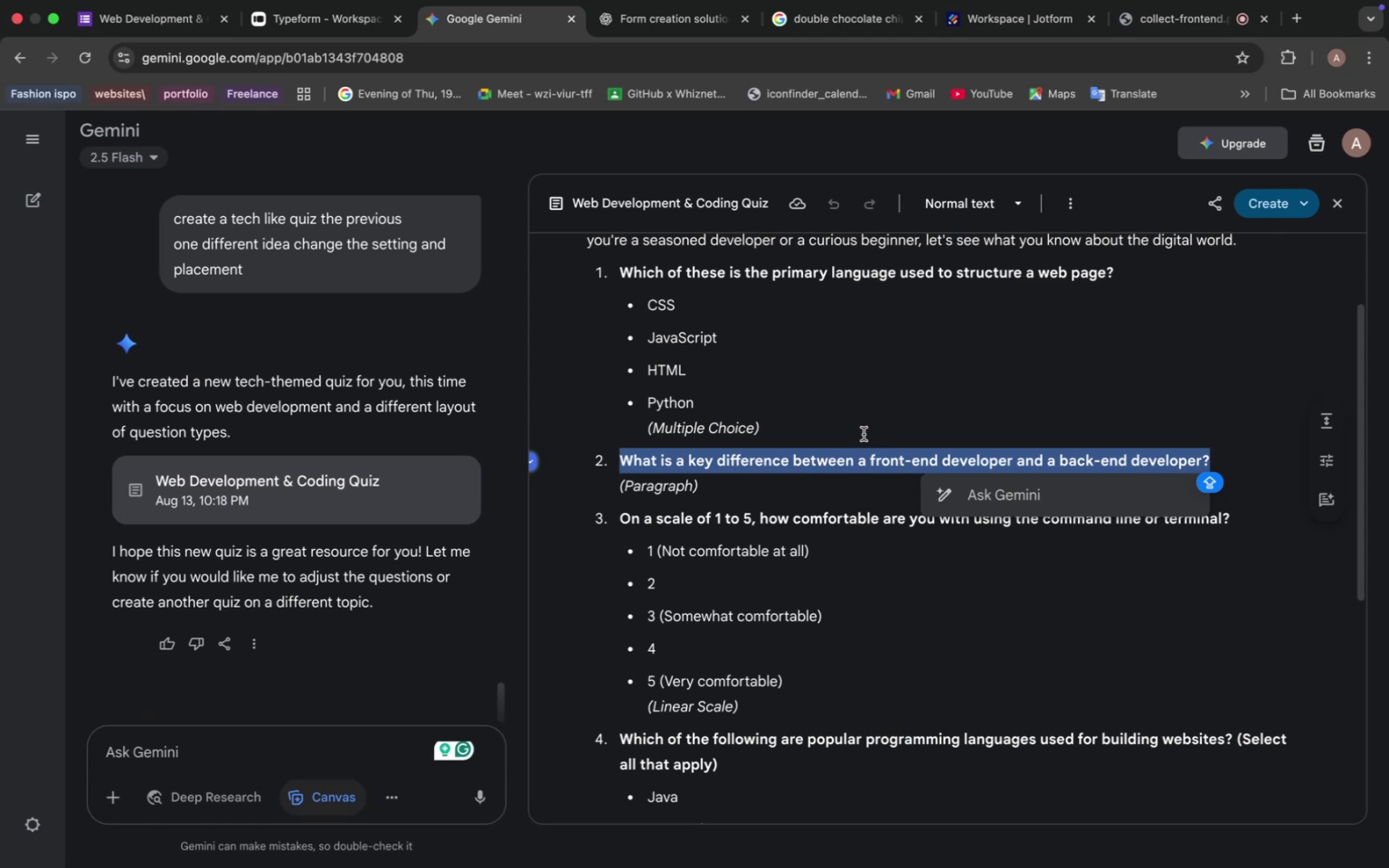 
left_click([867, 321])
 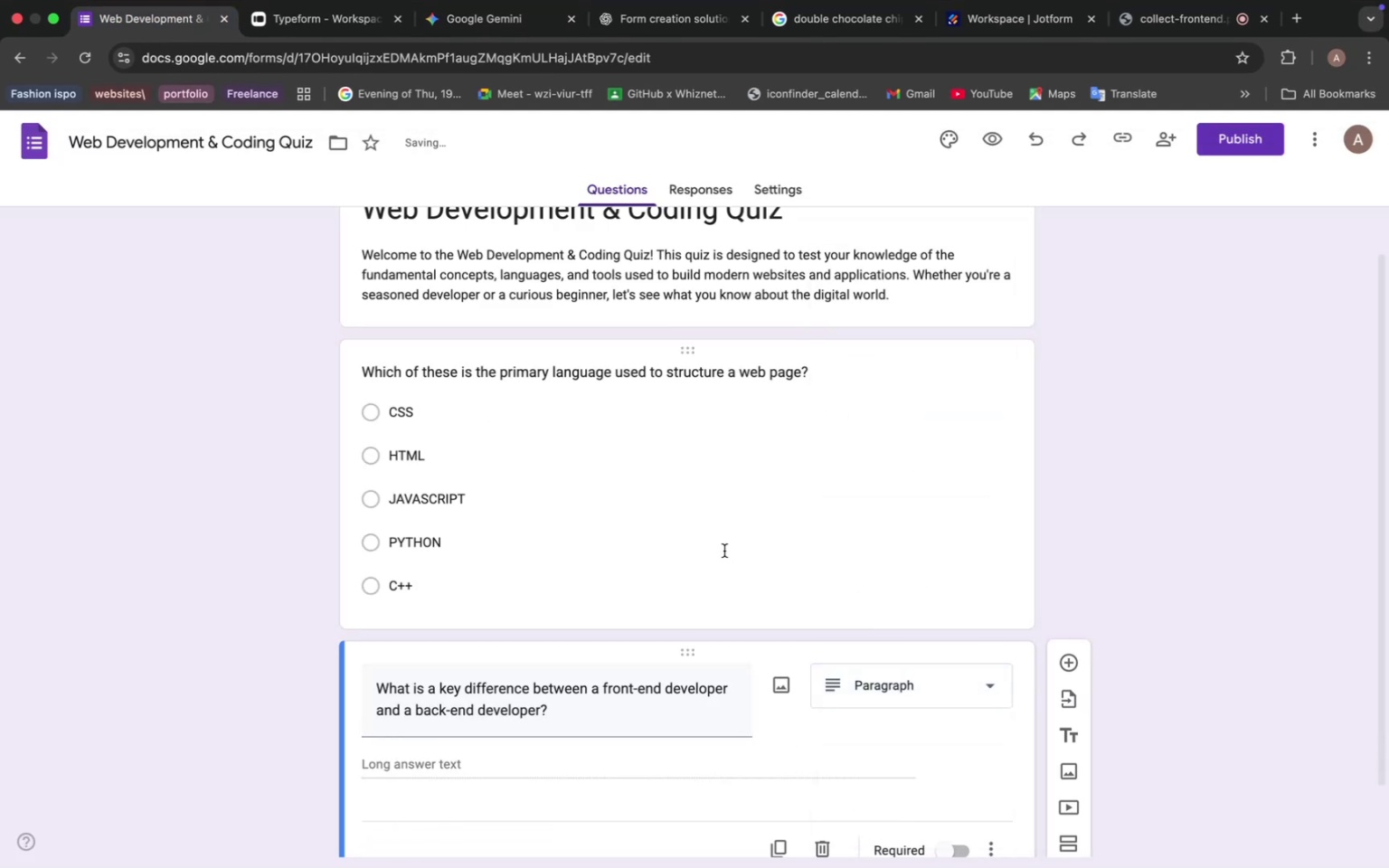 
scroll: coordinate [724, 533], scroll_direction: down, amount: 15.0
 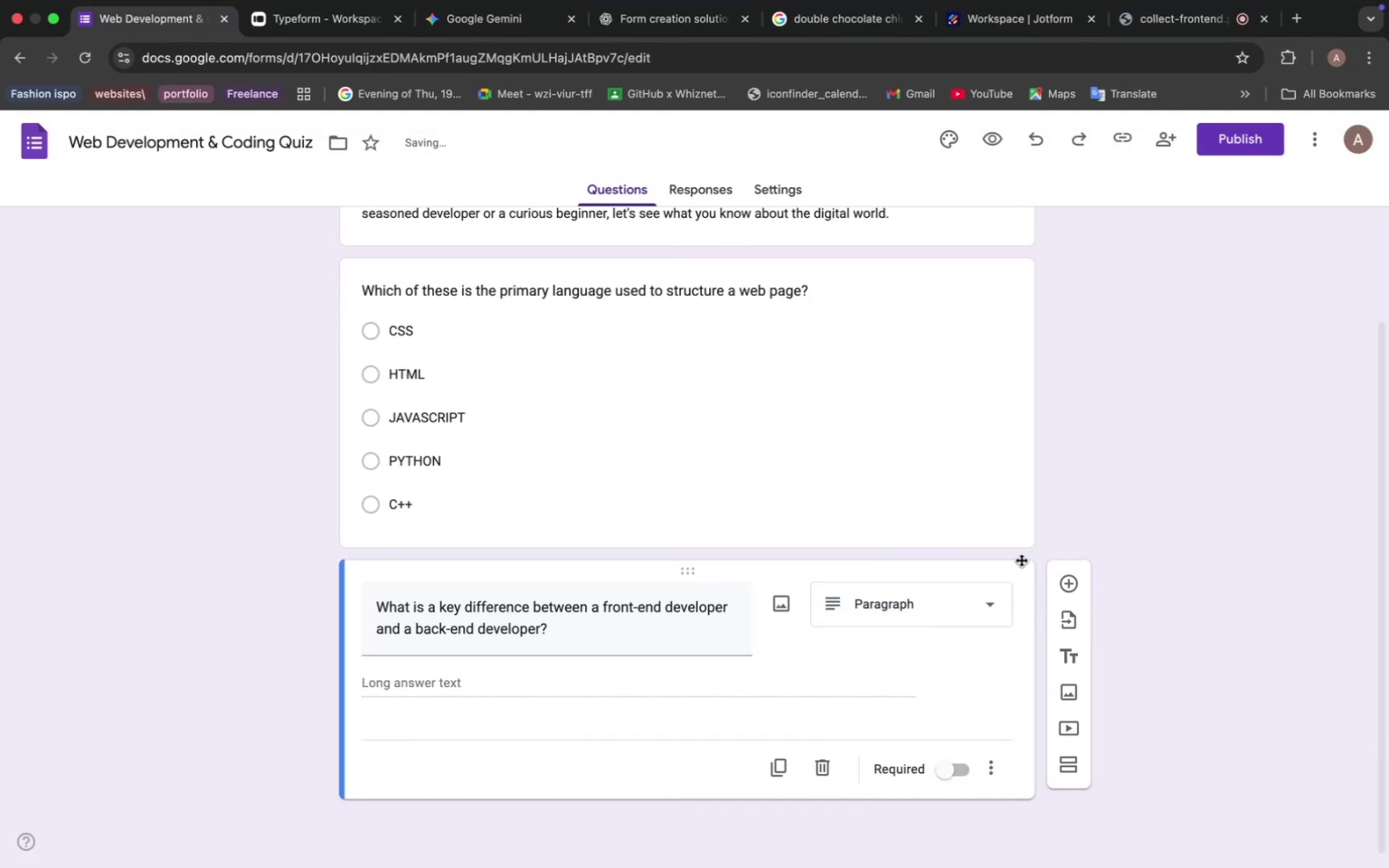 
left_click([1072, 587])
 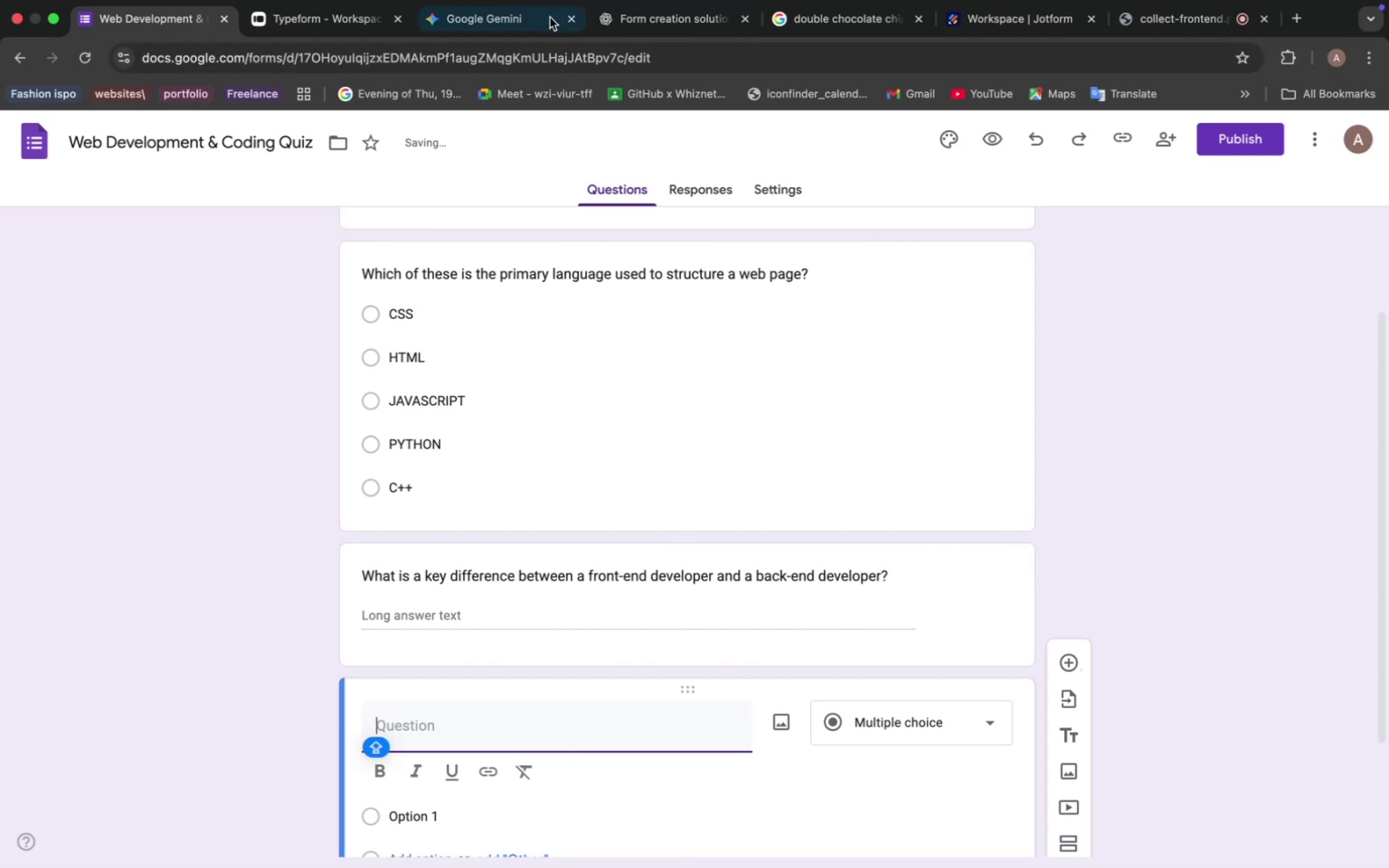 
left_click([469, 19])
 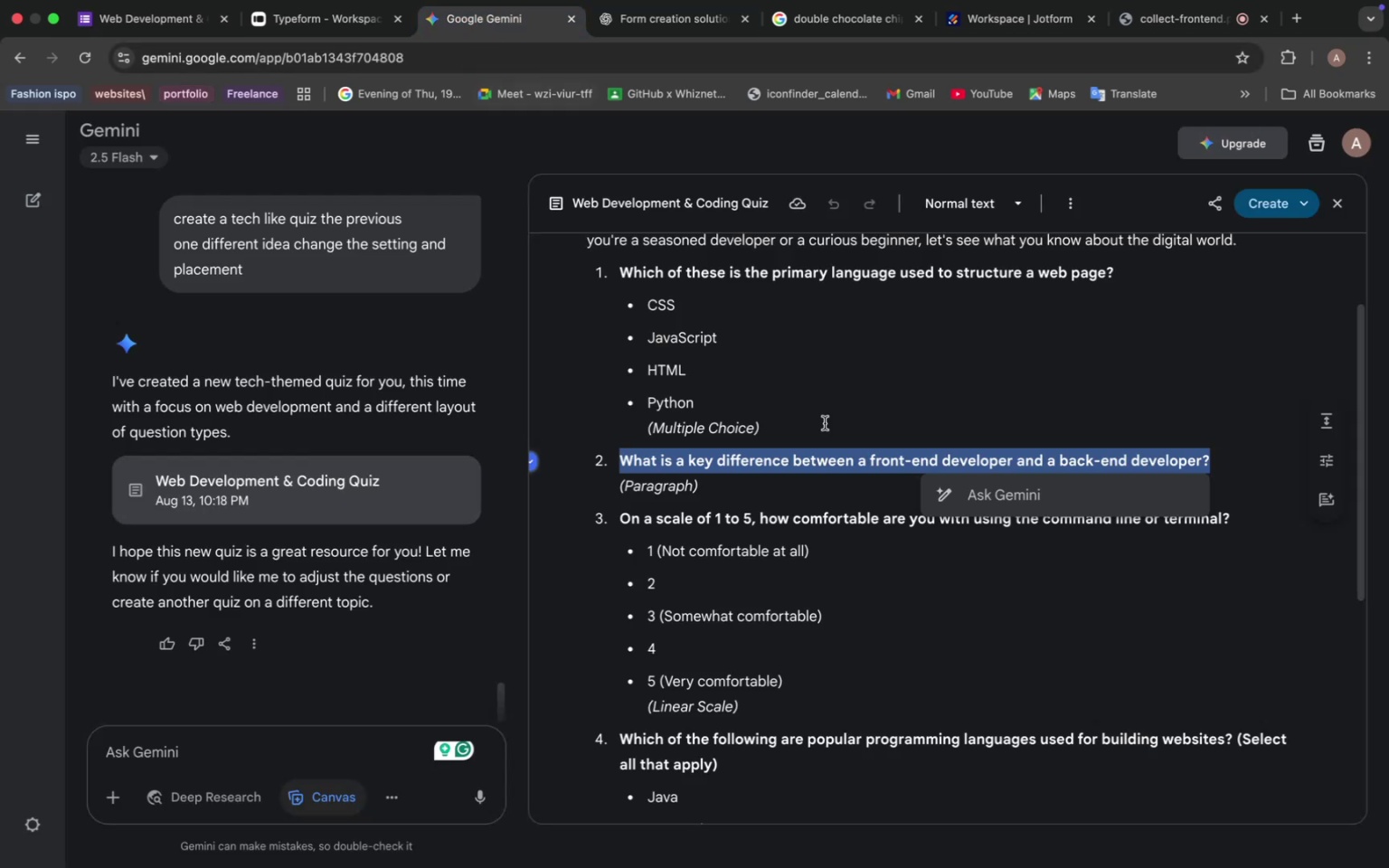 
scroll: coordinate [833, 497], scroll_direction: down, amount: 5.0
 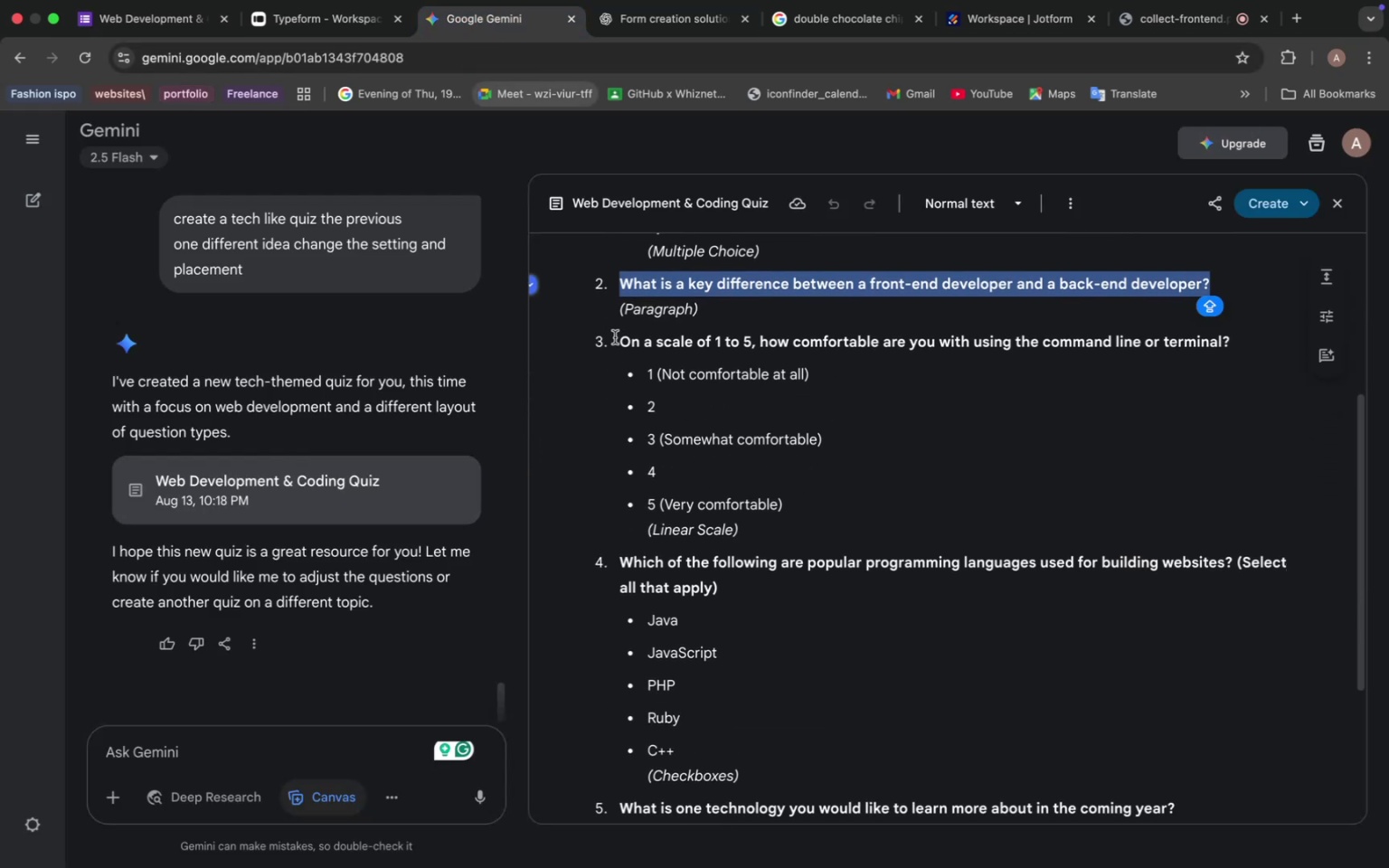 
left_click_drag(start_coordinate=[617, 338], to_coordinate=[1238, 340])
 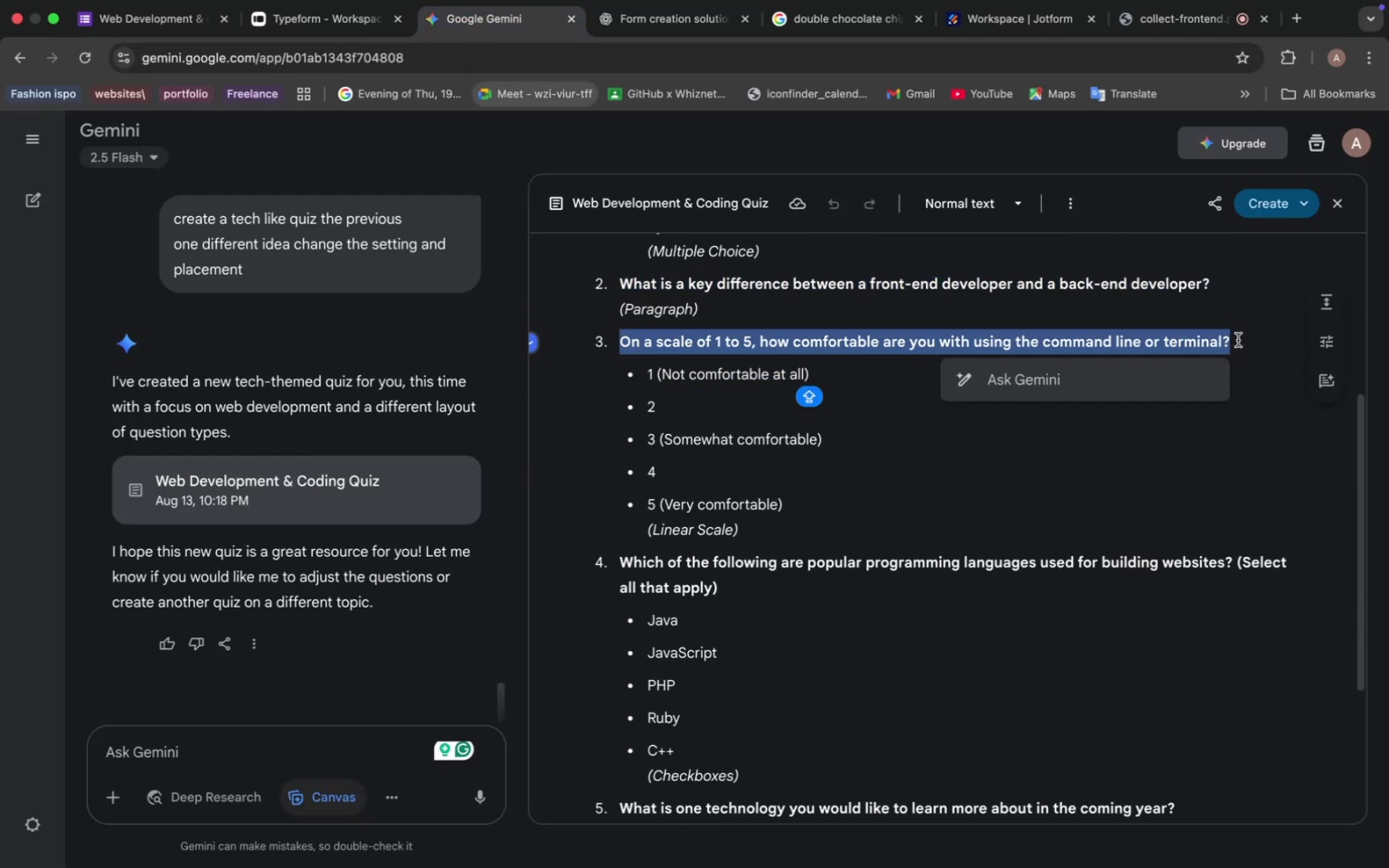 
key(Meta+C)
 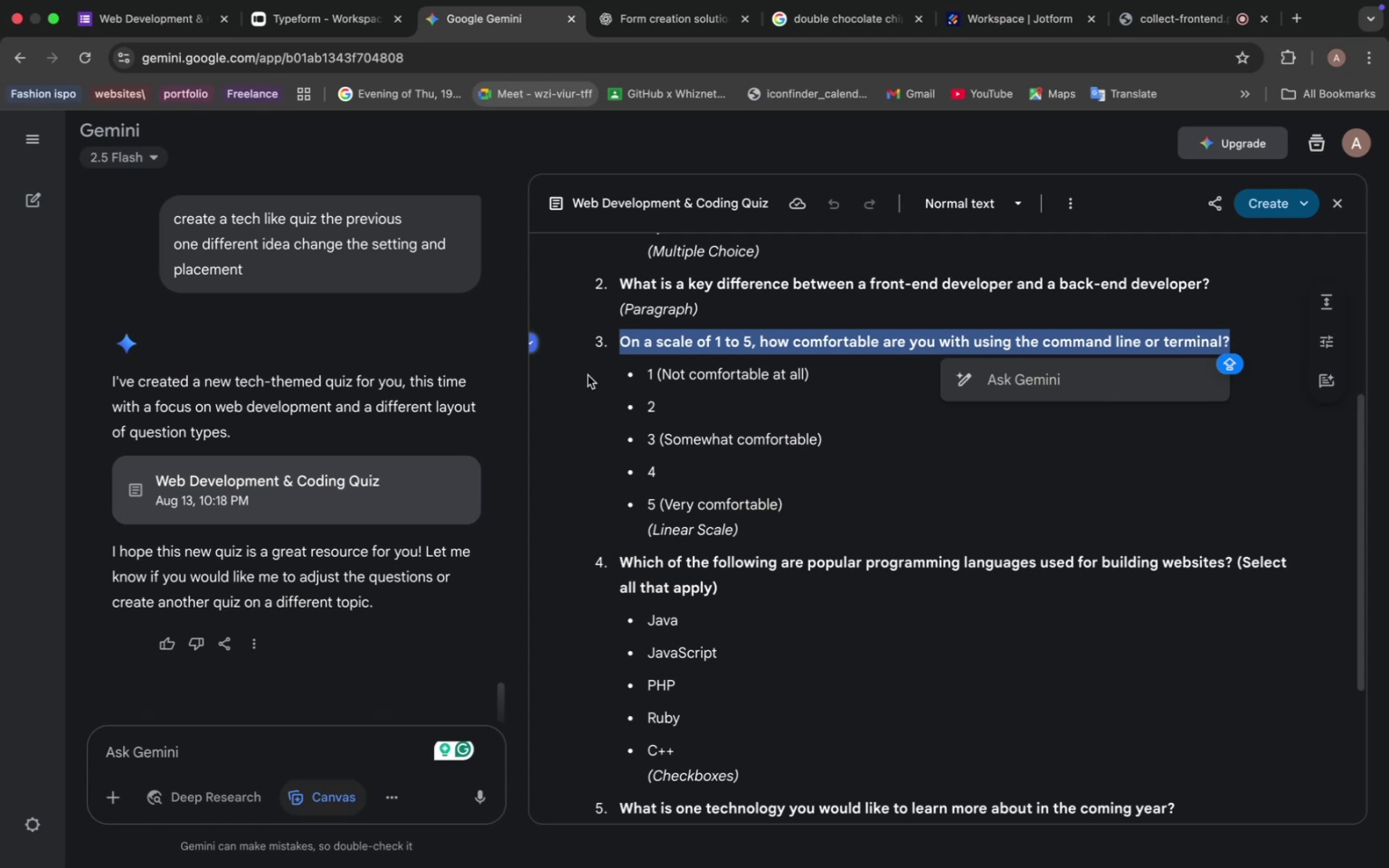 
wait(5.91)
 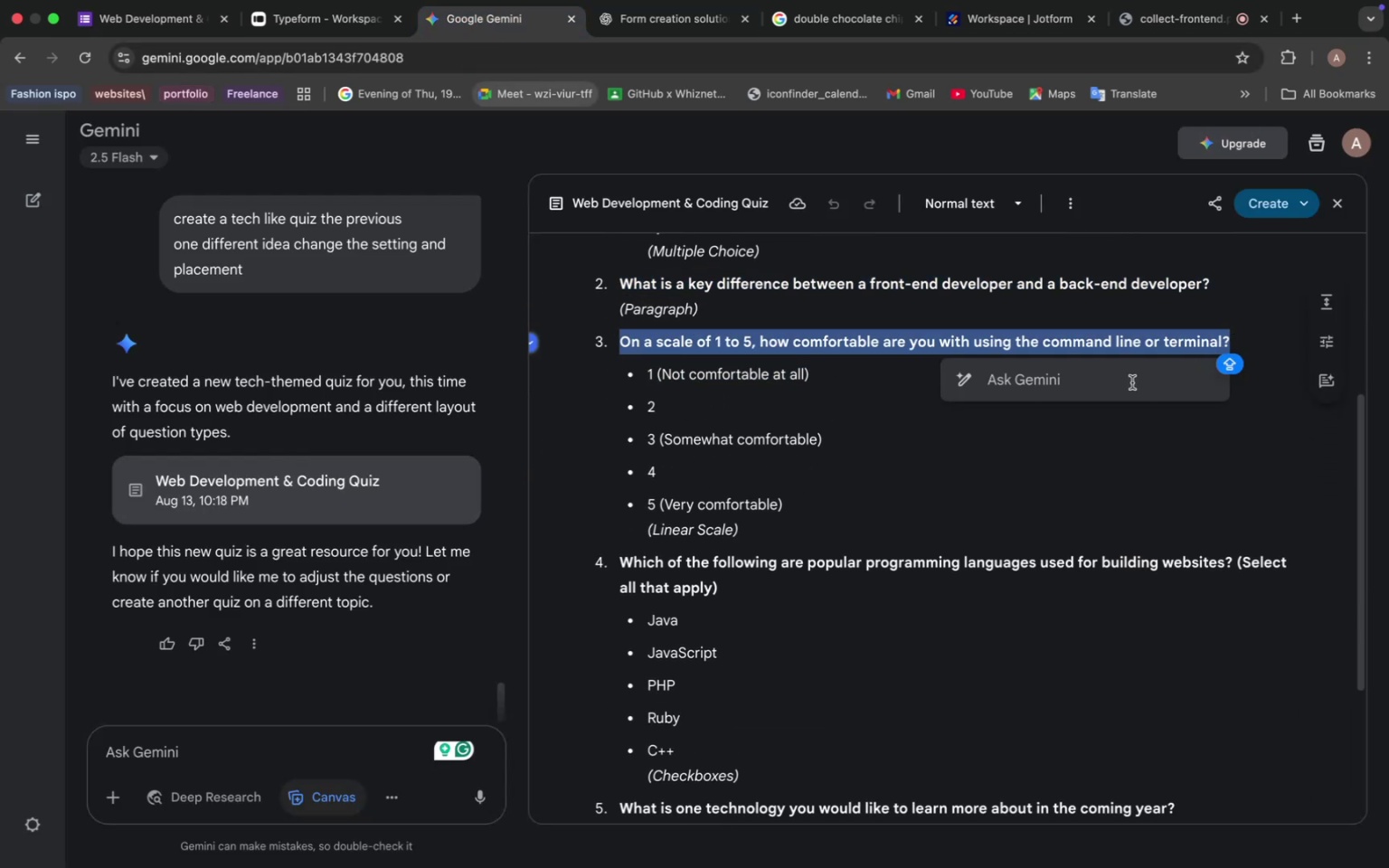 
left_click([165, 24])
 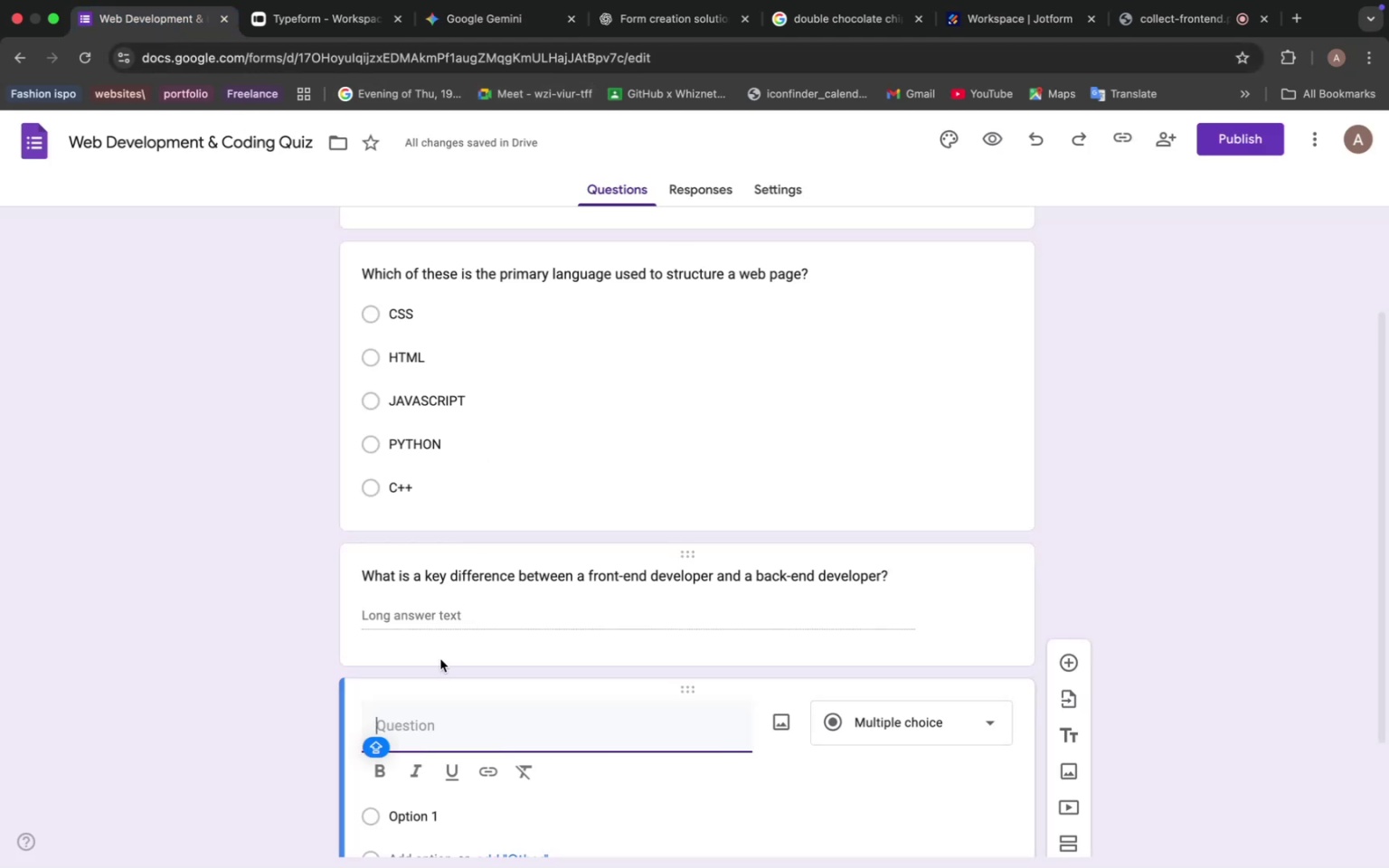 
key(Meta+V)
 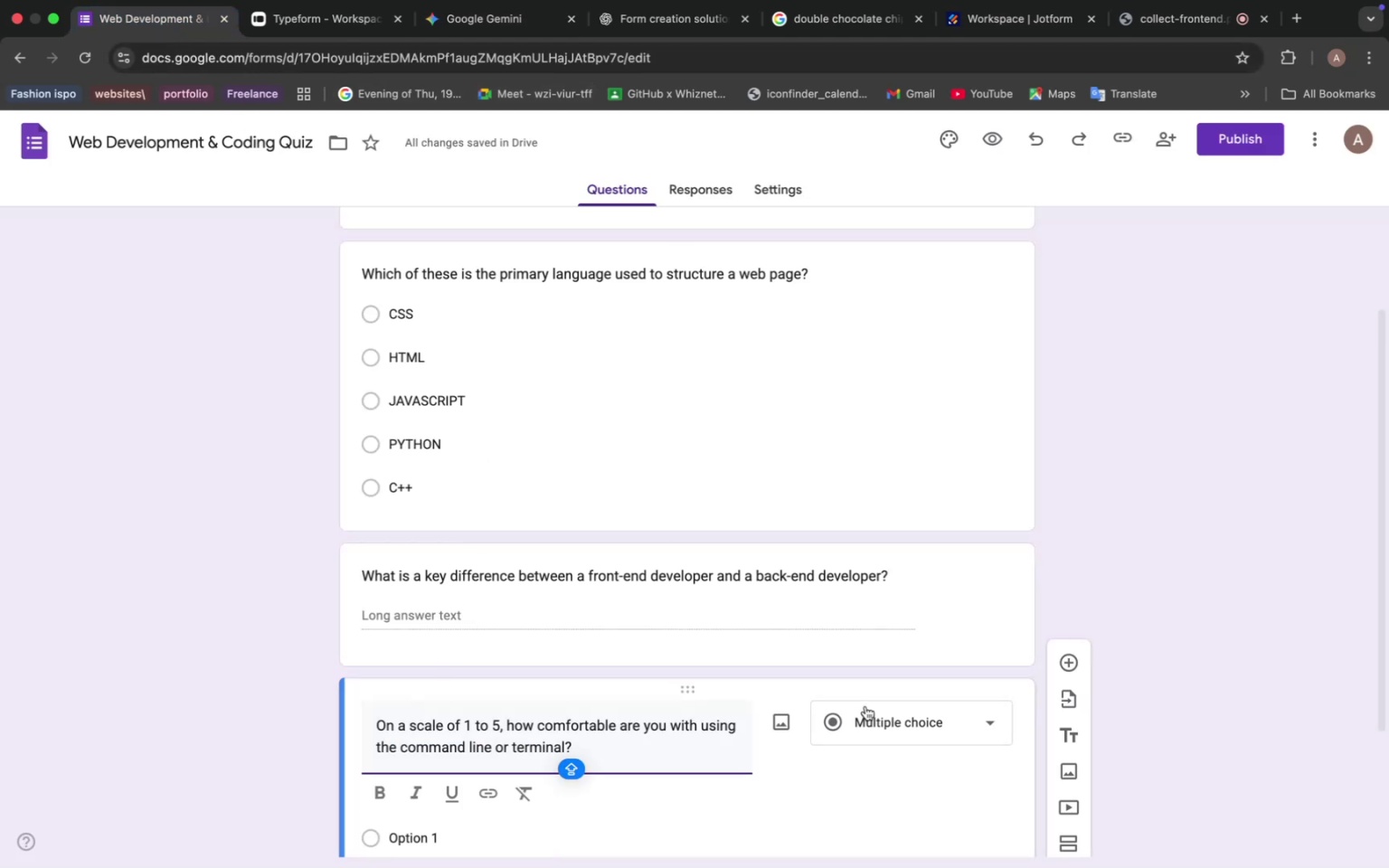 
left_click([870, 731])
 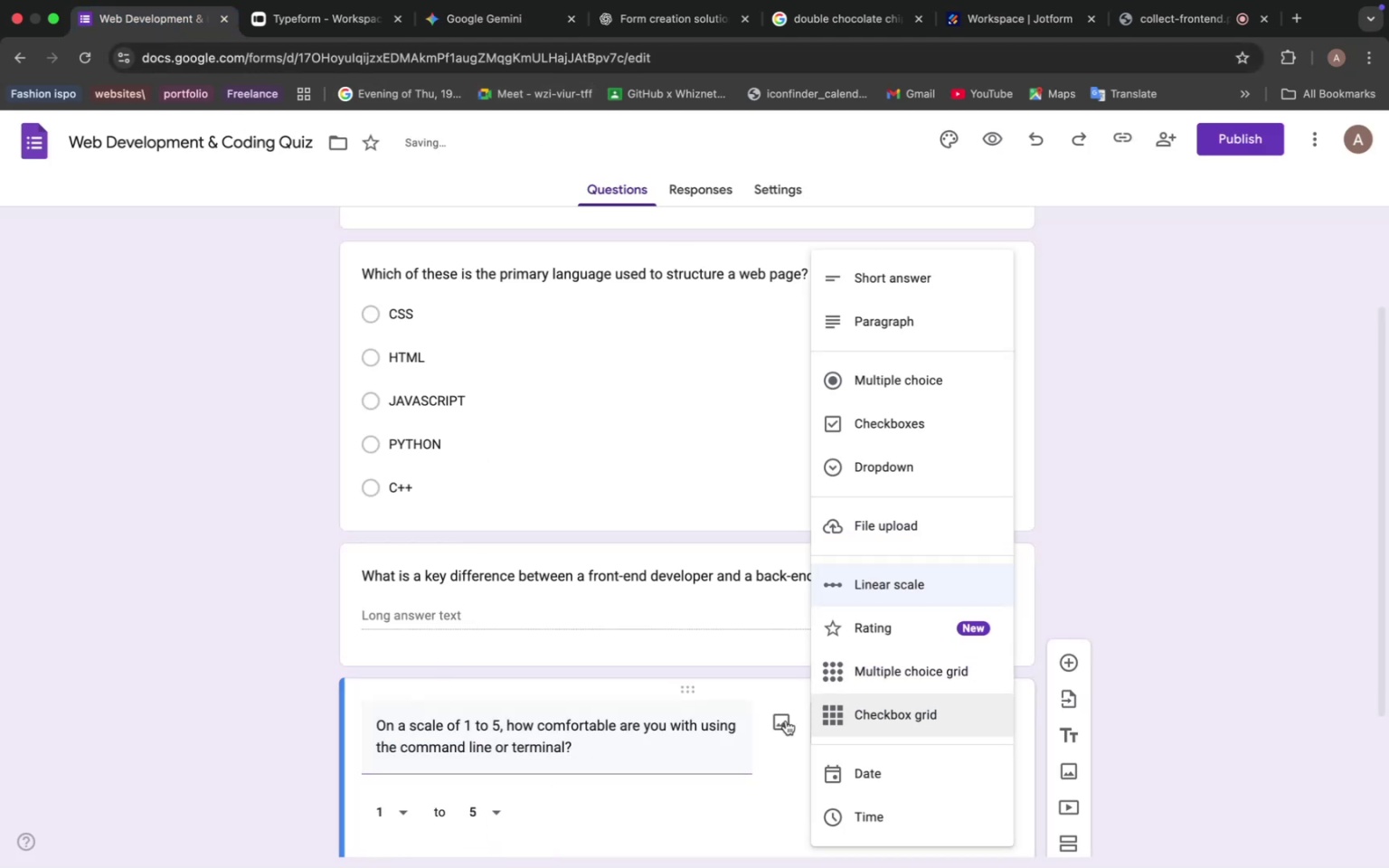 
left_click([497, 812])
 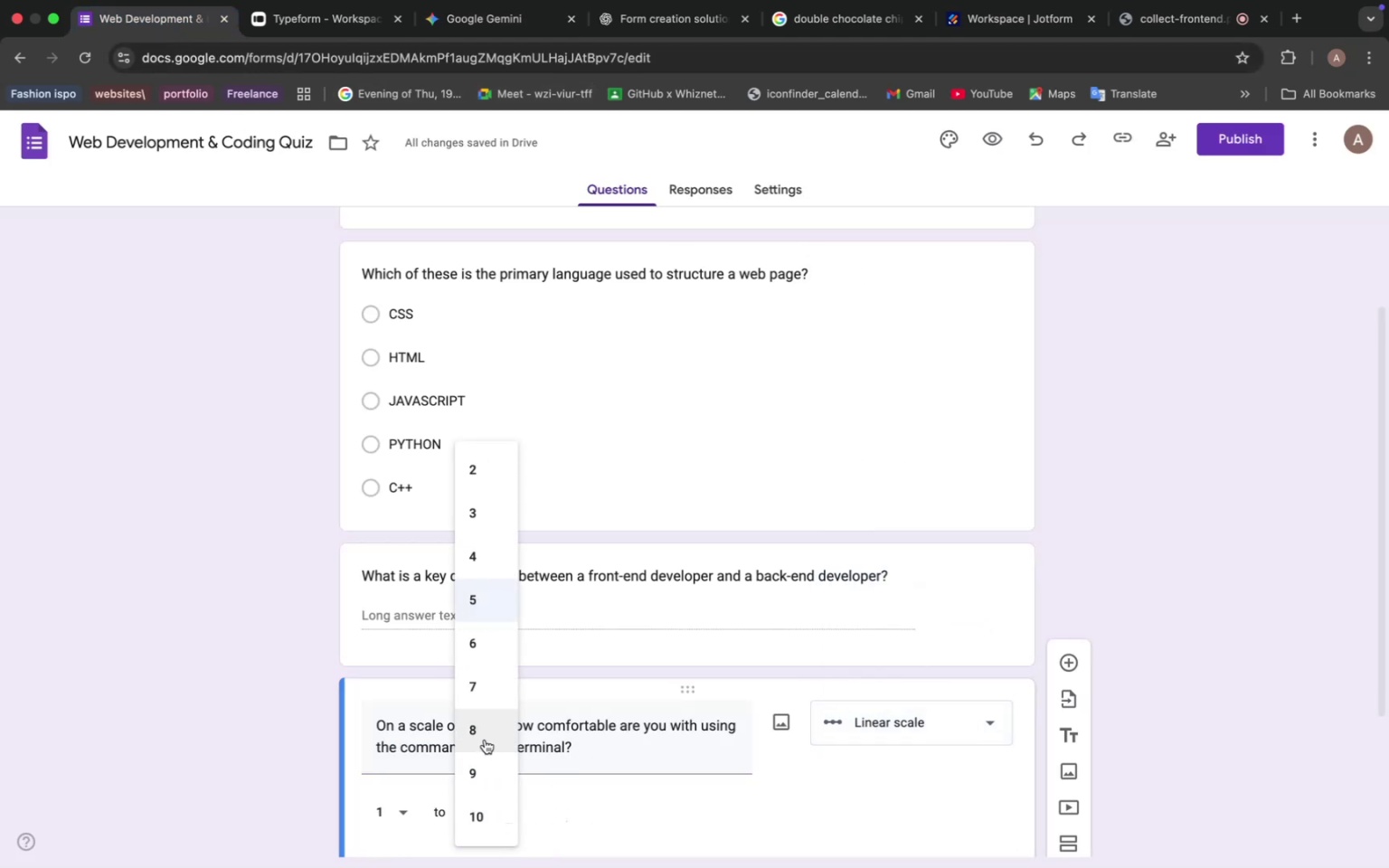 
left_click([487, 829])
 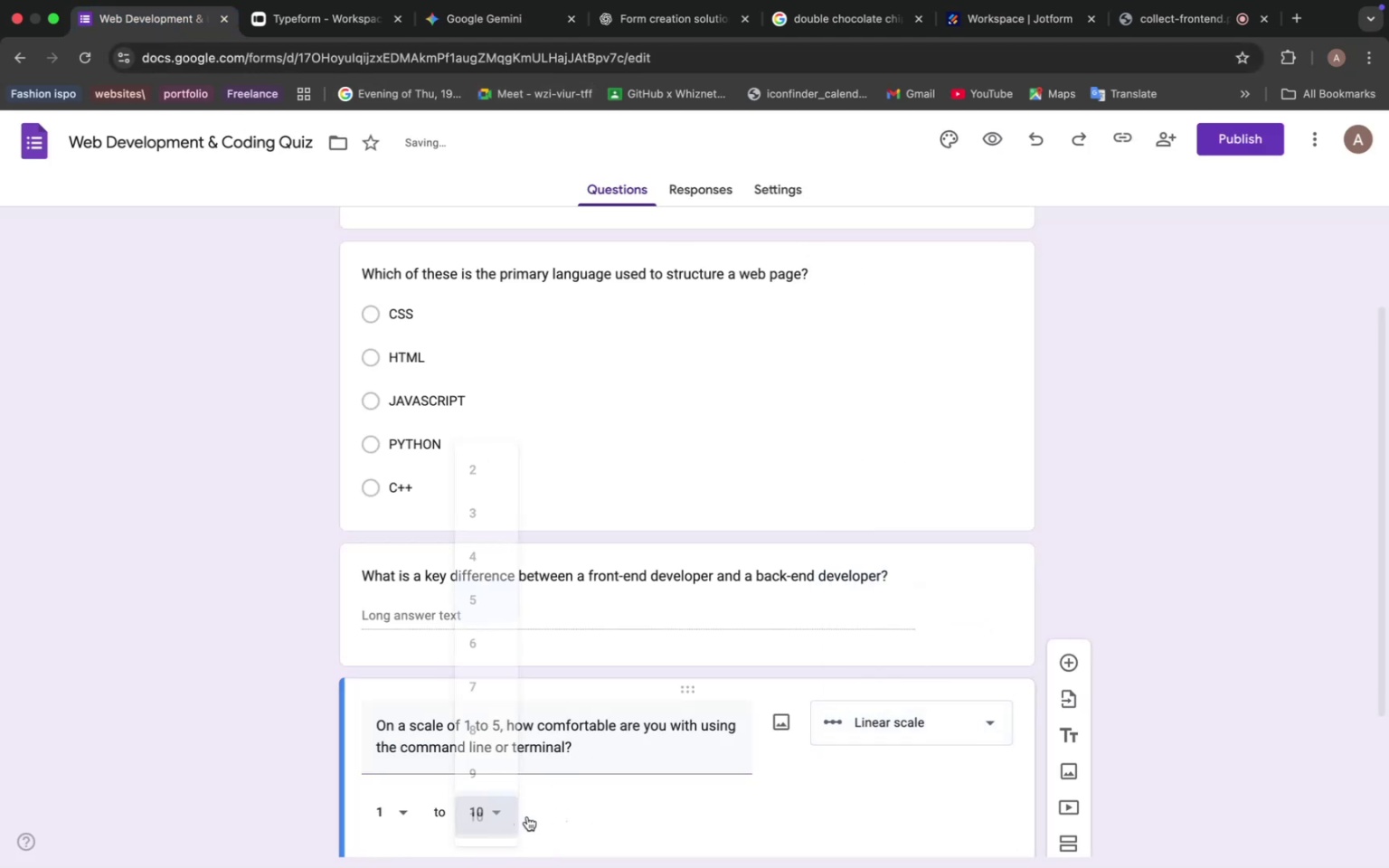 
left_click([592, 797])
 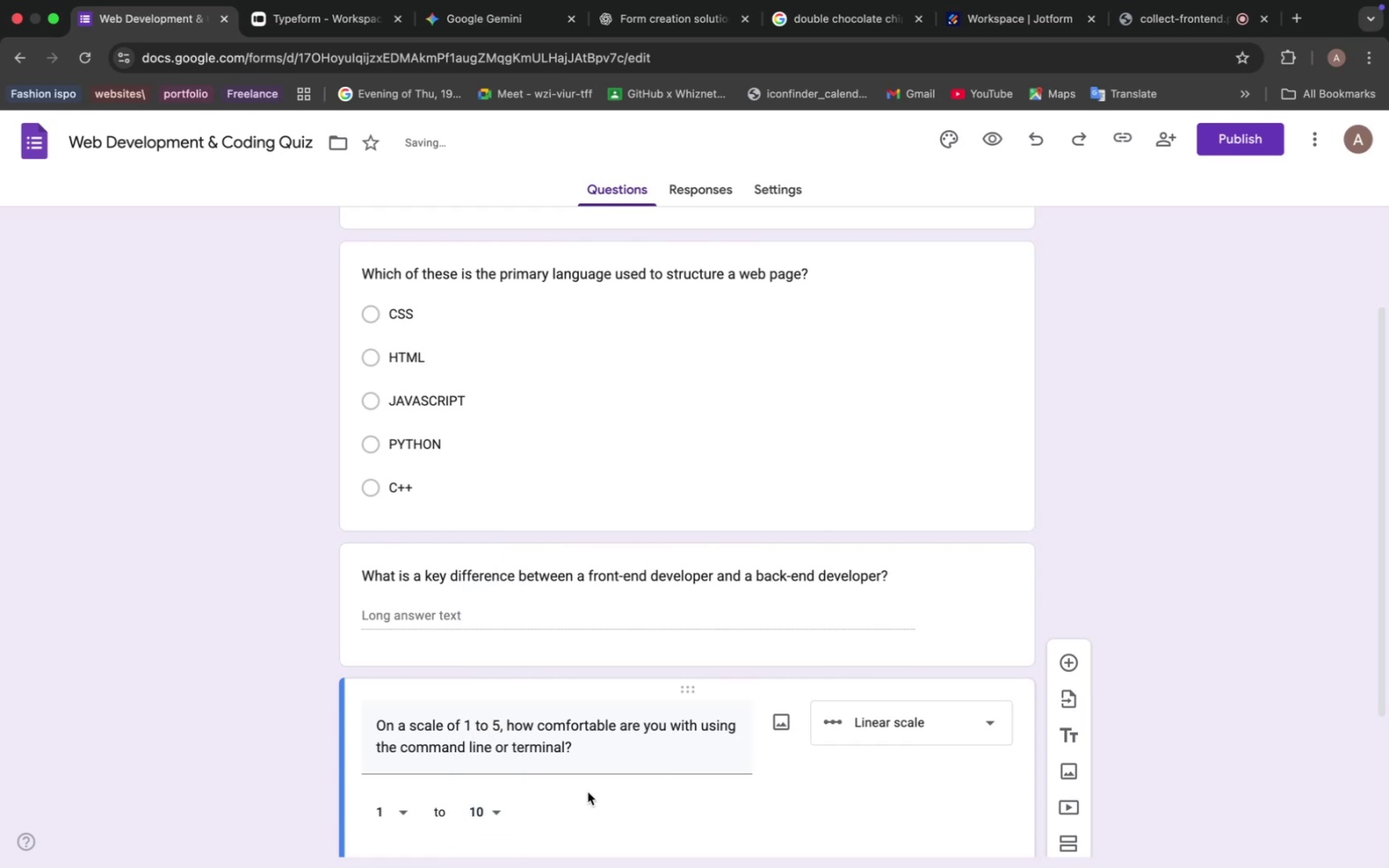 
scroll: coordinate [584, 778], scroll_direction: down, amount: 9.0
 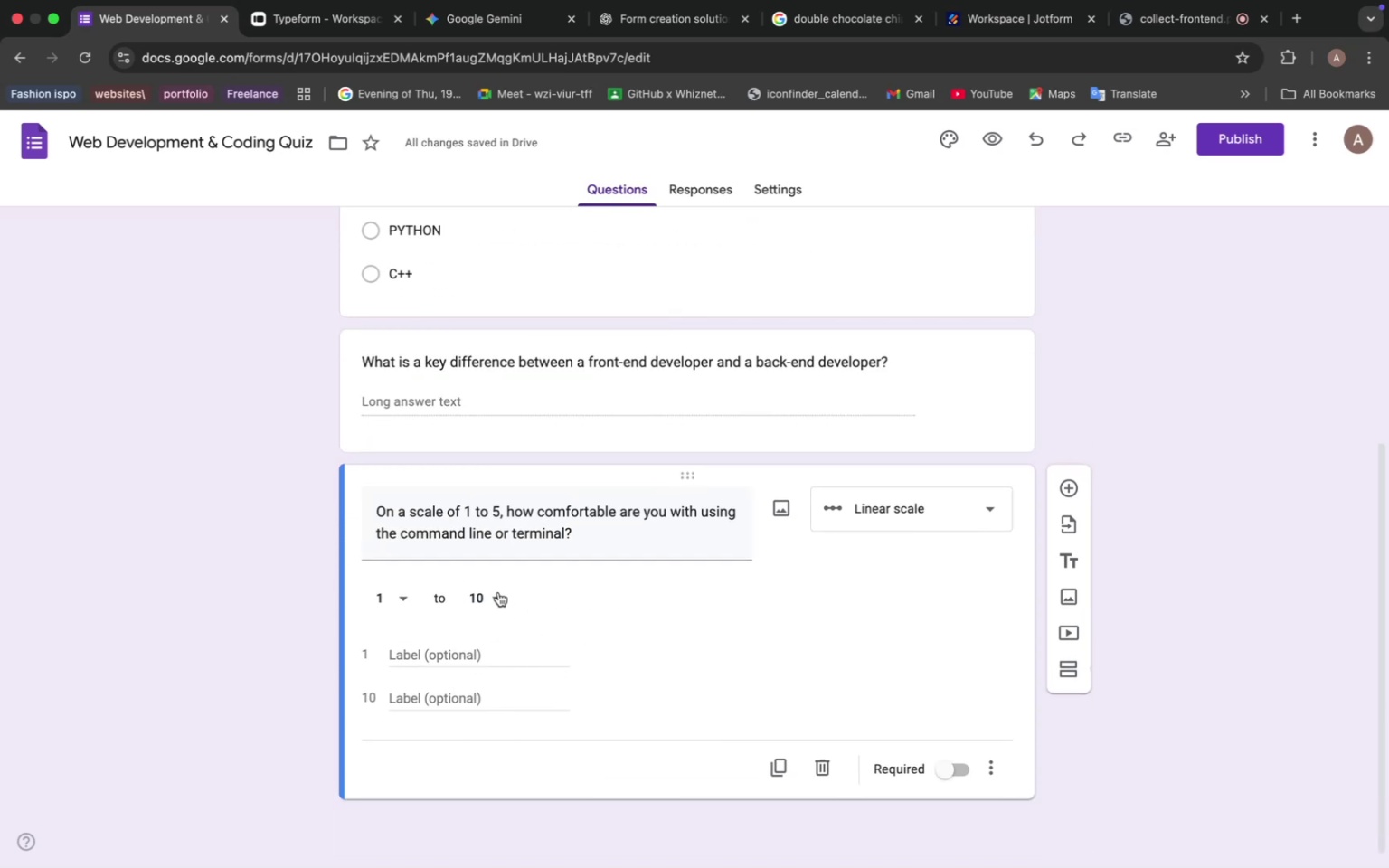 
left_click([496, 597])
 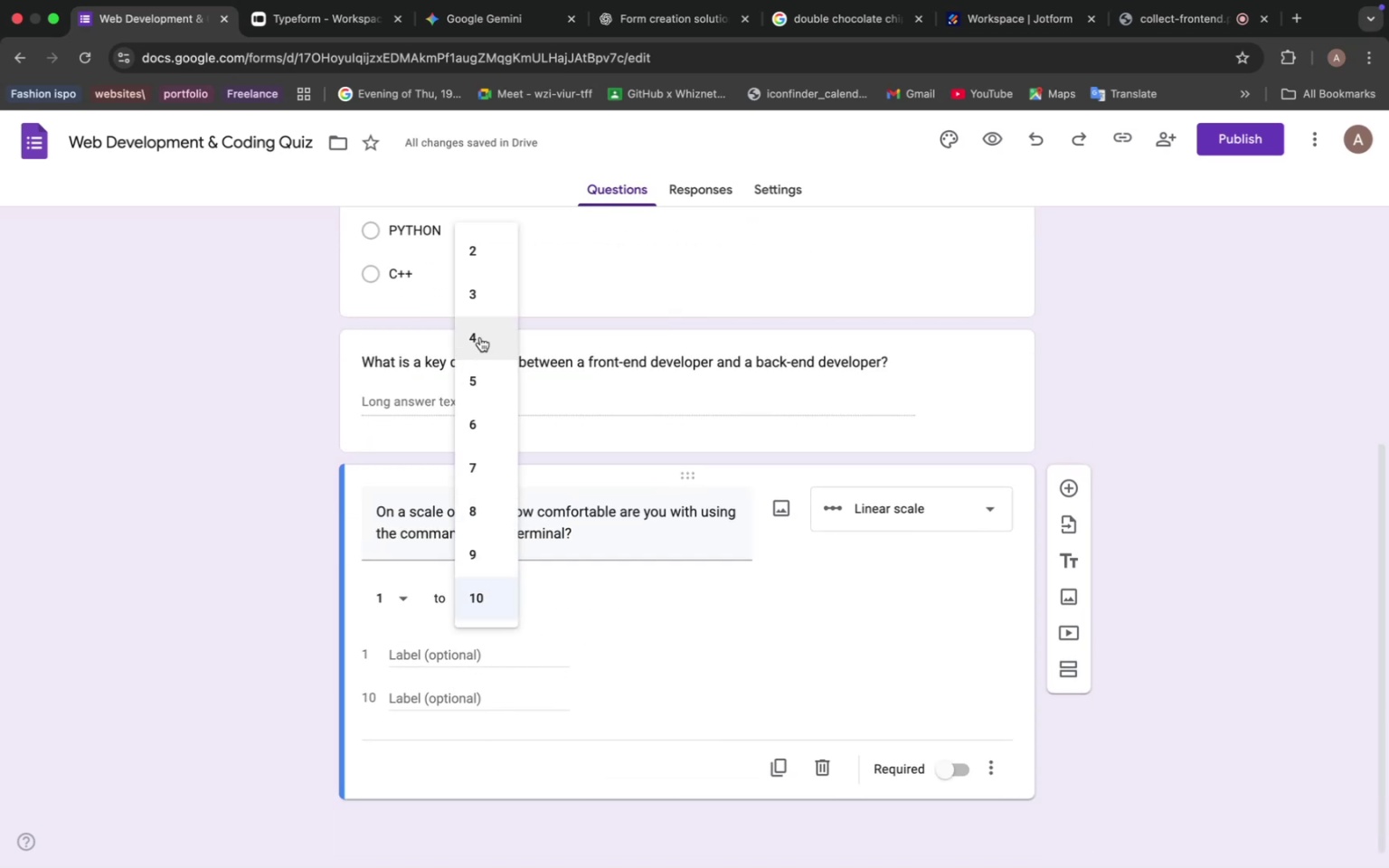 
left_click([482, 379])
 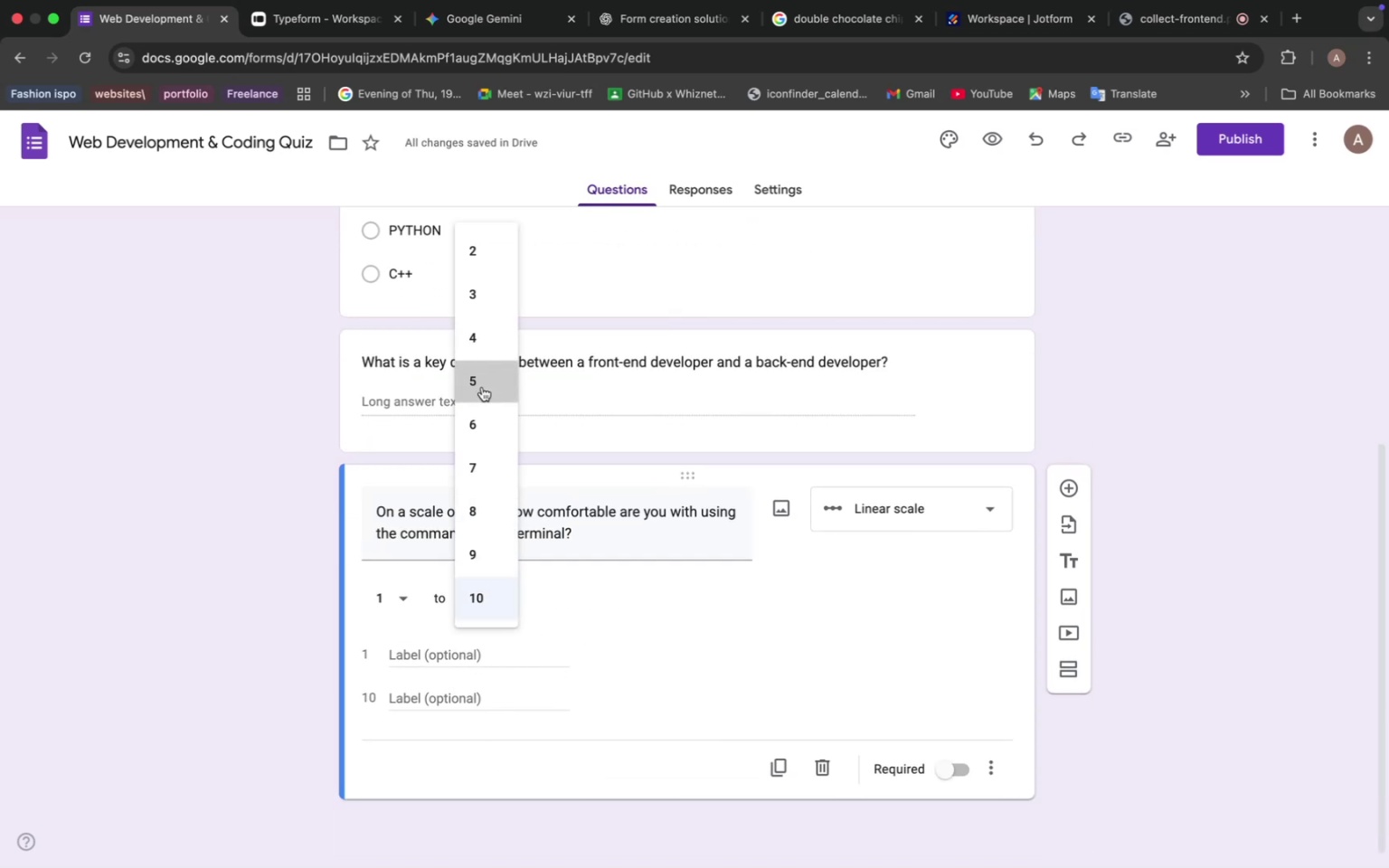 
mouse_move([542, 643])
 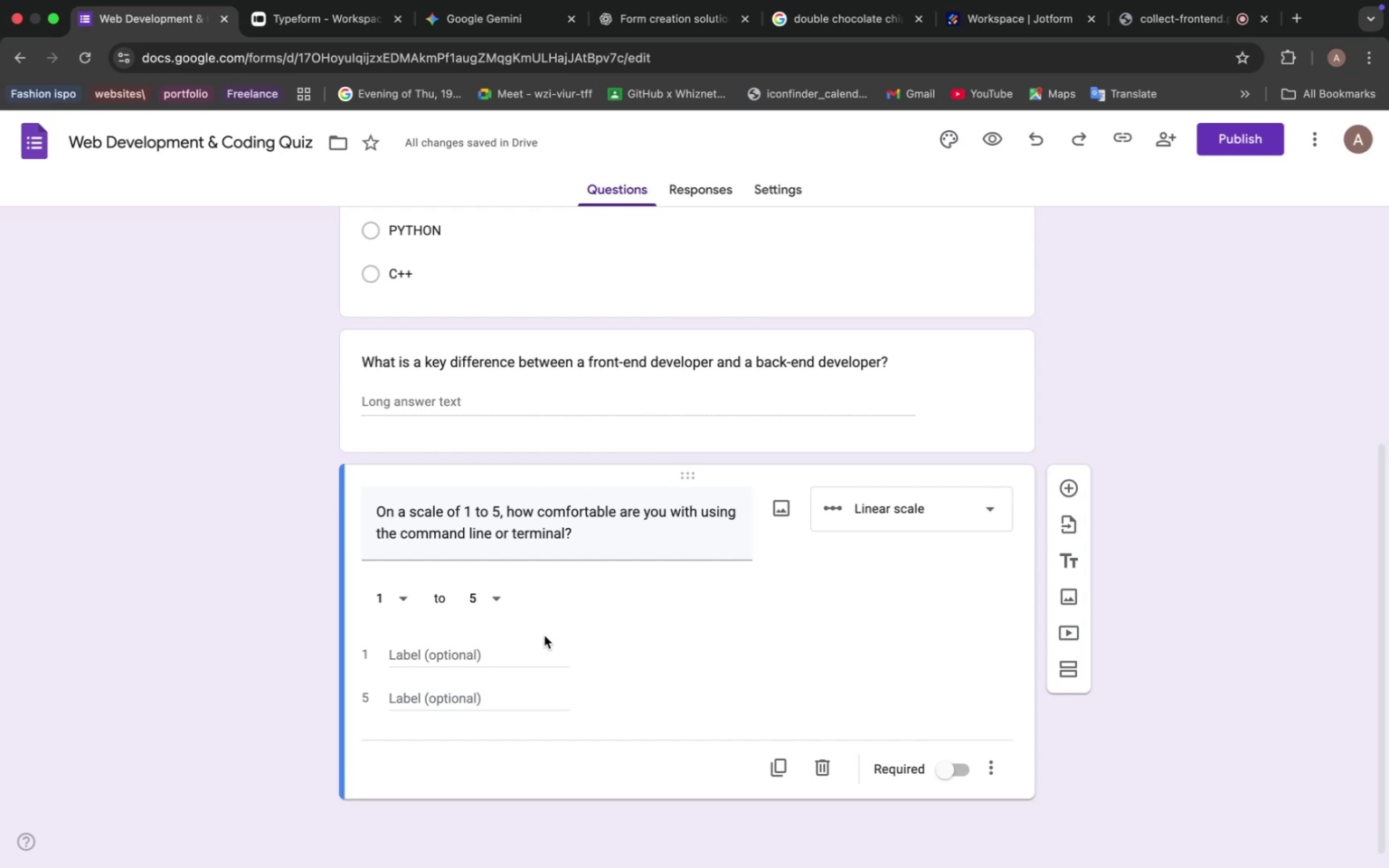 
wait(32.23)
 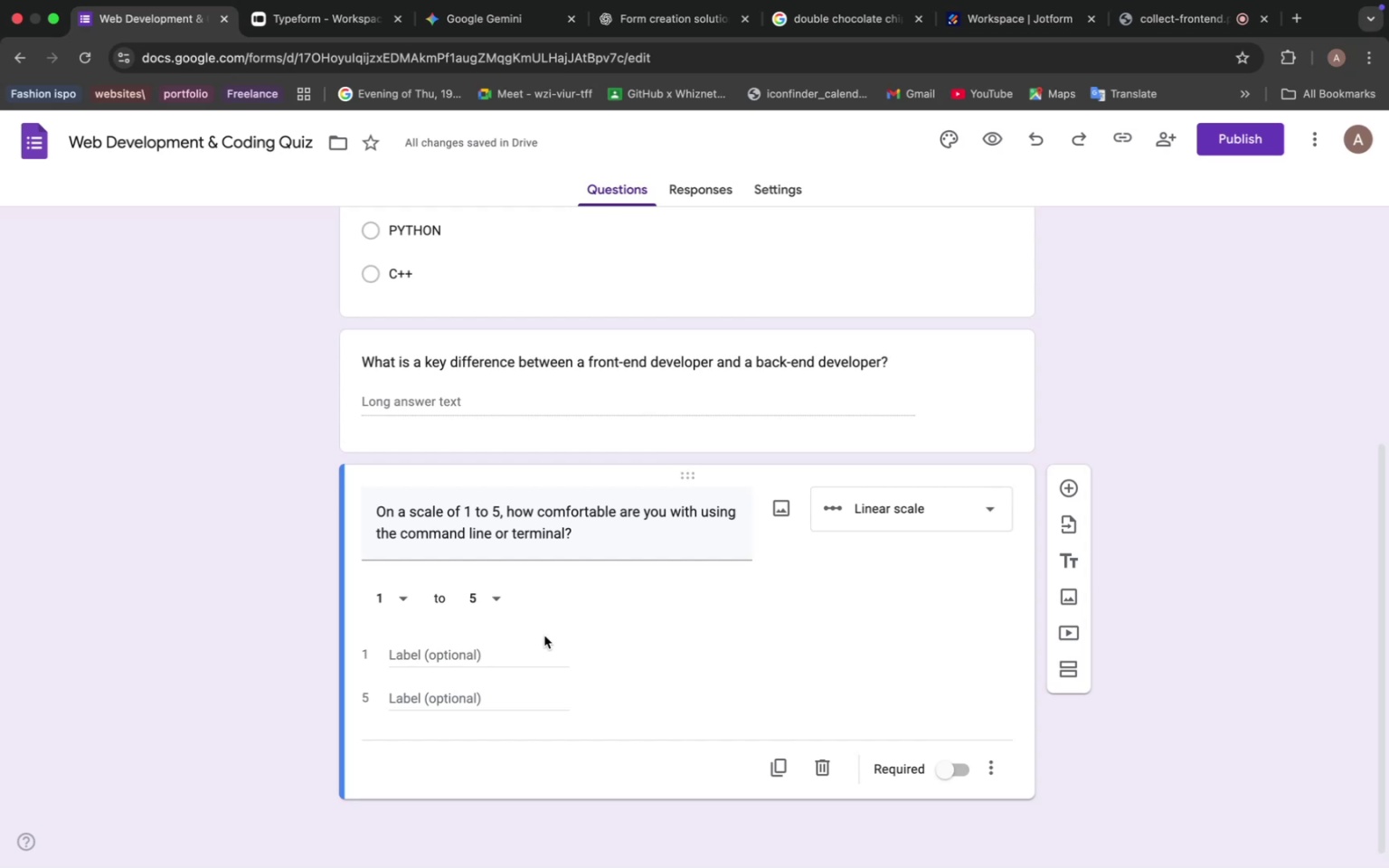 
left_click([470, 24])
 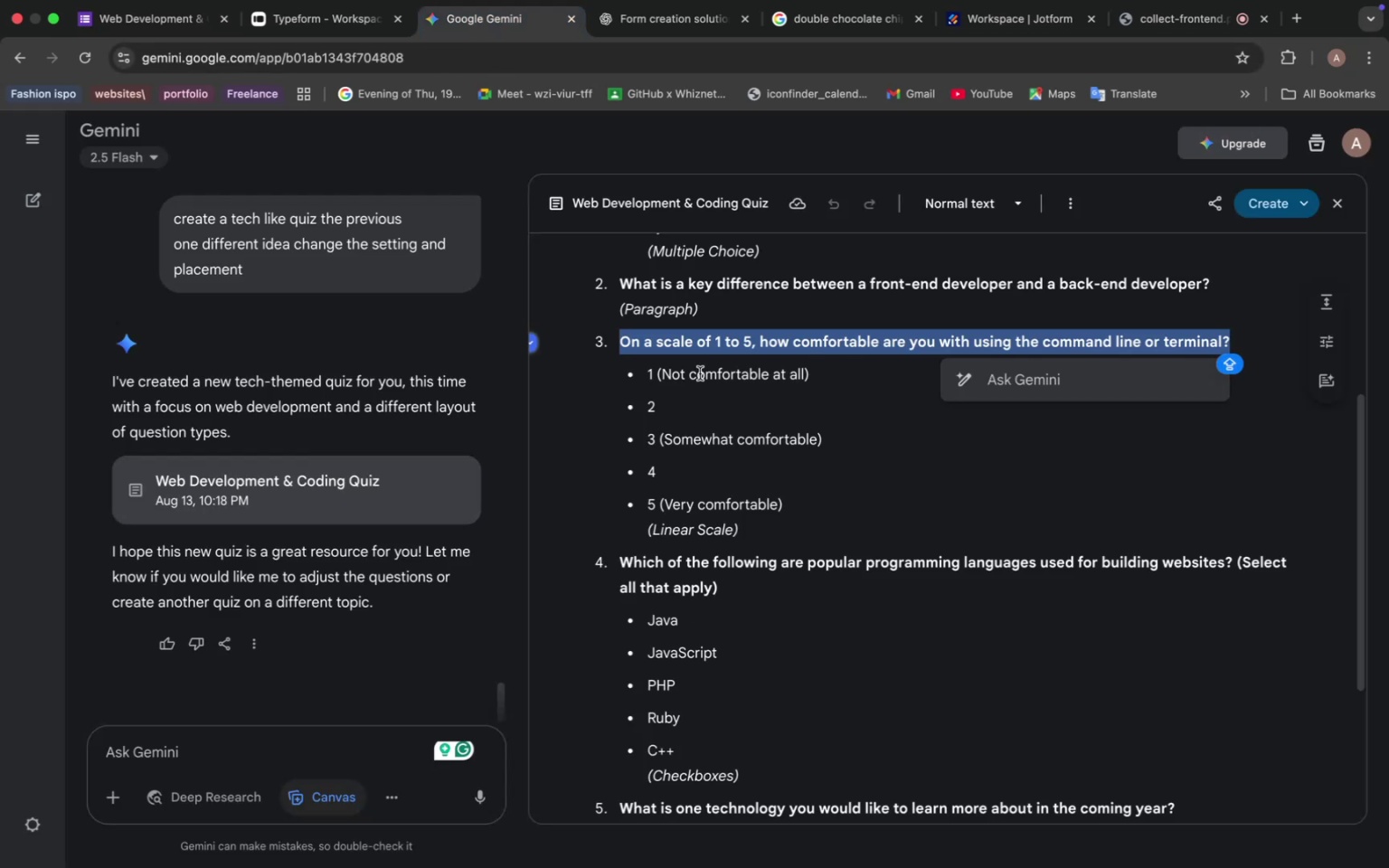 
left_click_drag(start_coordinate=[666, 373], to_coordinate=[806, 371])
 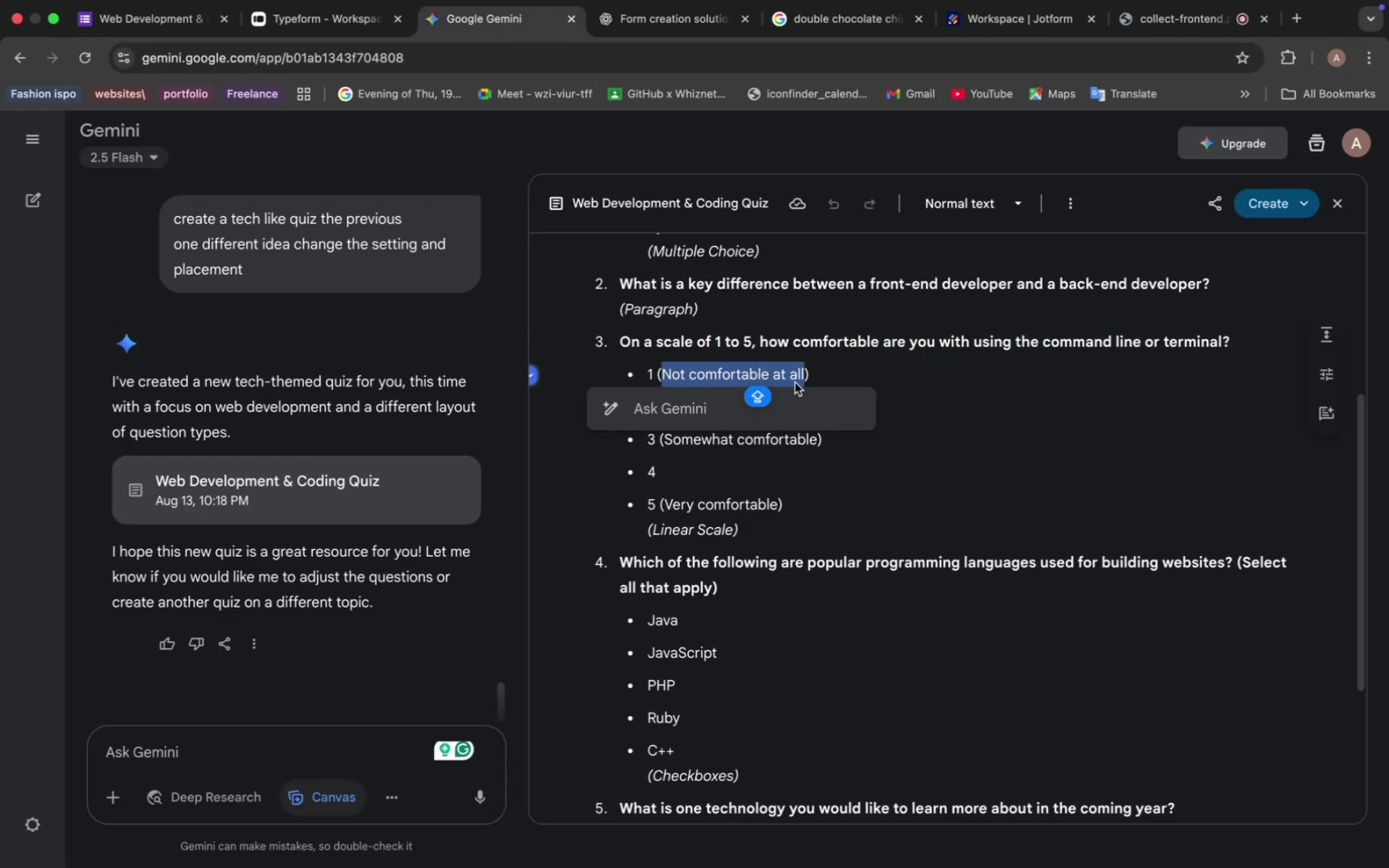 
key(Meta+C)
 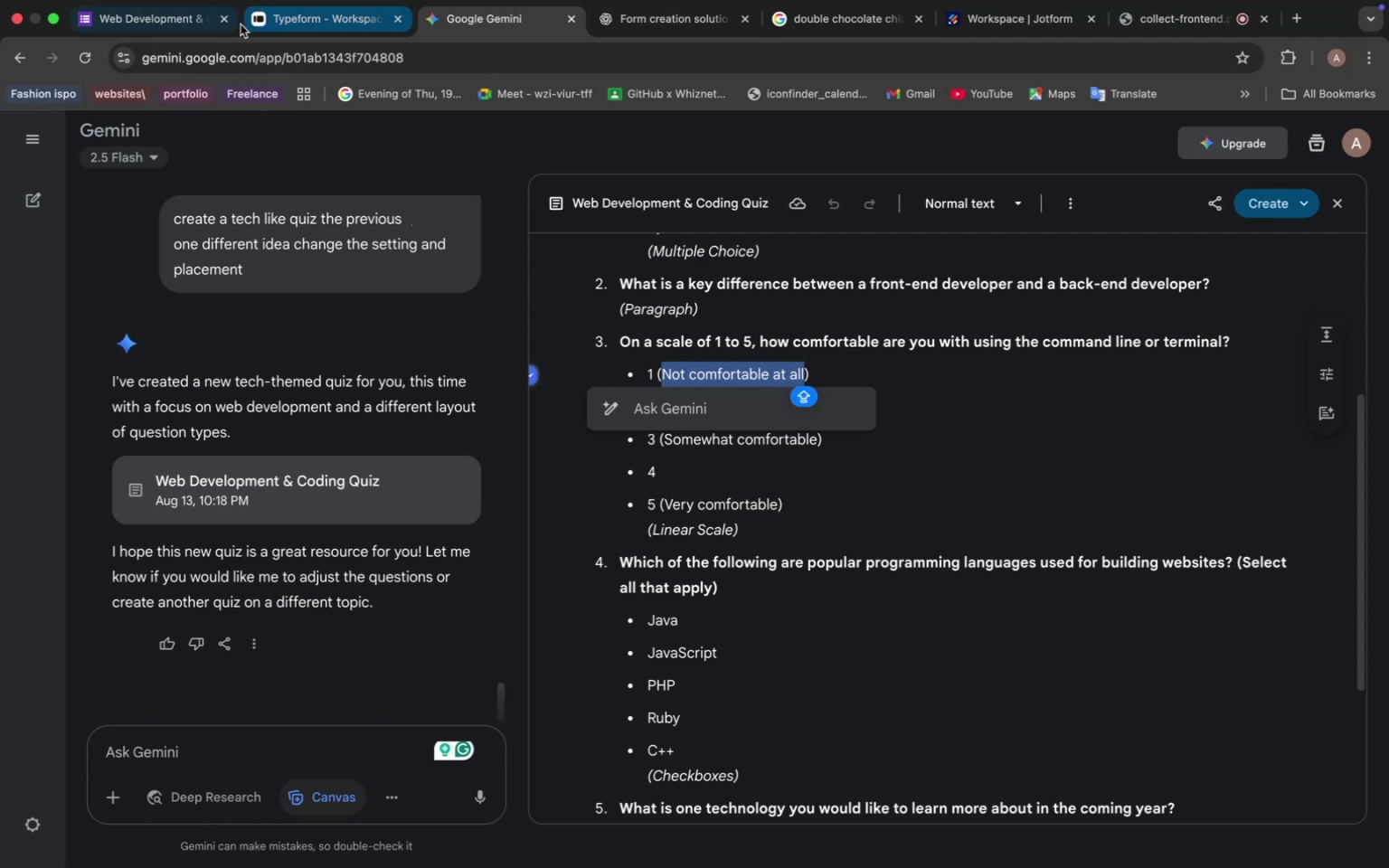 
left_click([159, 18])
 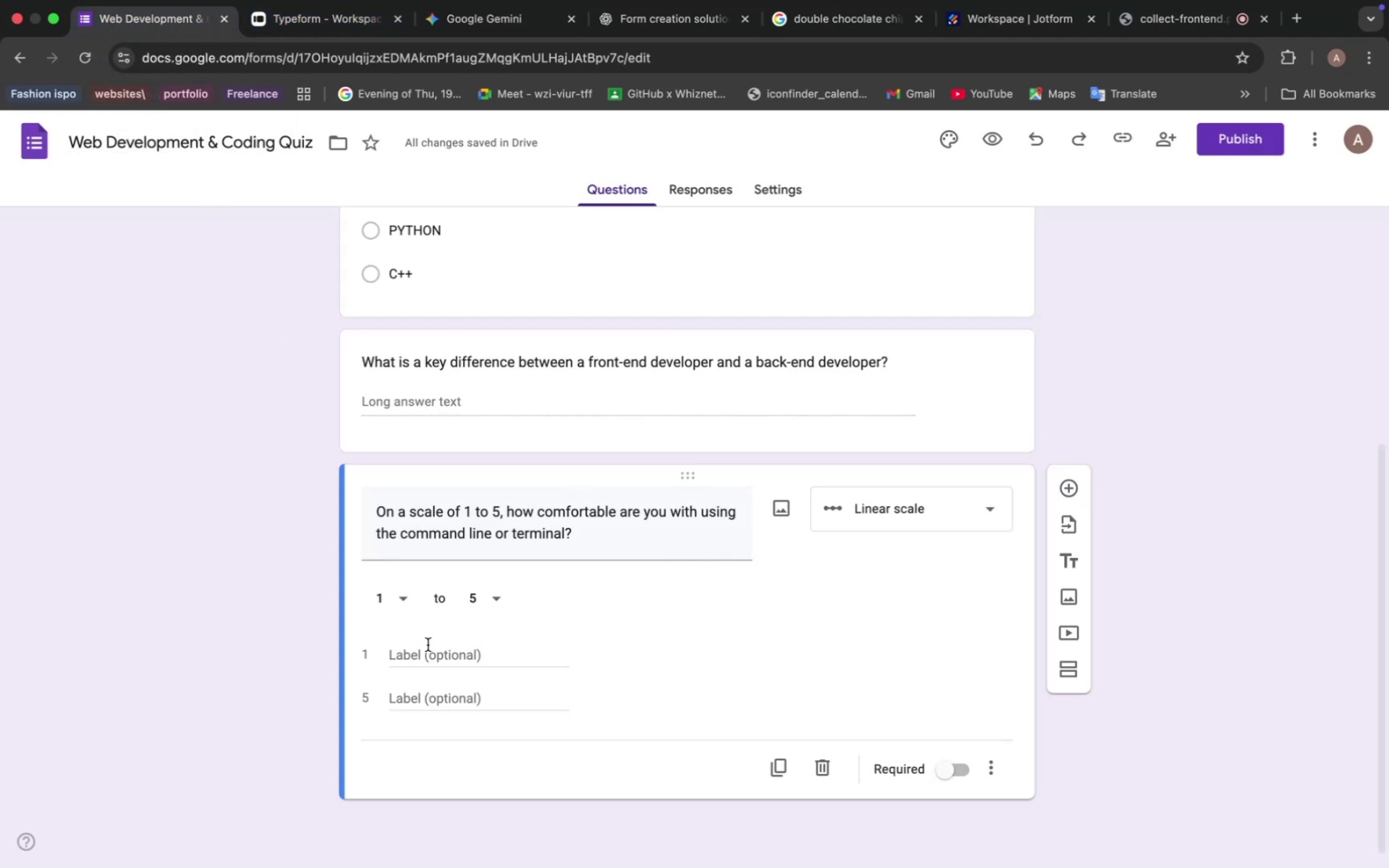 
key(Meta+V)
 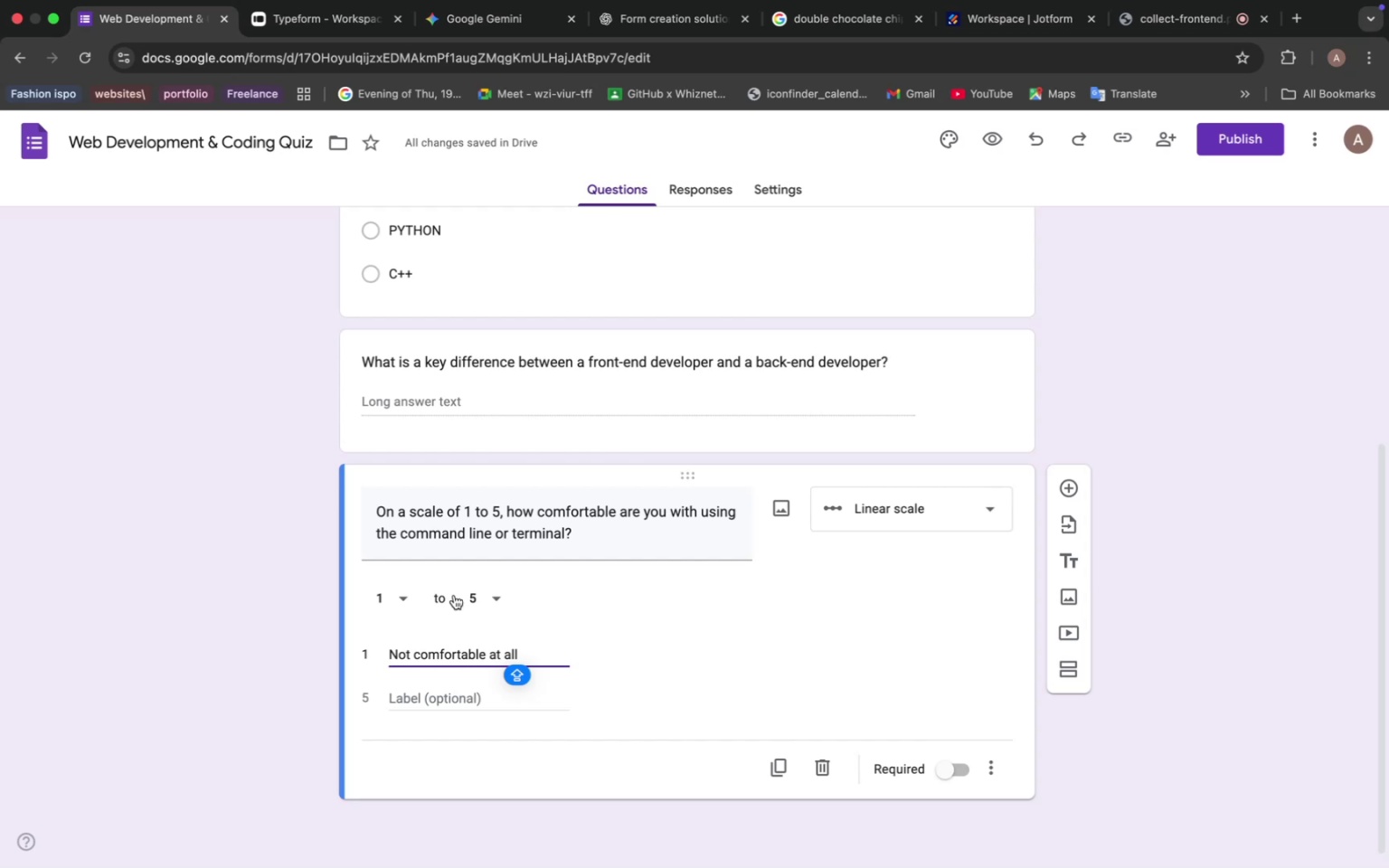 
wait(27.09)
 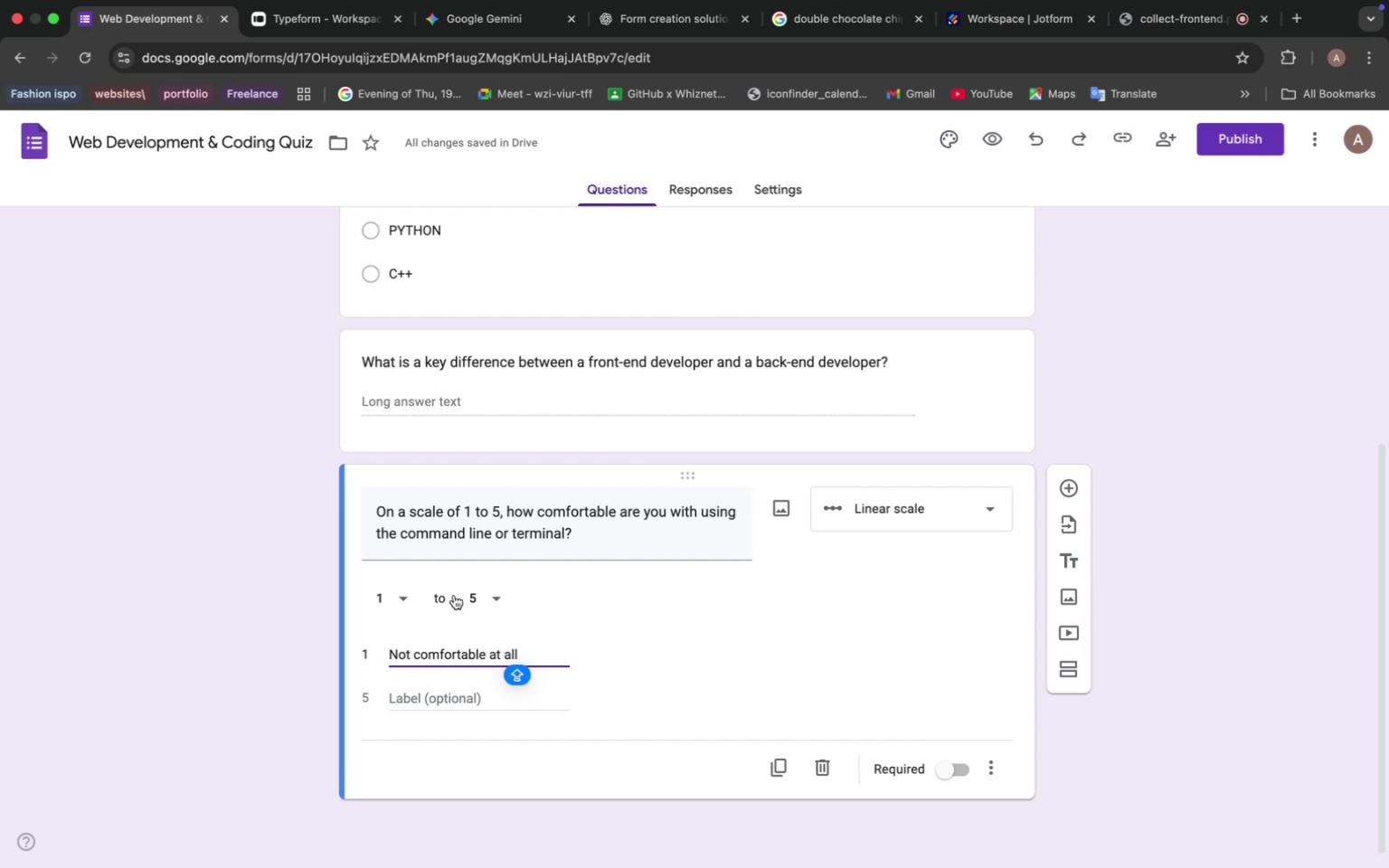 
left_click([469, 24])
 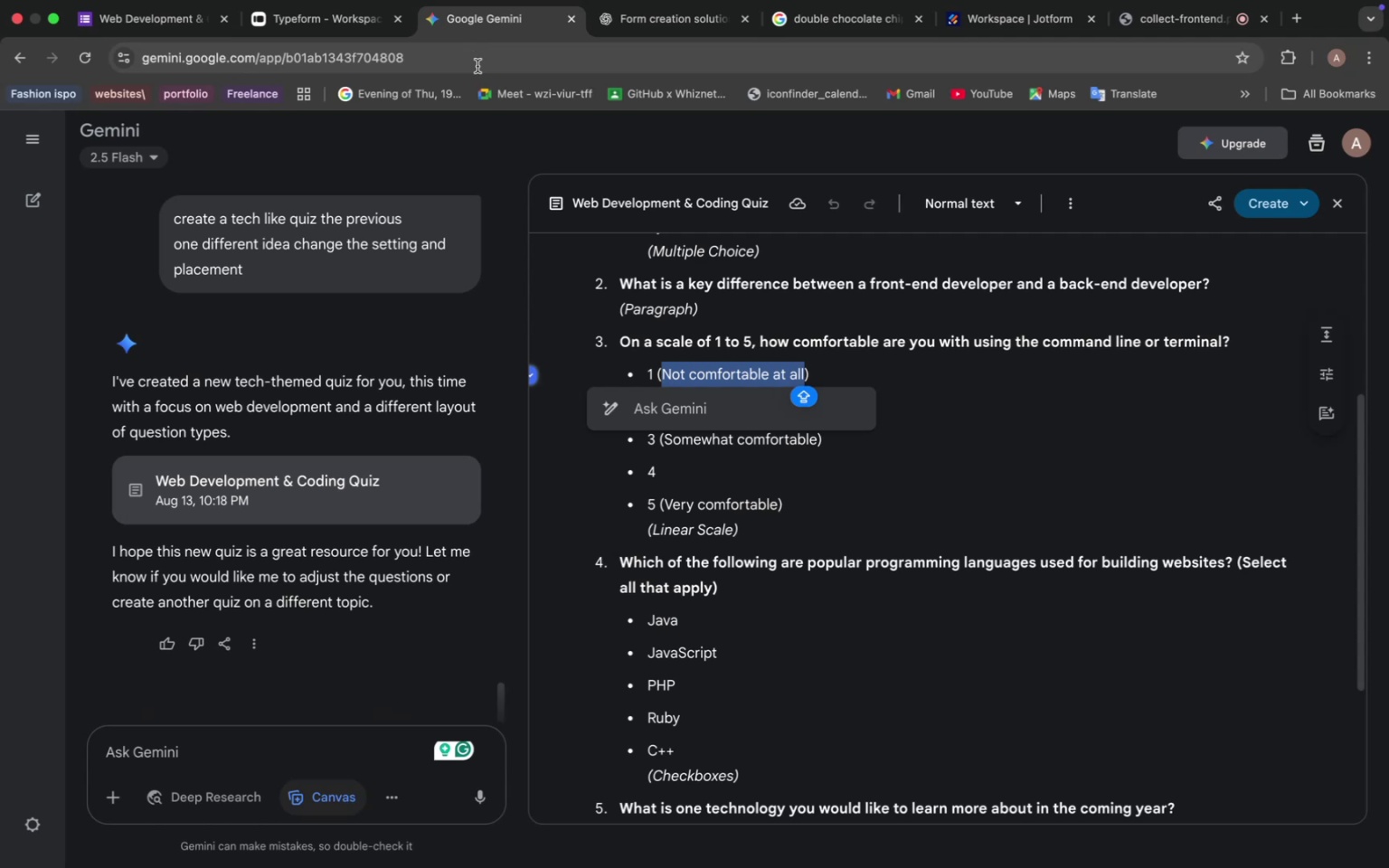 
wait(15.8)
 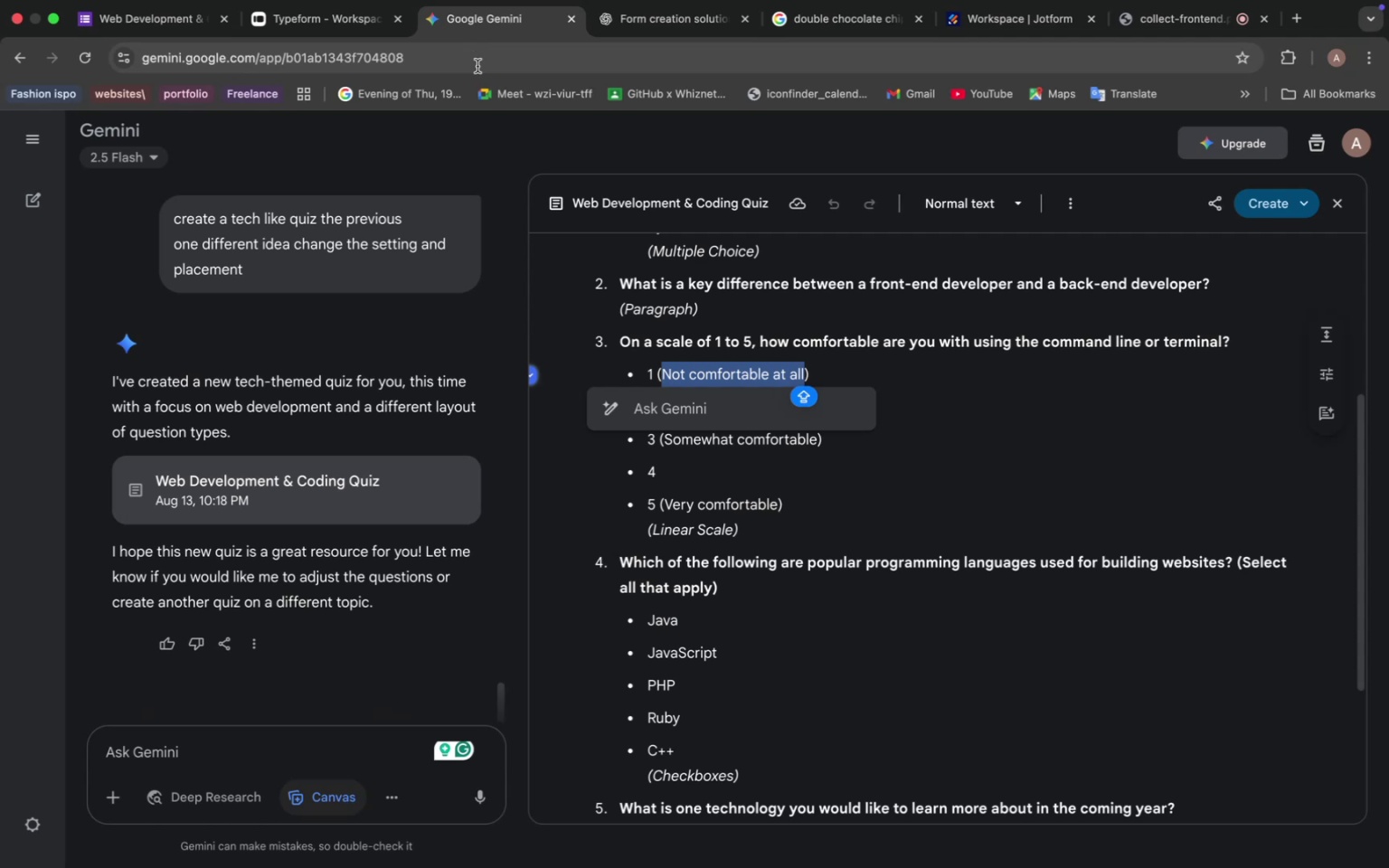 
left_click_drag(start_coordinate=[665, 507], to_coordinate=[778, 505])
 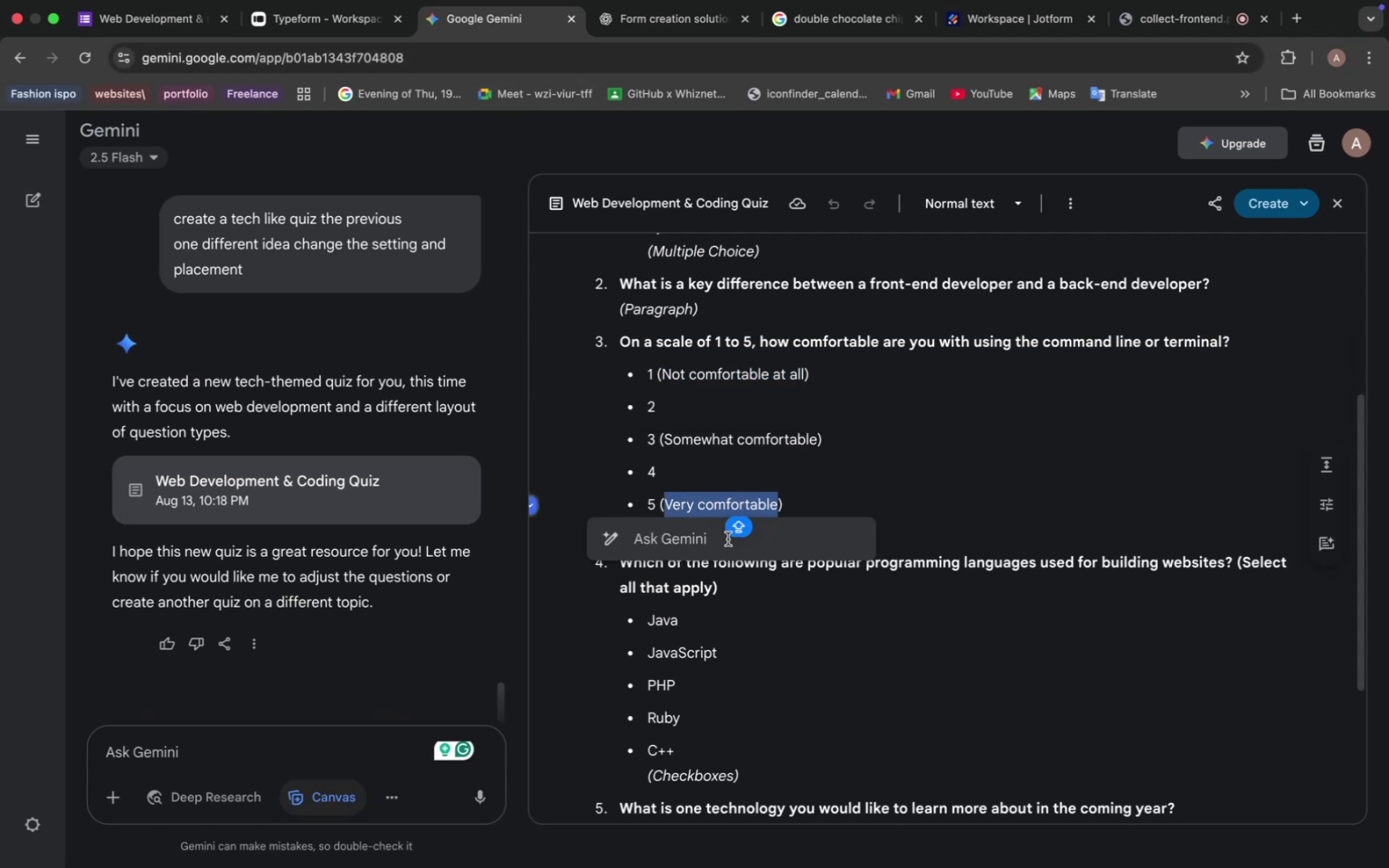 
key(Meta+C)
 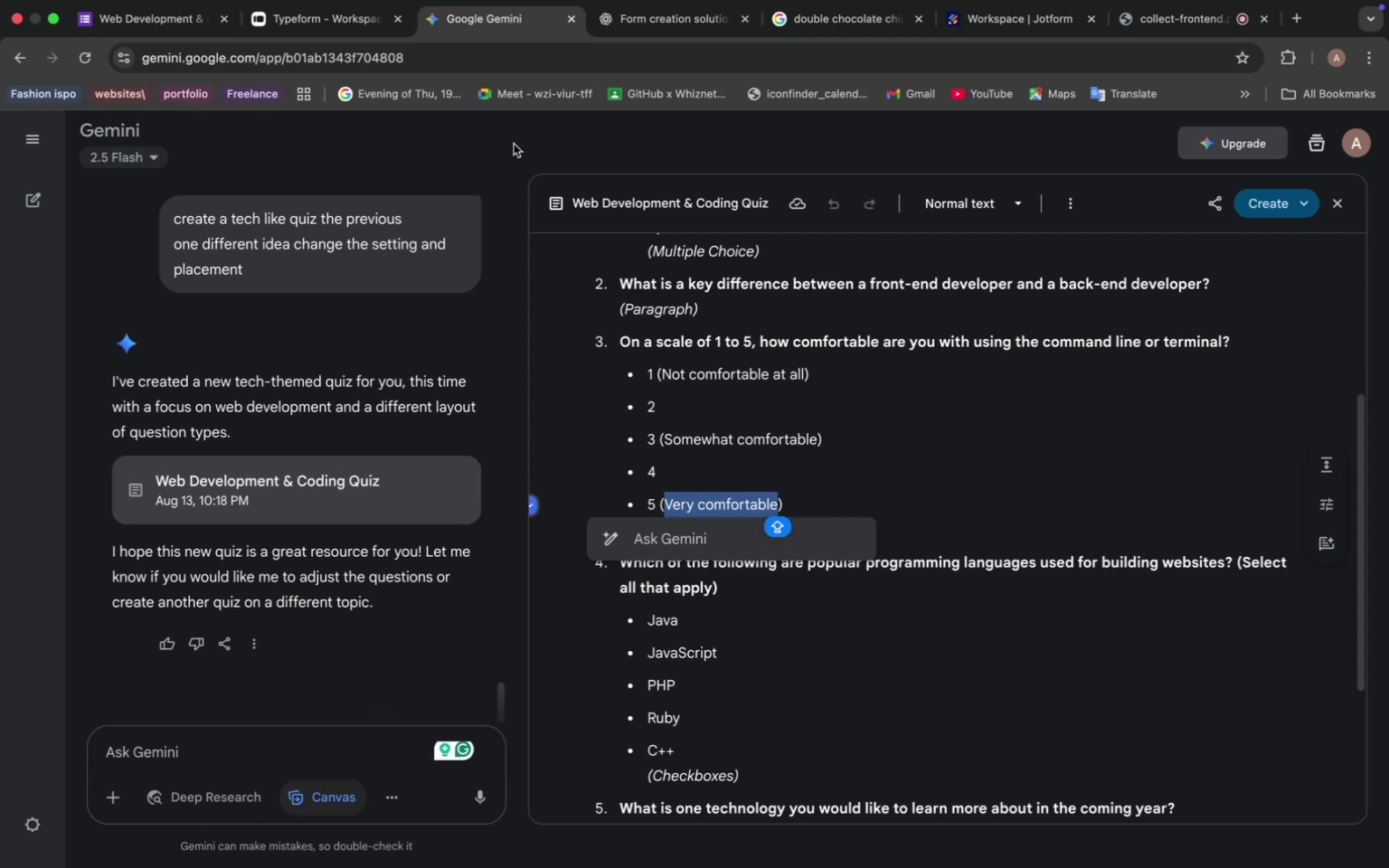 
left_click([158, 20])
 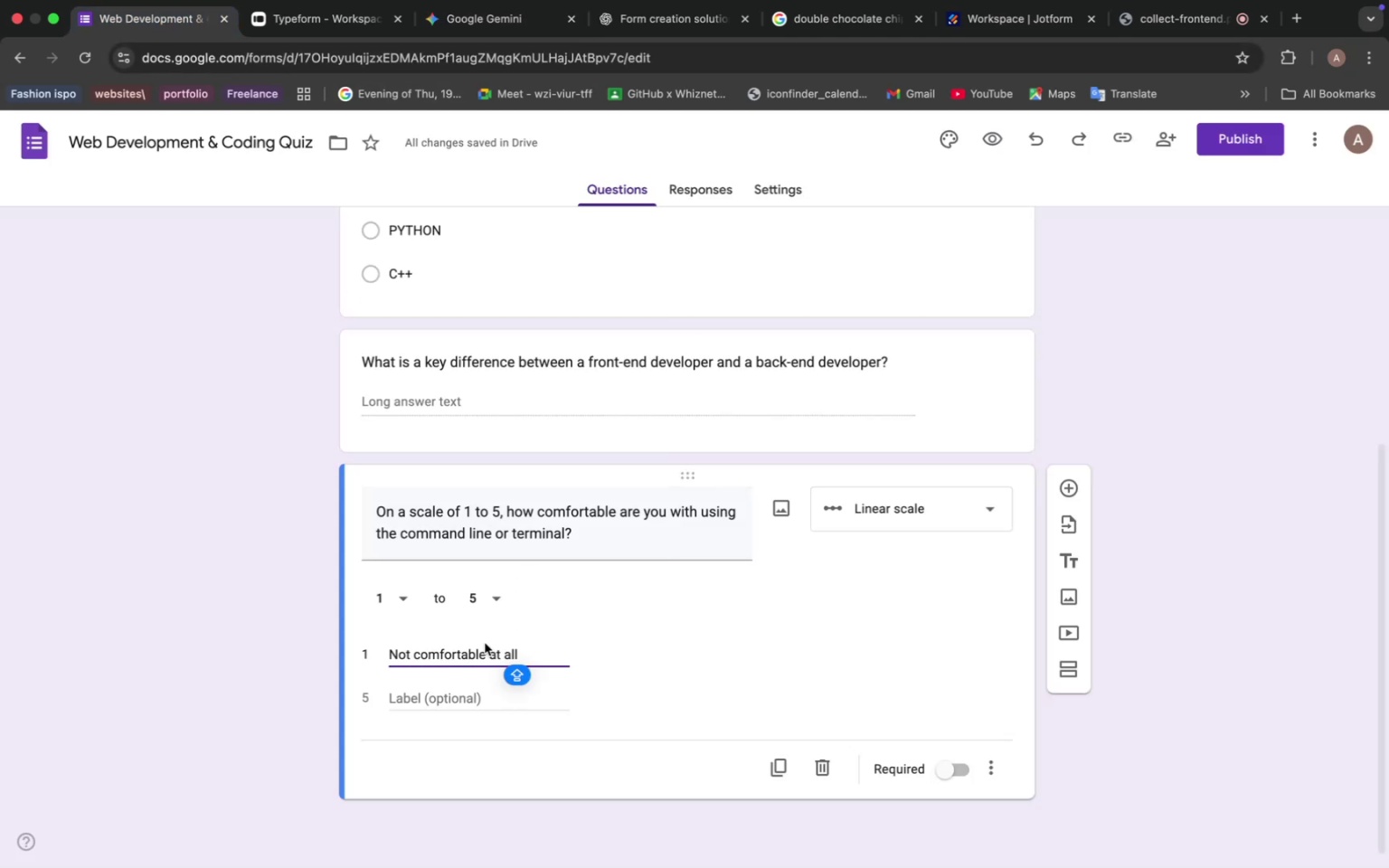 
left_click([454, 691])
 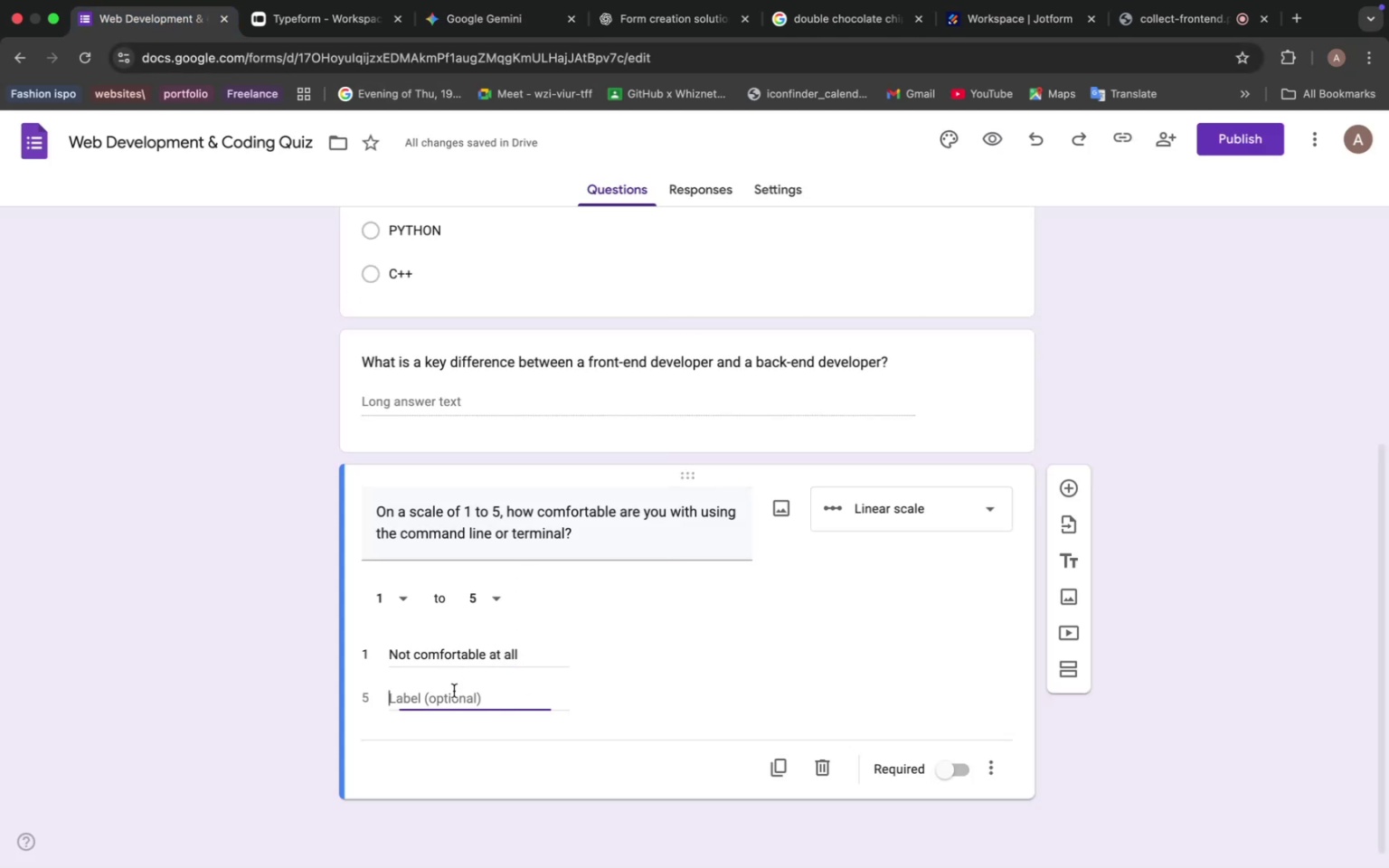 
key(Meta+V)
 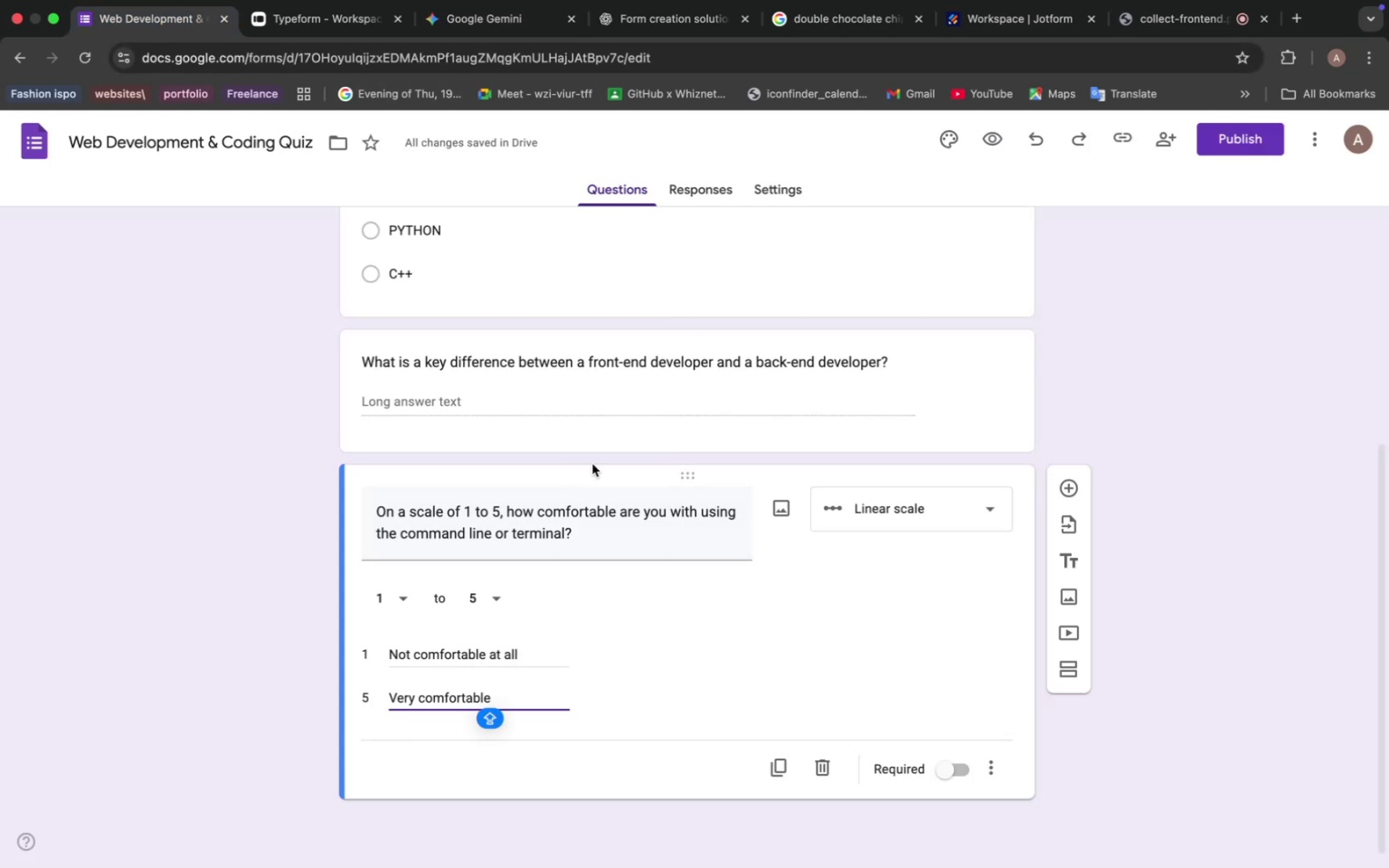 
left_click([464, 19])
 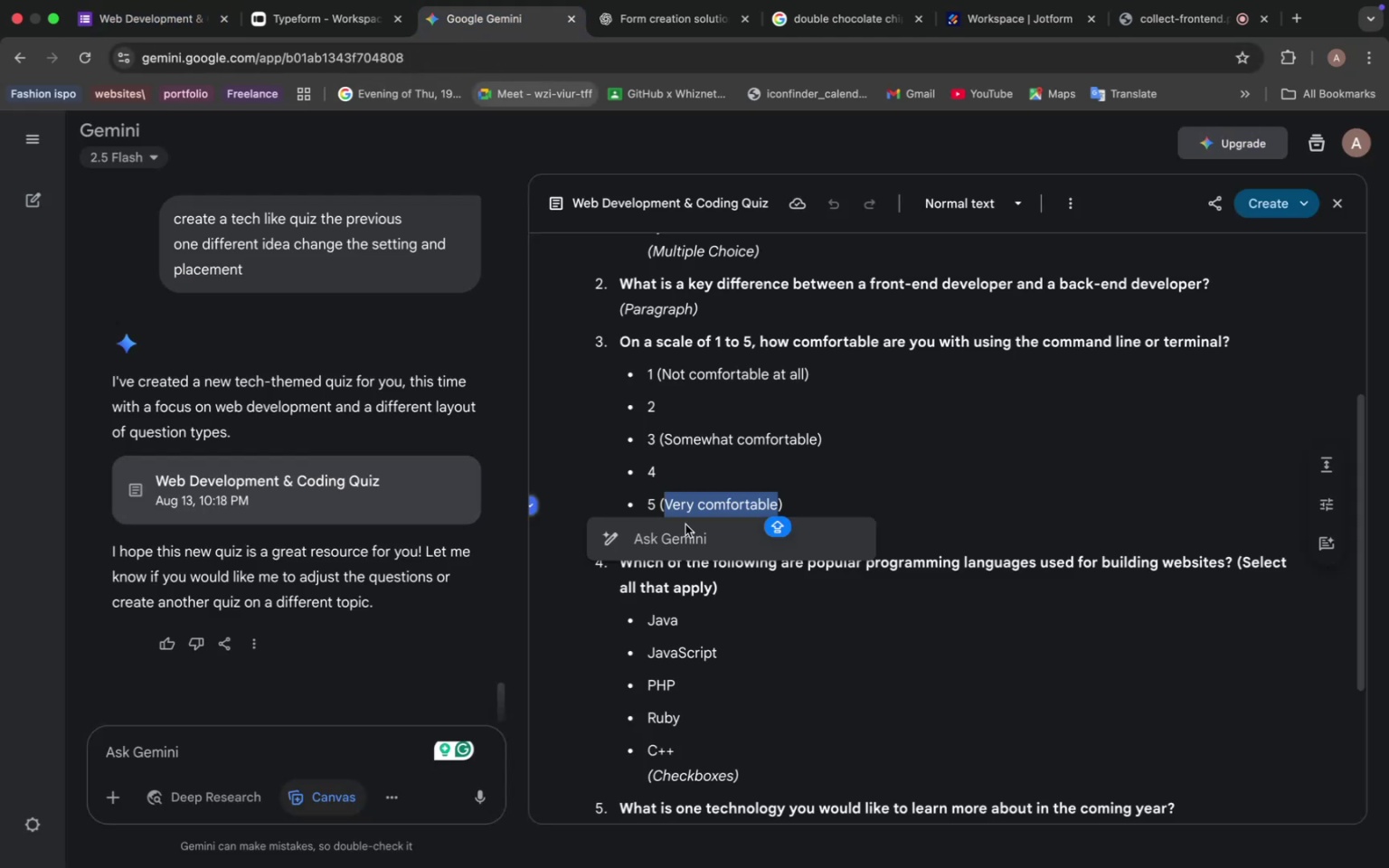 
left_click([666, 453])
 